 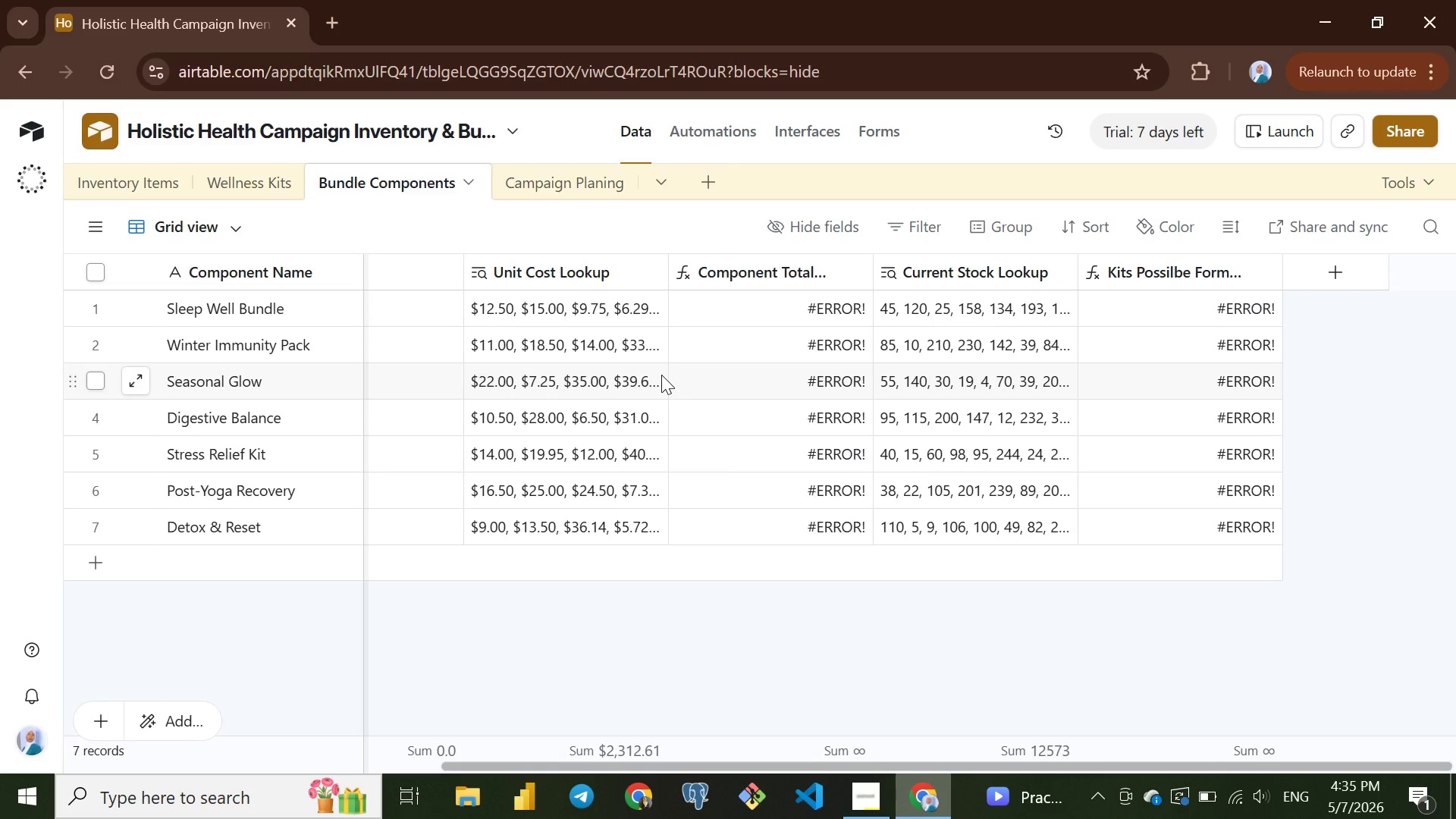 
scroll: coordinate [1032, 79], scroll_direction: up, amount: 3.0
 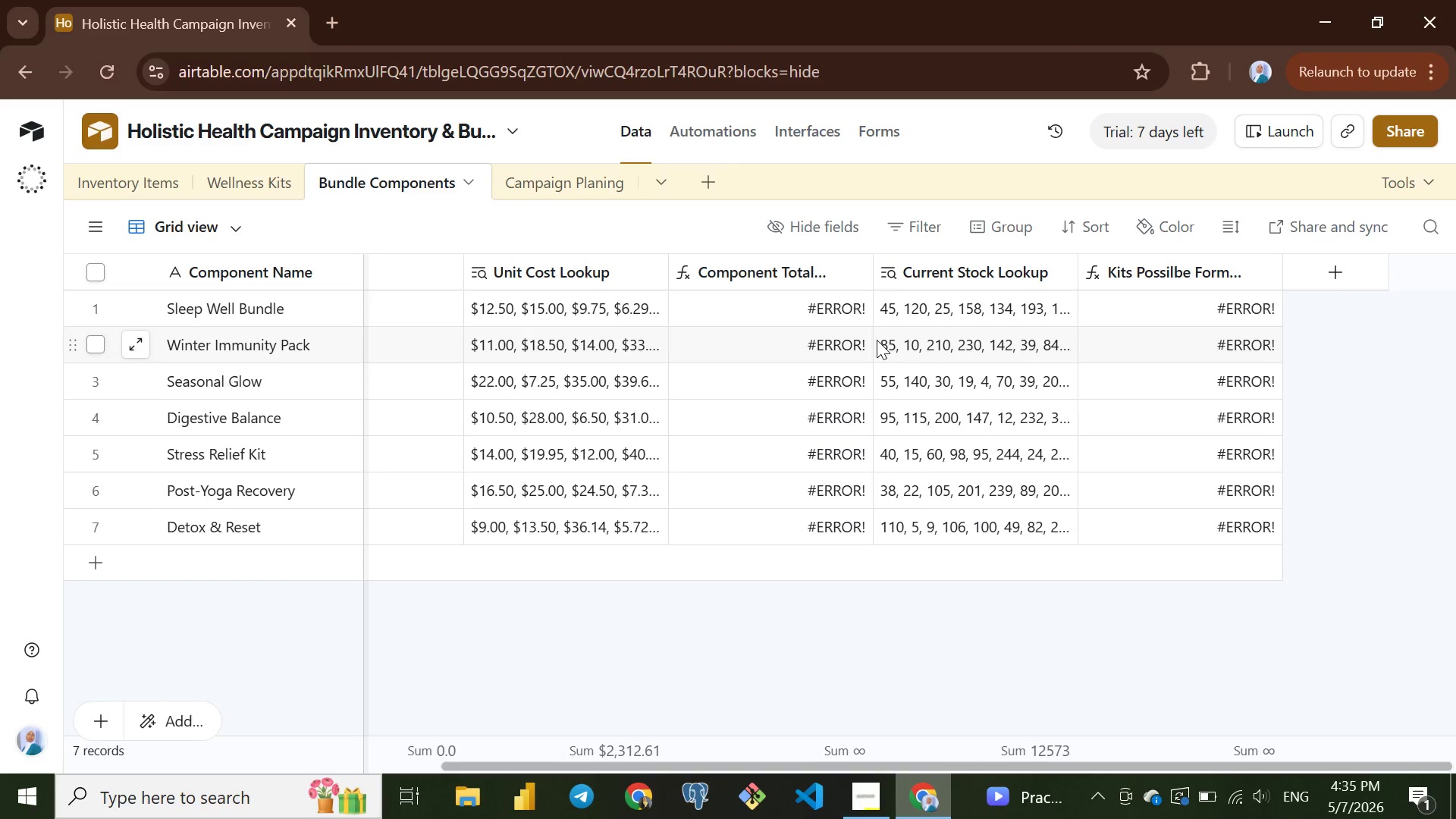 
scroll: coordinate [877, 340], scroll_direction: down, amount: 2.0
 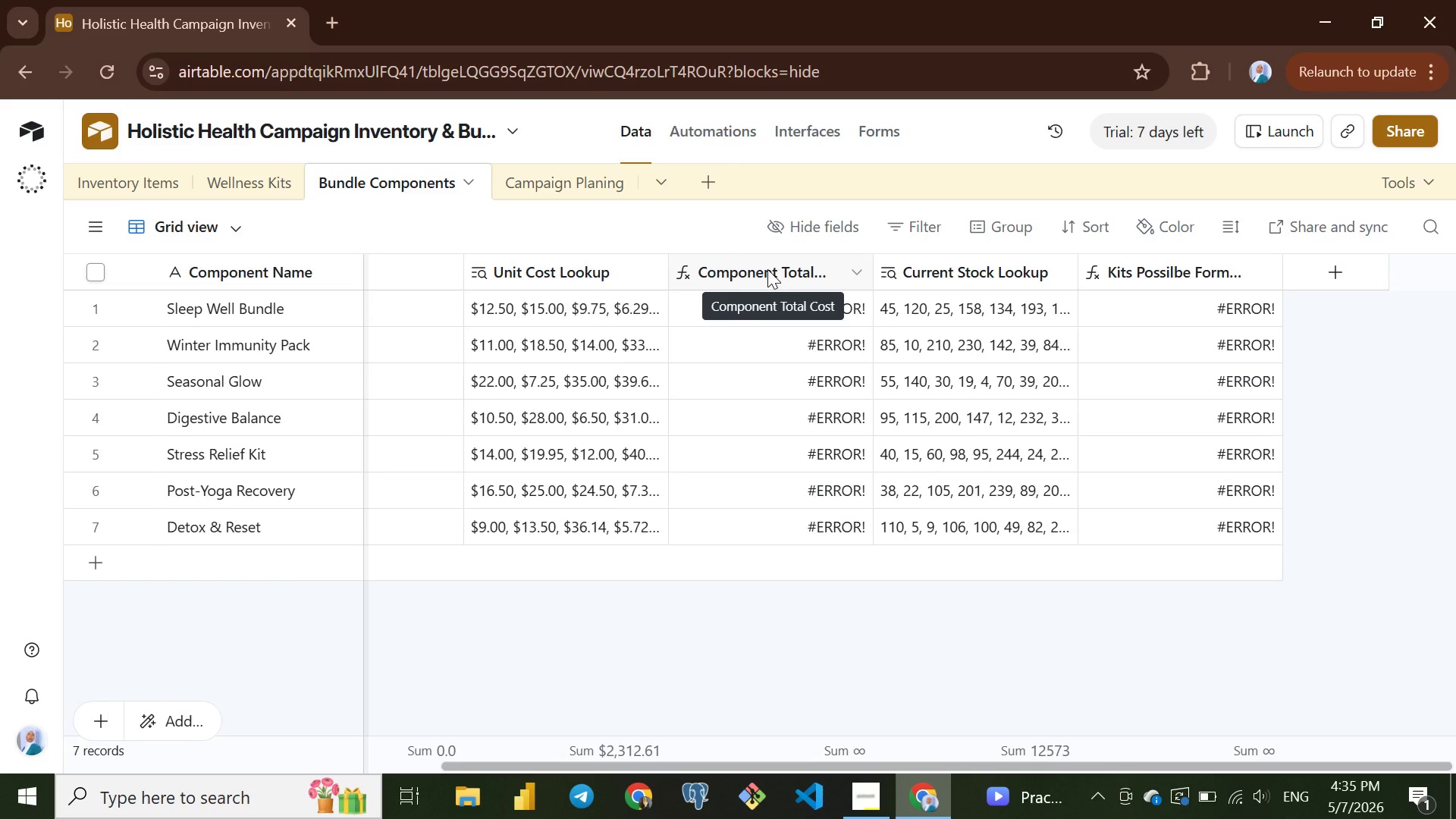 
scroll: coordinate [767, 269], scroll_direction: up, amount: 1.0
 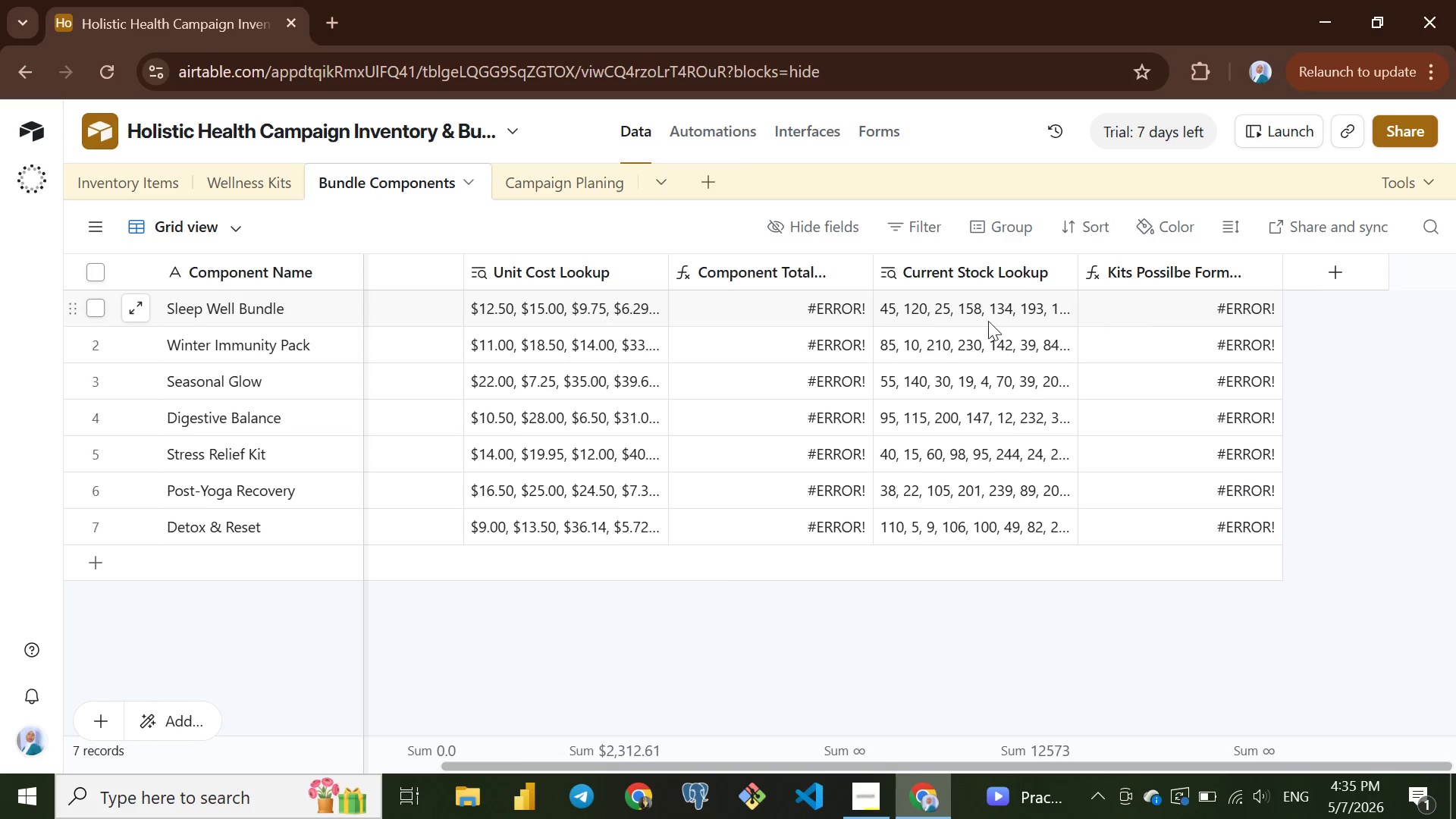 
wait(26.23)
 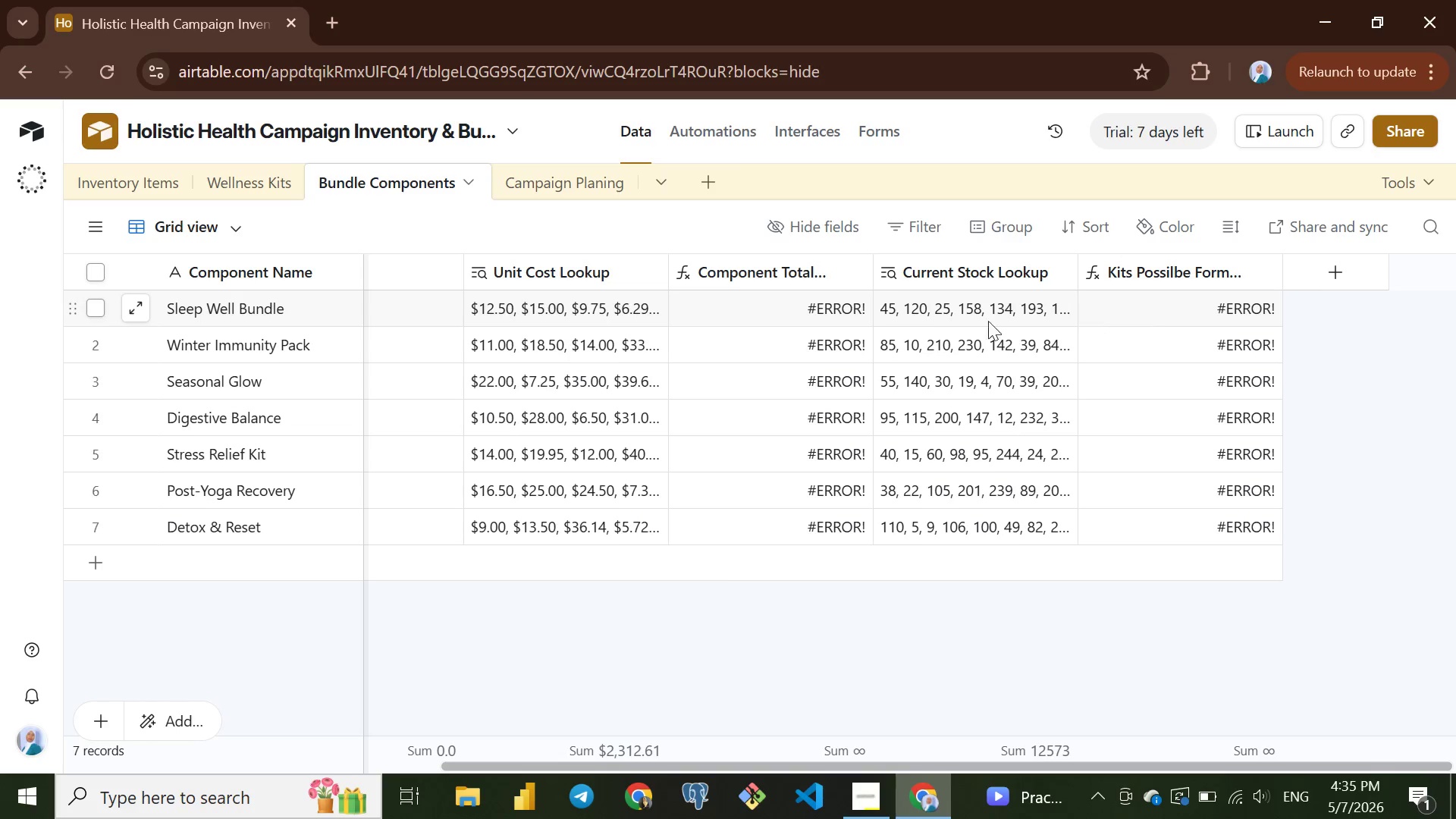 
mouse_move([584, 278])
 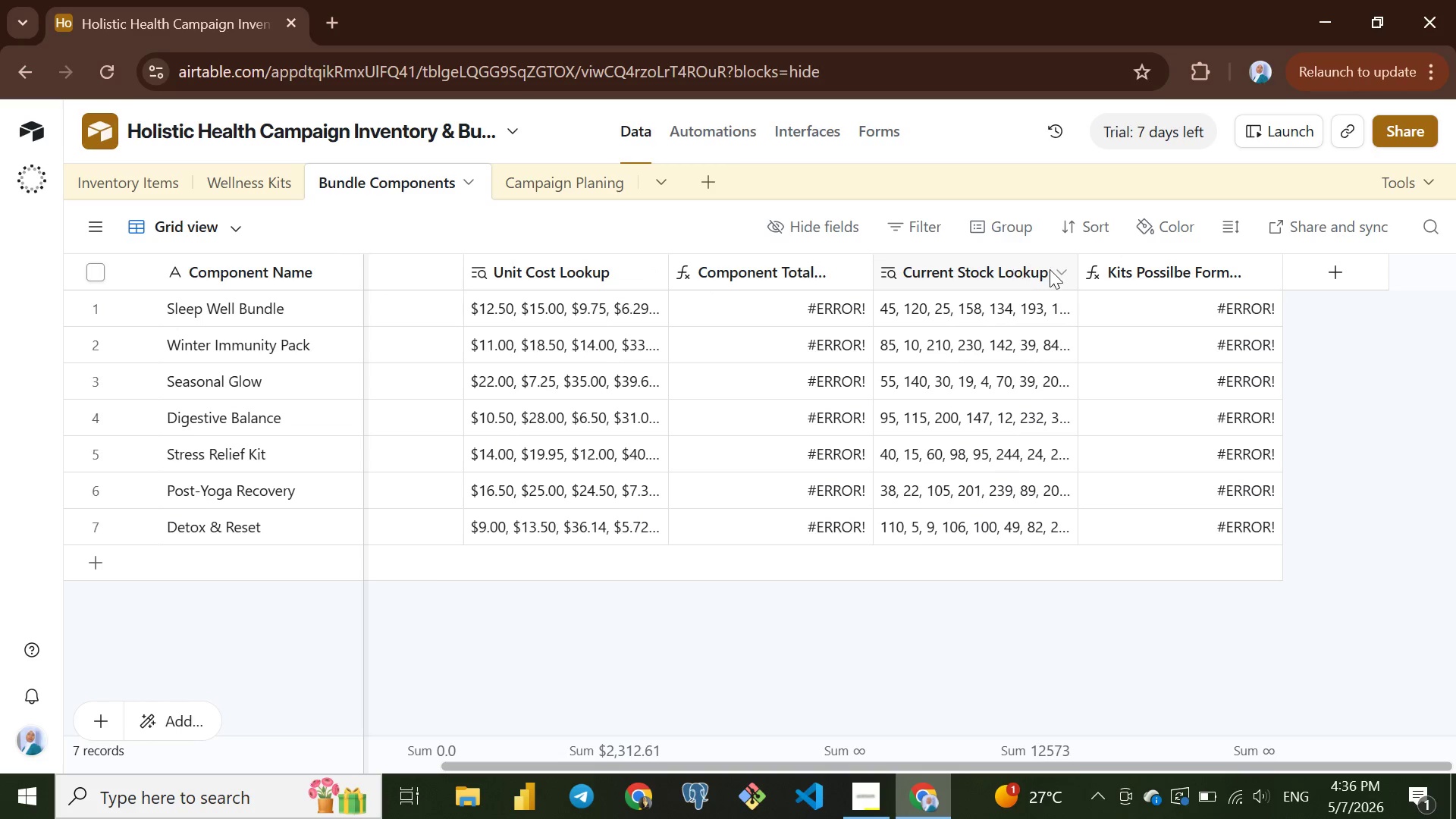 
mouse_move([1152, 251])
 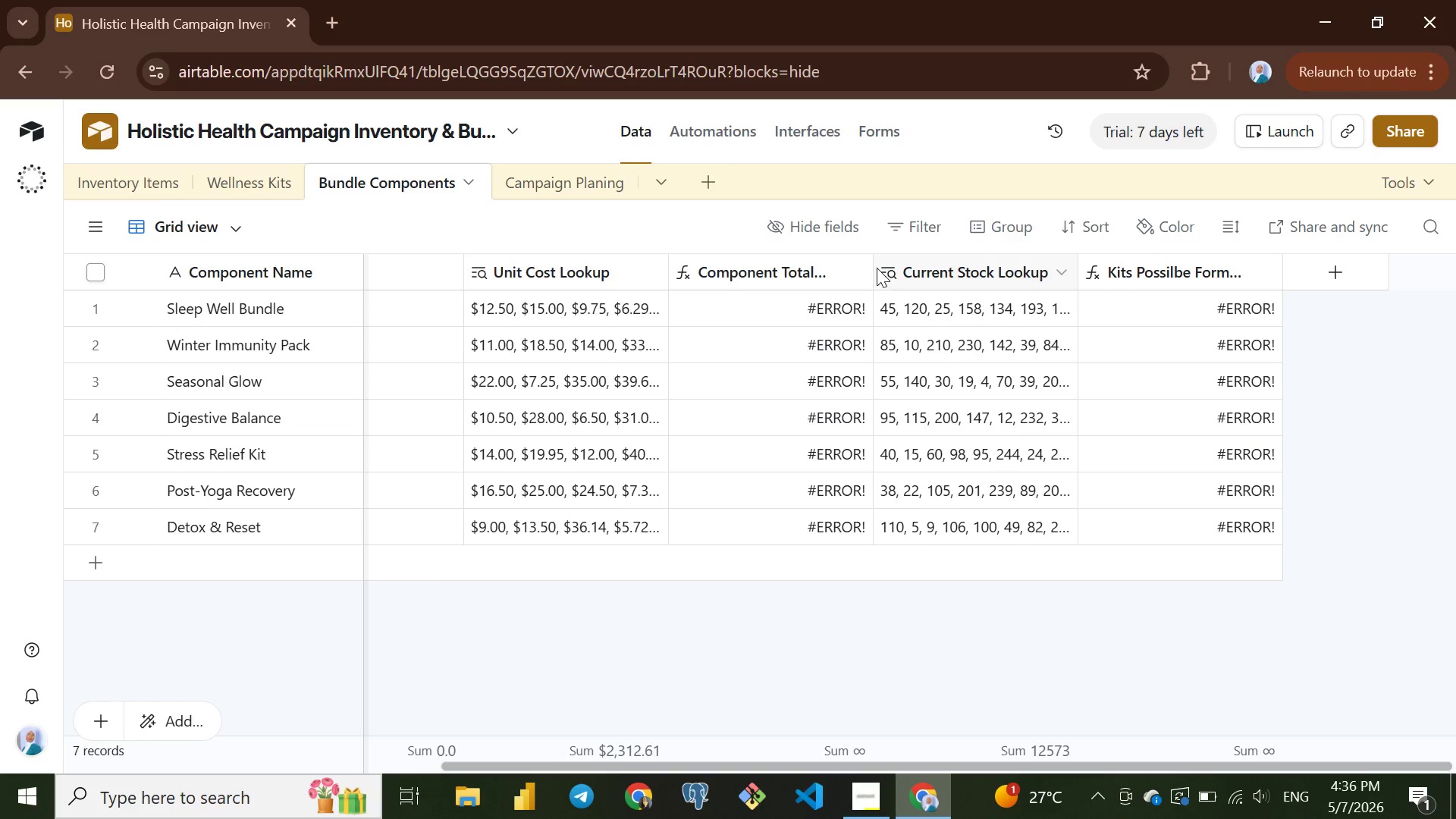 
left_click_drag(start_coordinate=[871, 262], to_coordinate=[874, 293])
 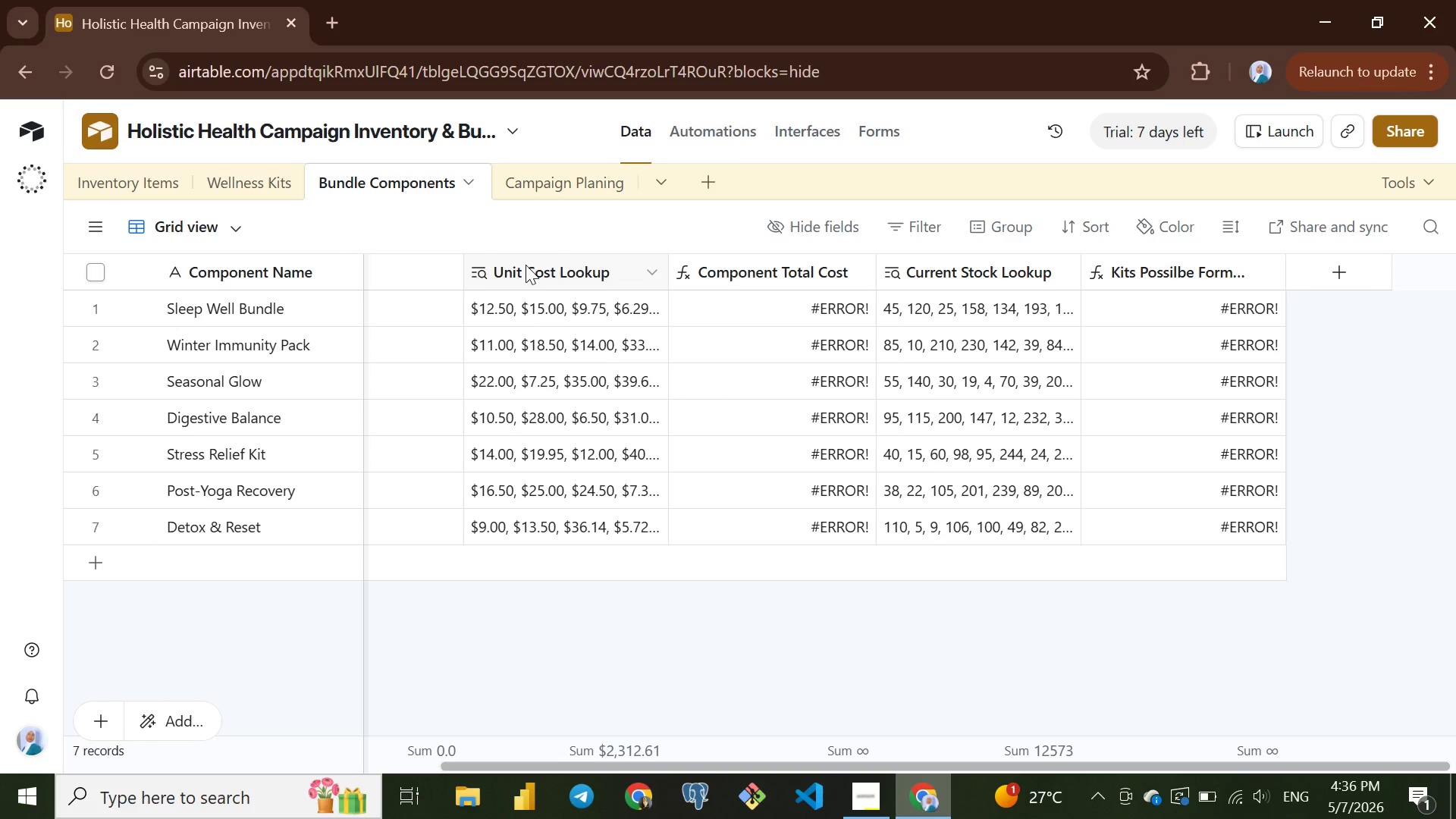 
wait(11.27)
 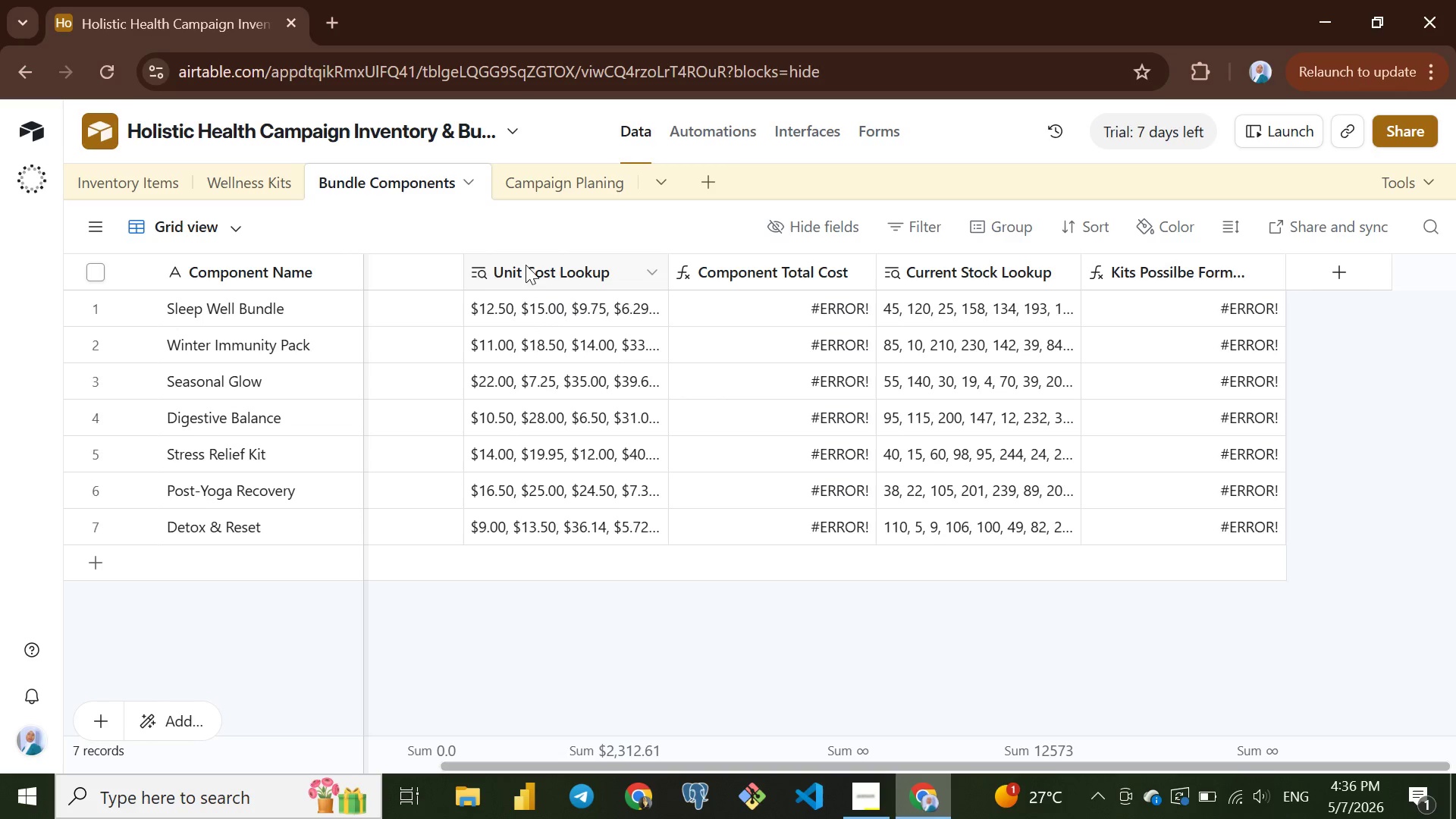 
mouse_move([529, 274])
 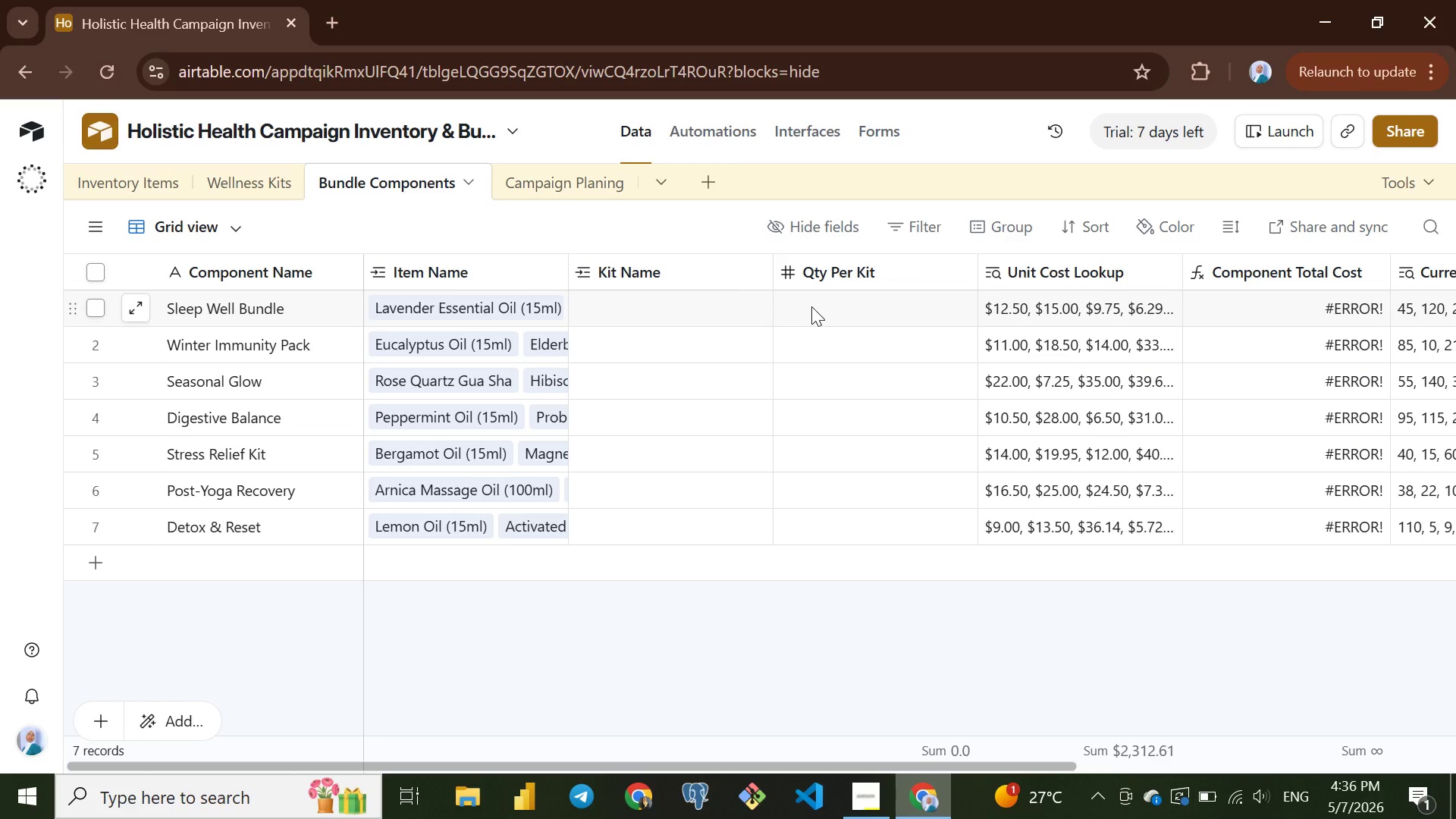 
wait(16.63)
 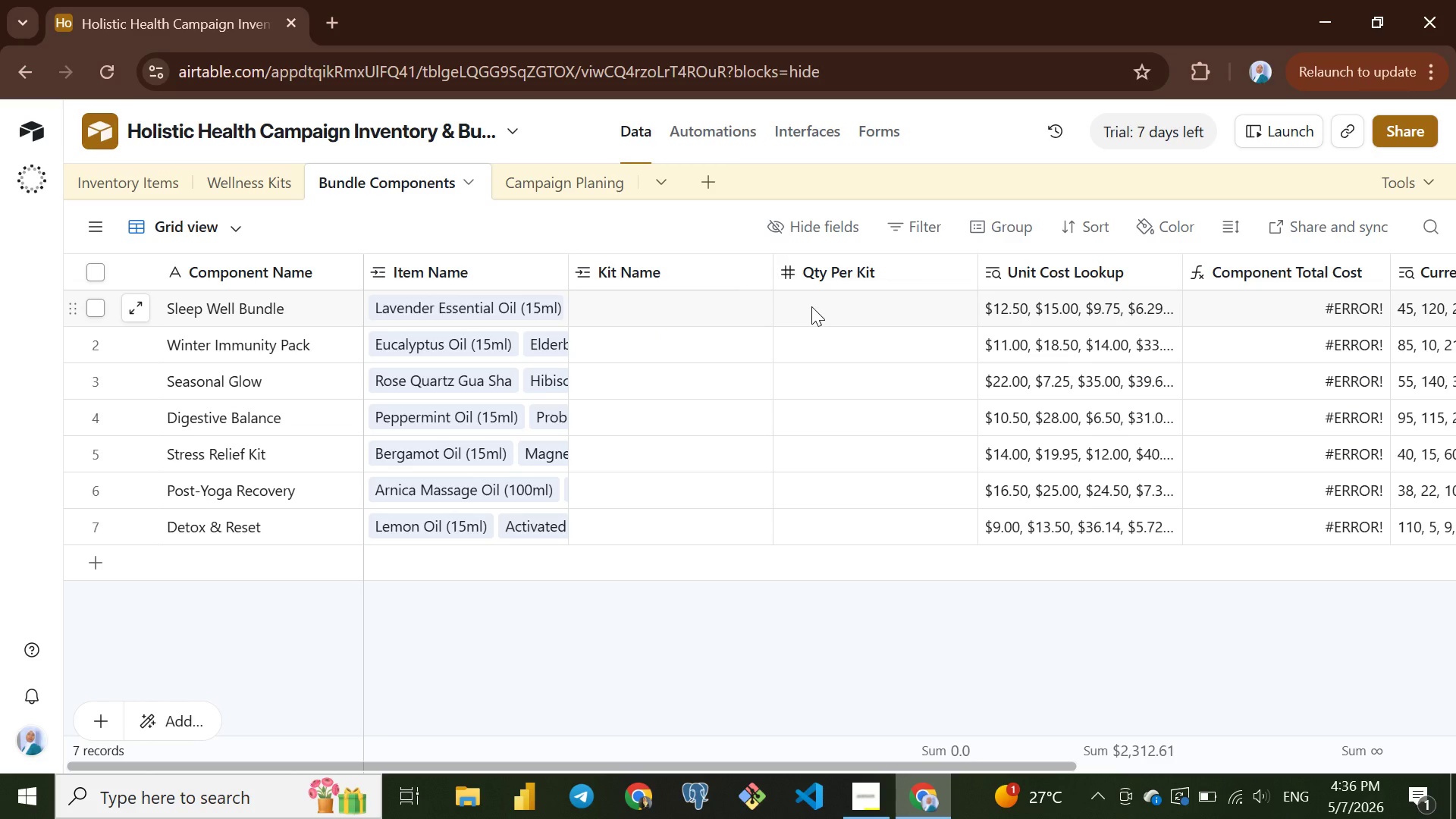 
mouse_move([1068, 290])
 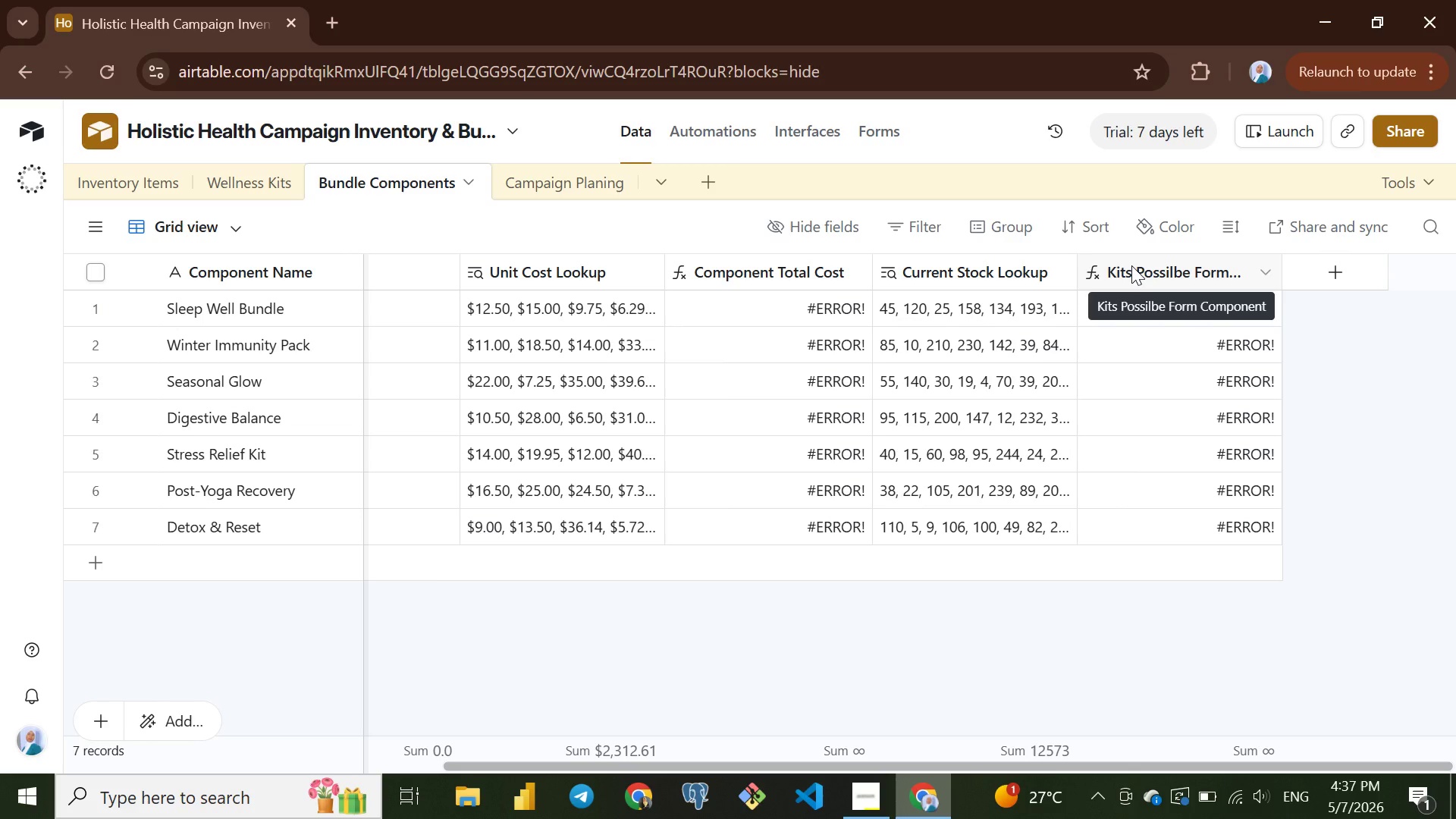 
wait(20.83)
 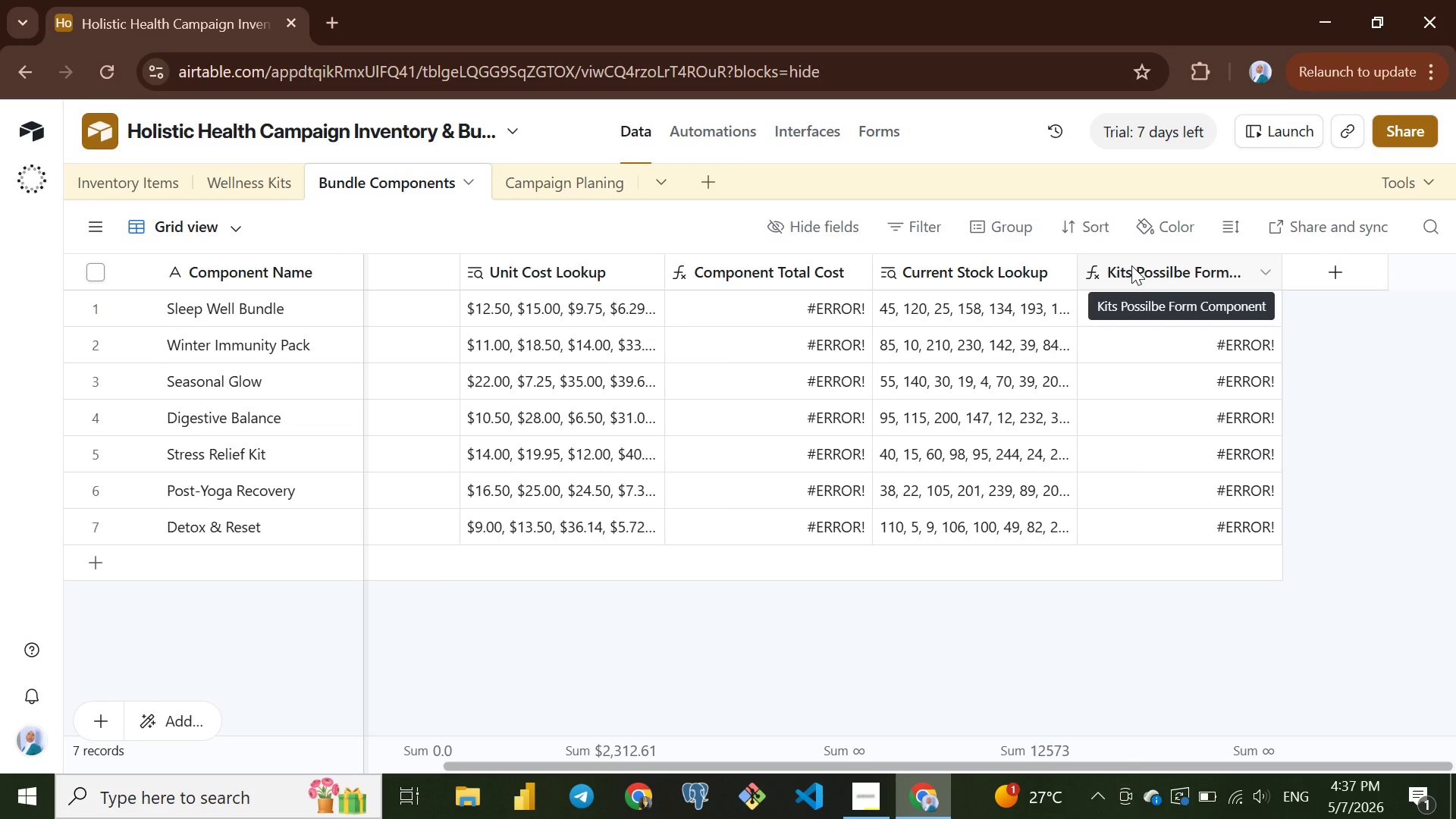 
left_click_drag(start_coordinate=[1274, 265], to_coordinate=[1403, 261])
 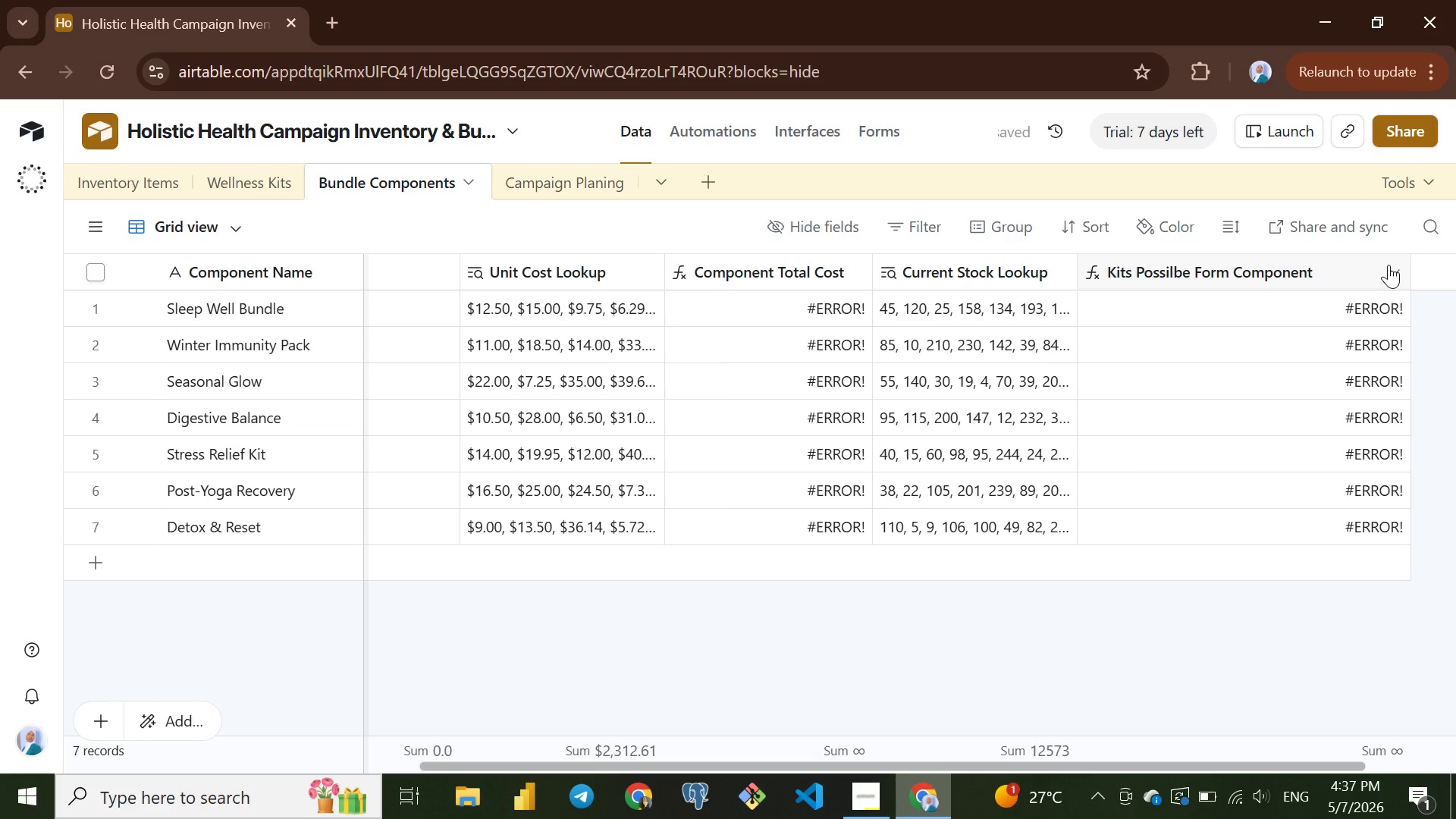 
wait(9.1)
 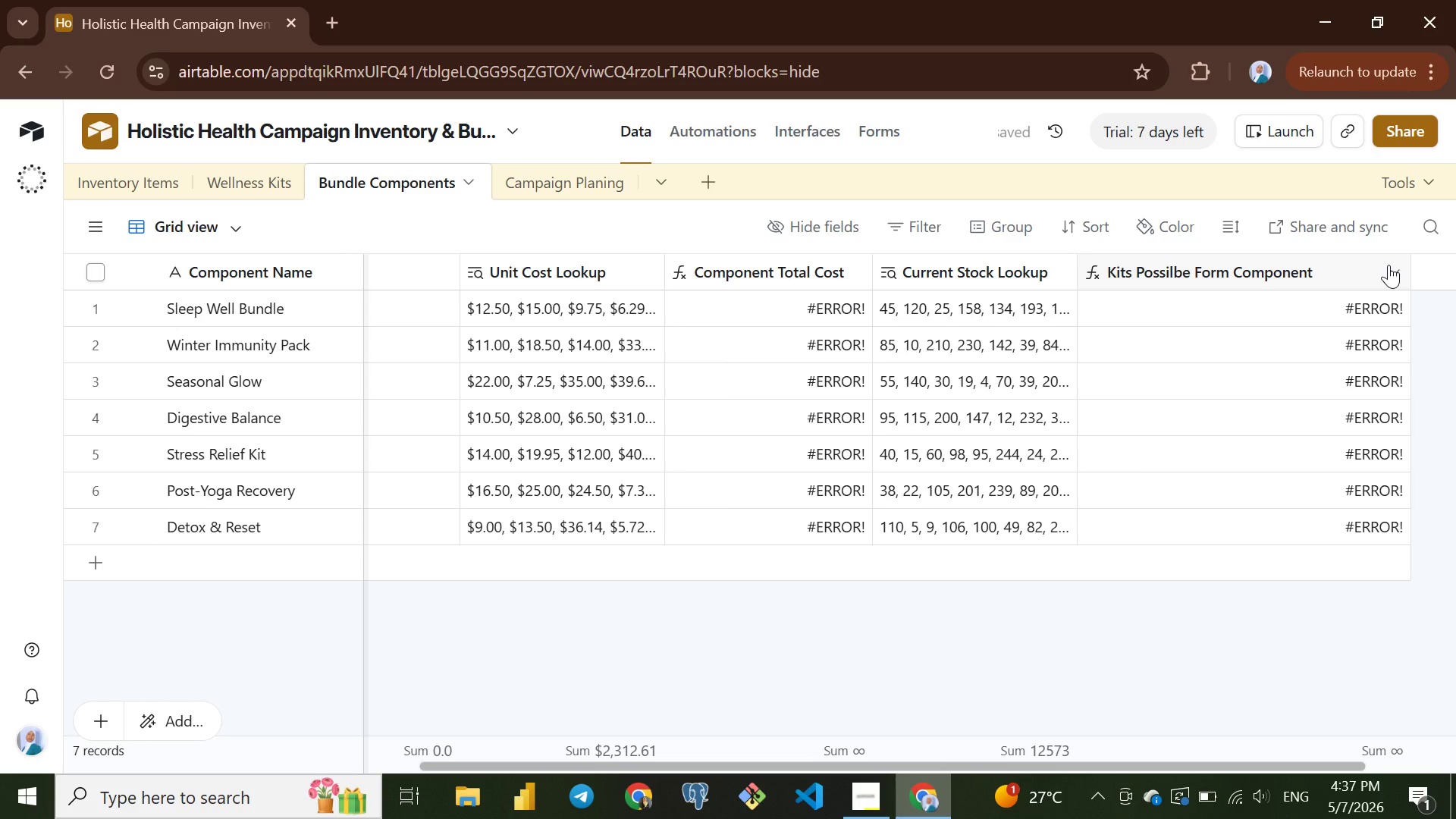 
mouse_move([1169, 283])
 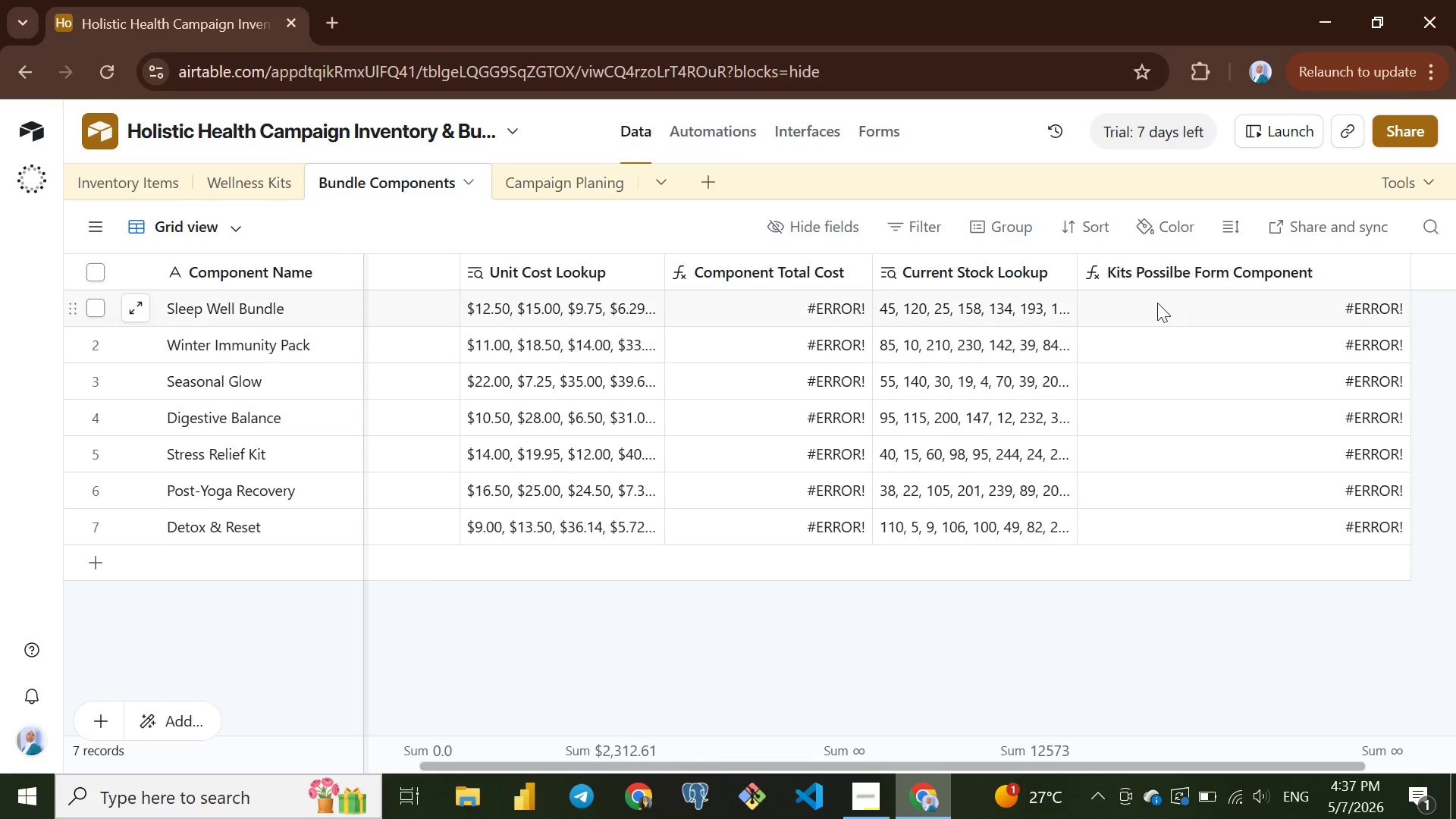 
mouse_move([1159, 301])
 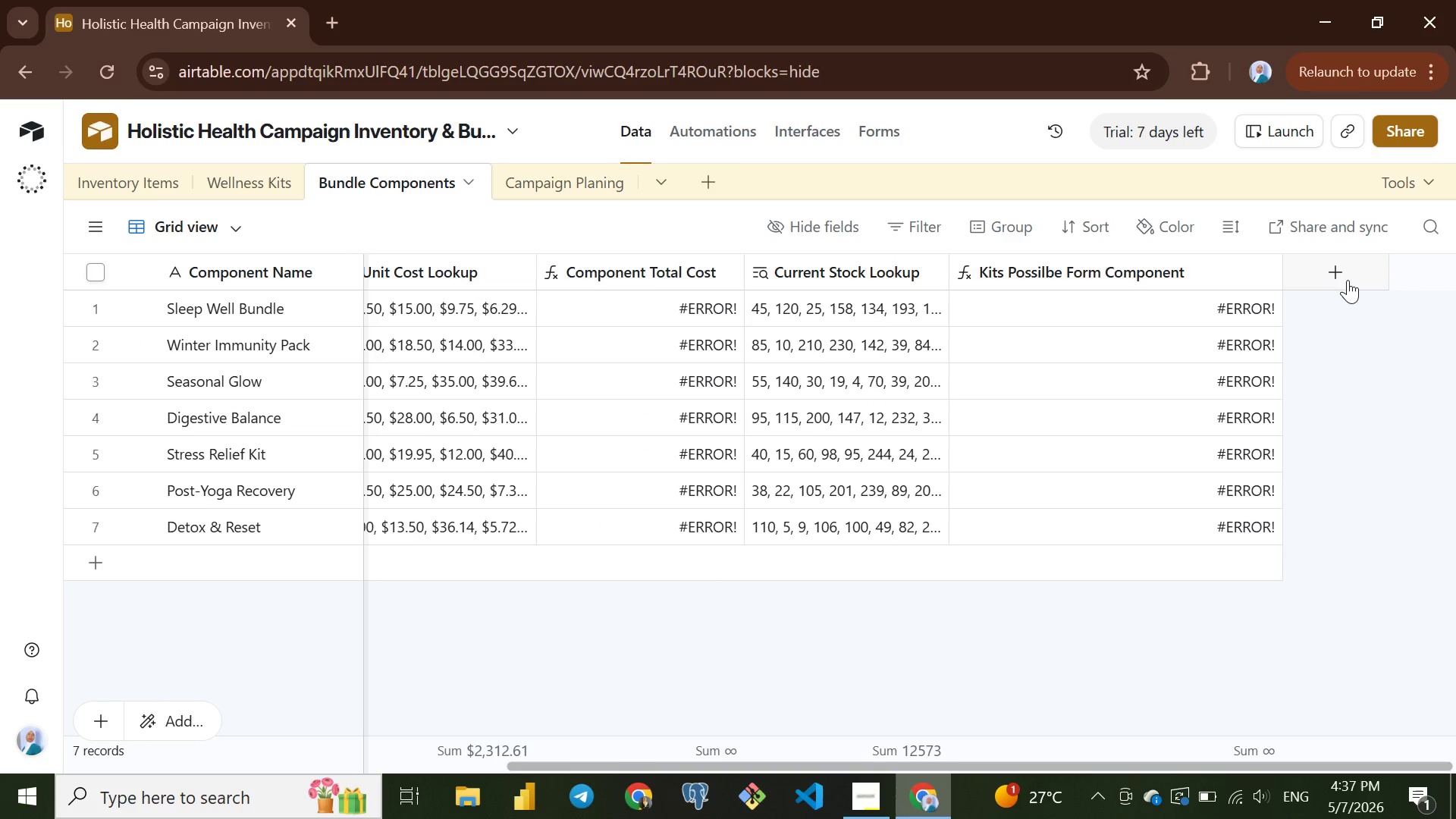 
left_click([1346, 282])
 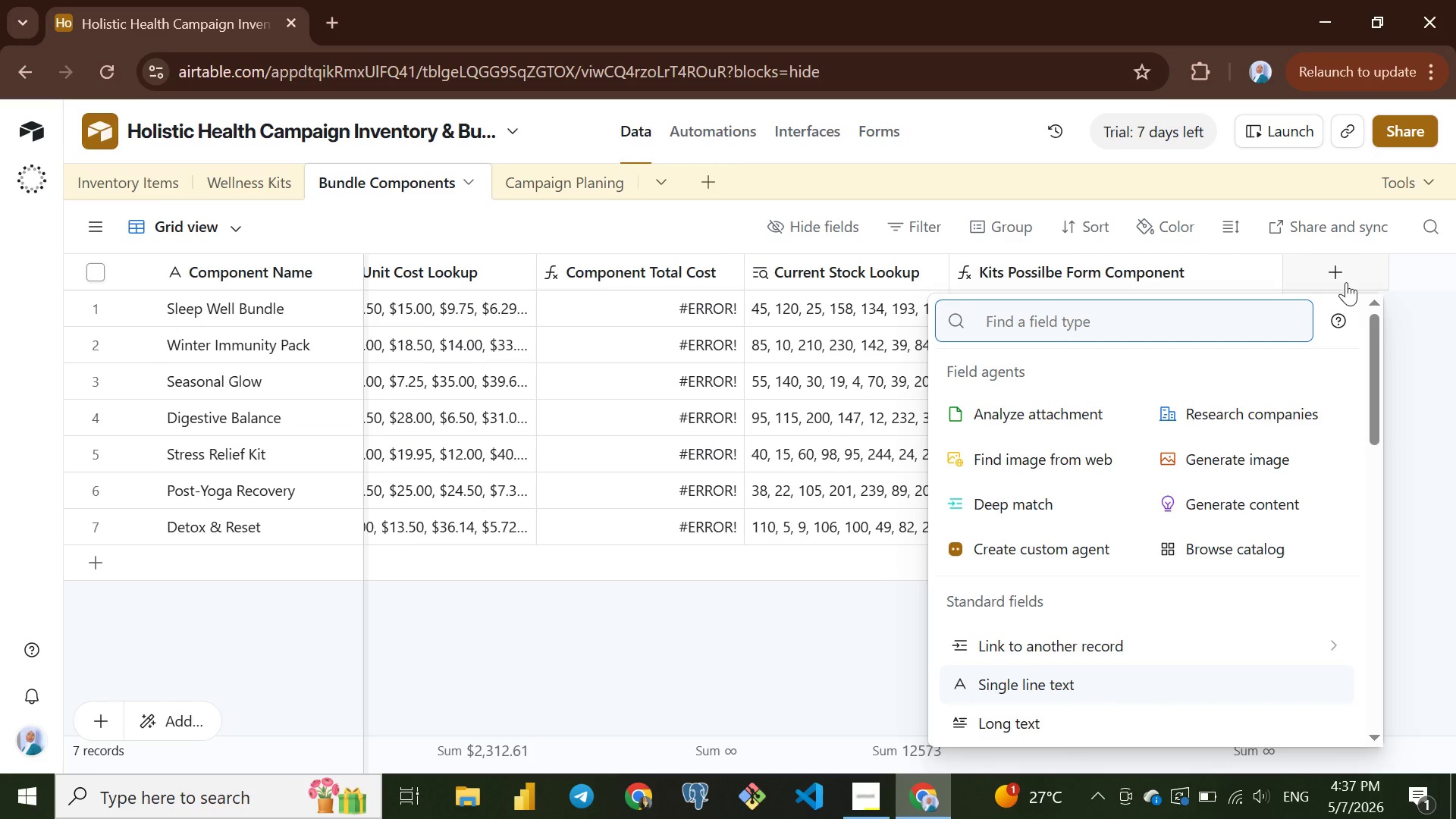 
wait(6.16)
 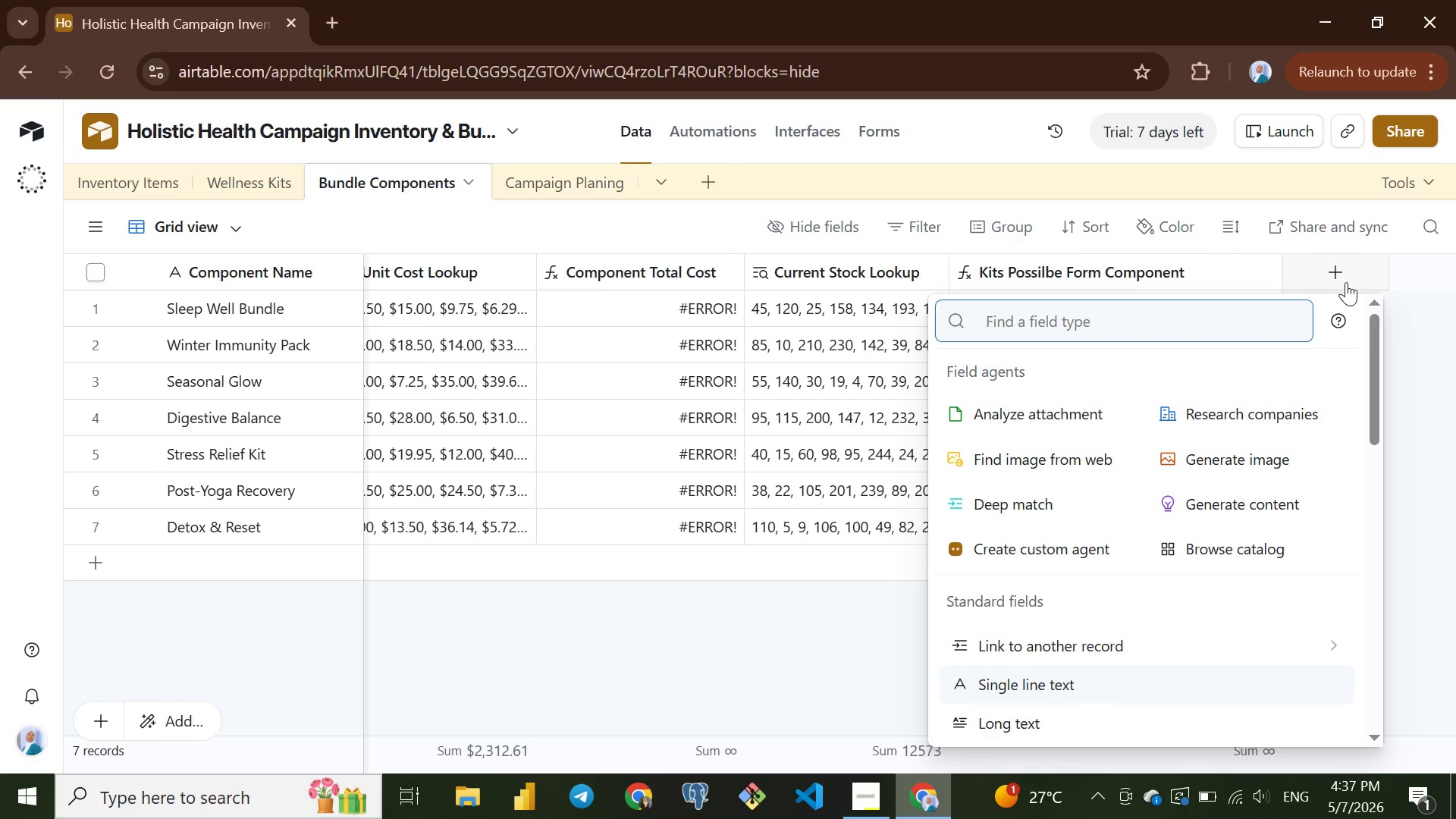 
left_click([1019, 648])
 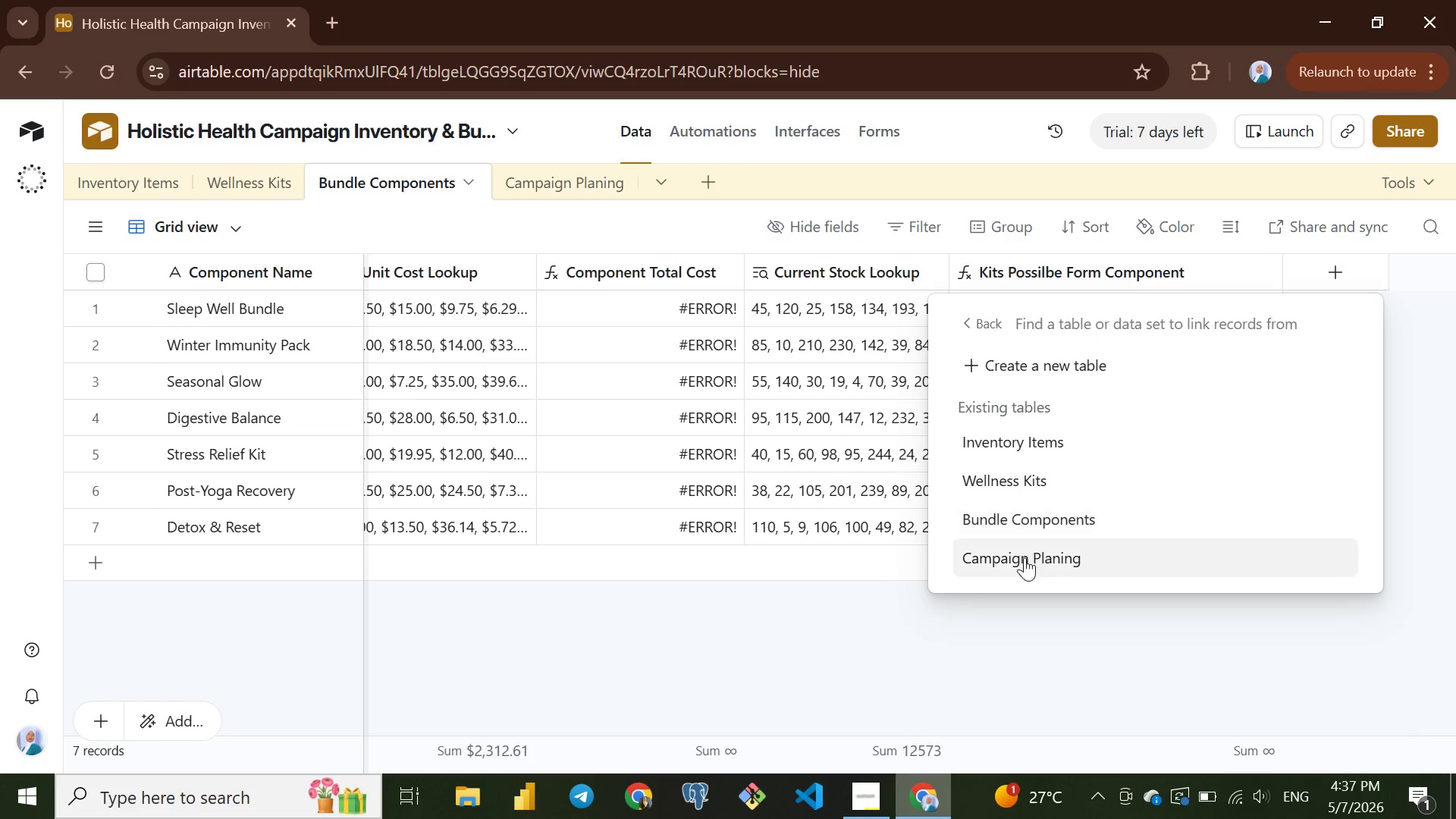 
left_click([1025, 557])
 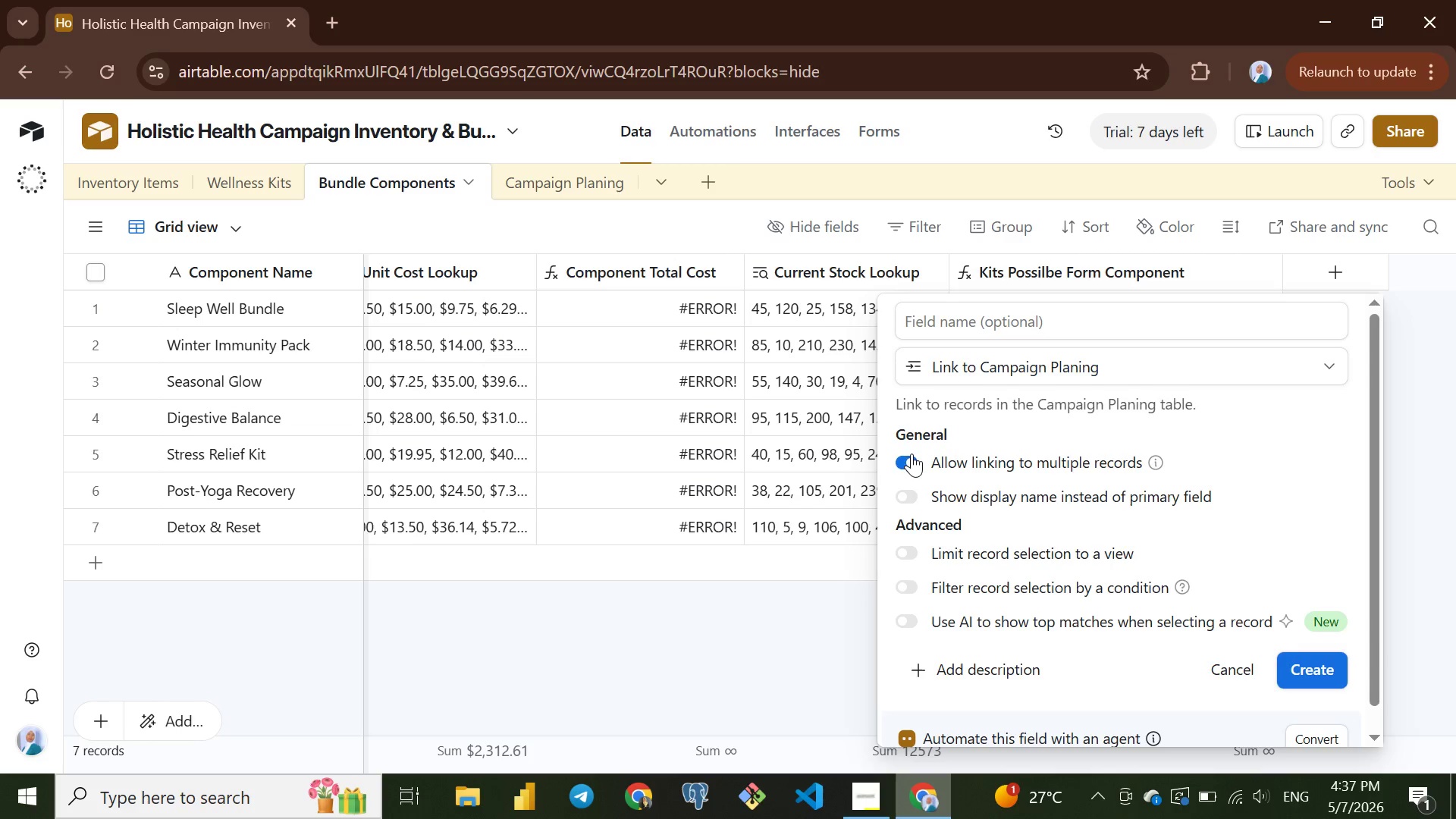 
wait(12.66)
 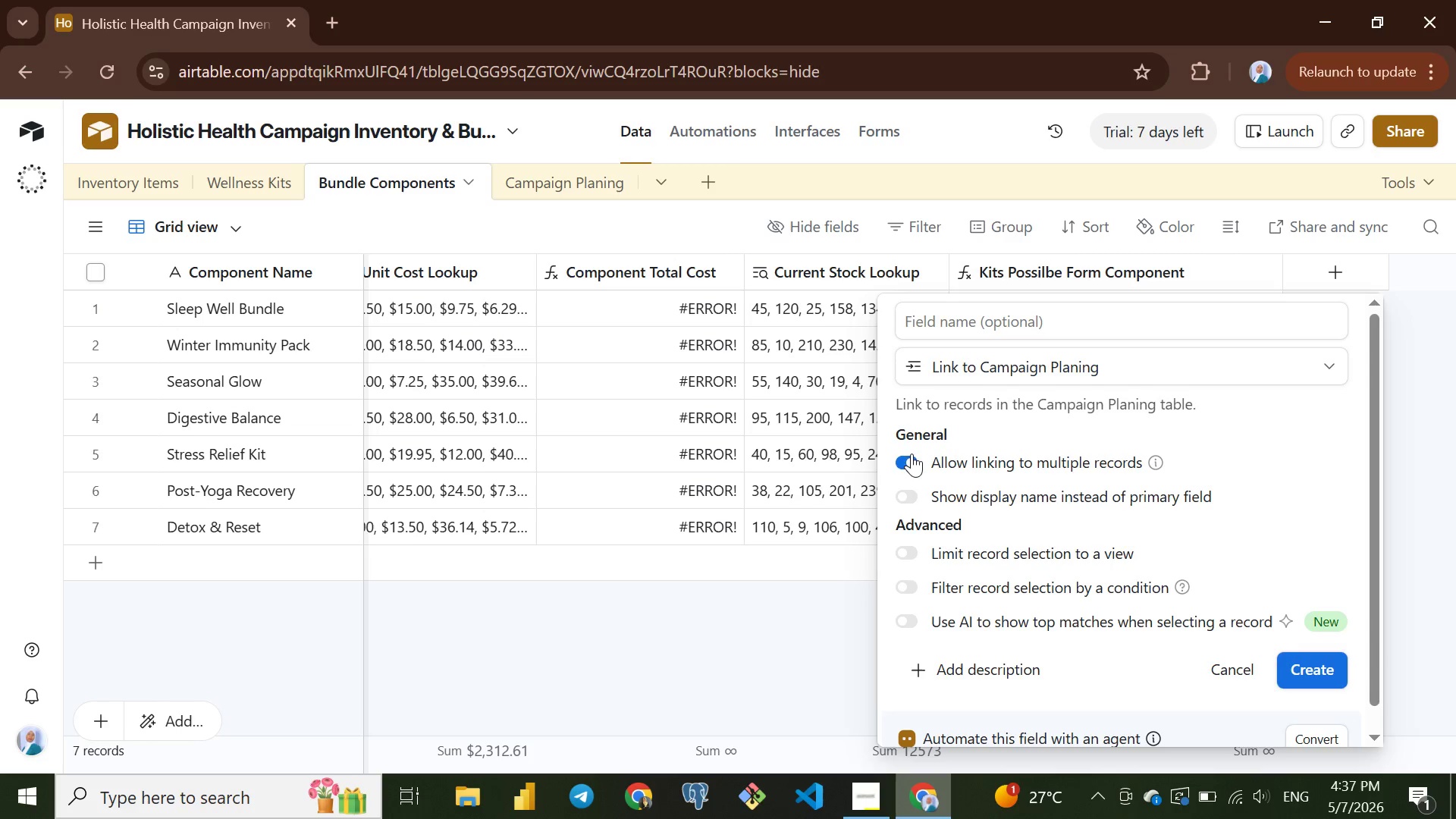 
left_click([902, 708])
 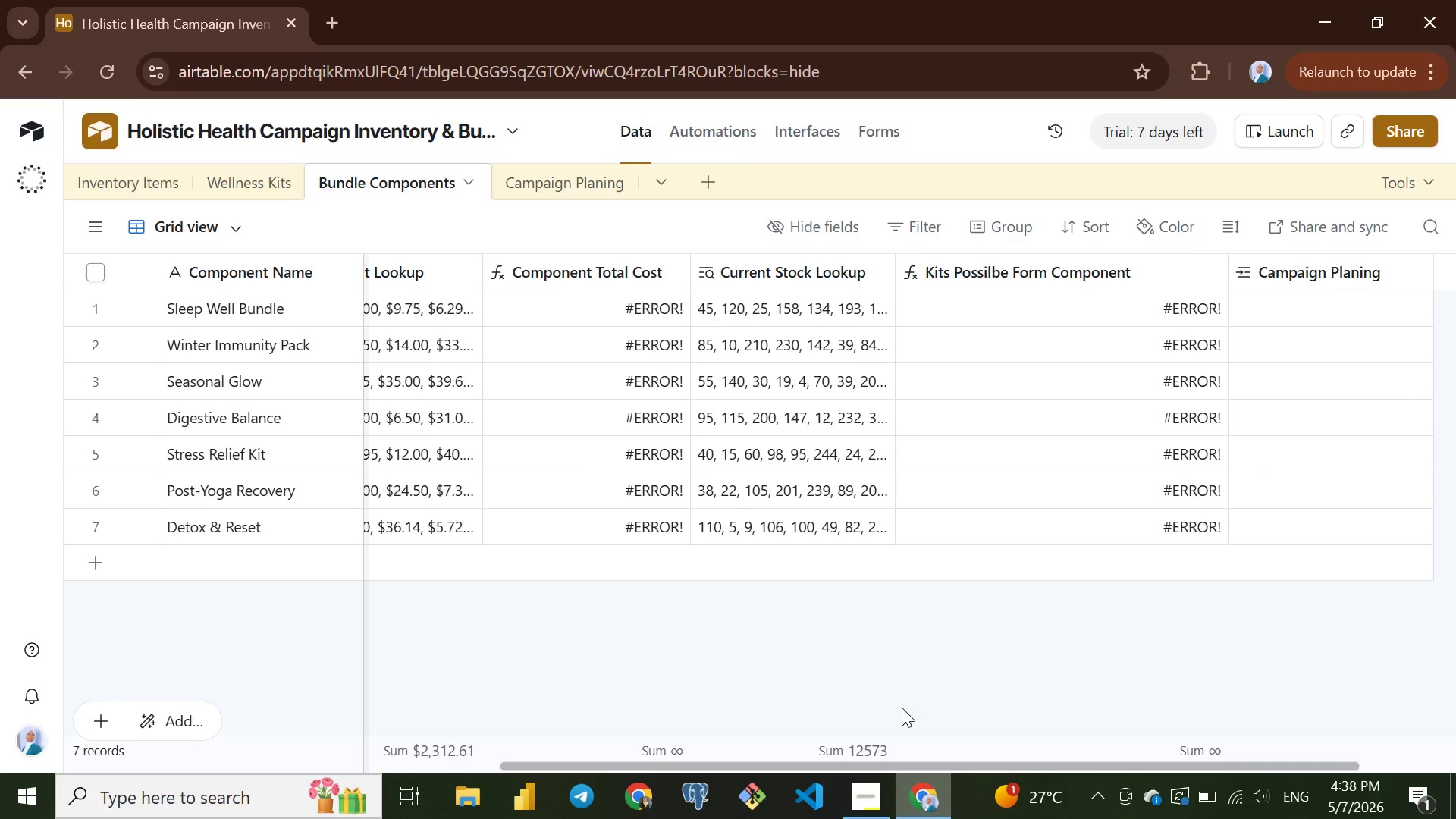 
wait(12.02)
 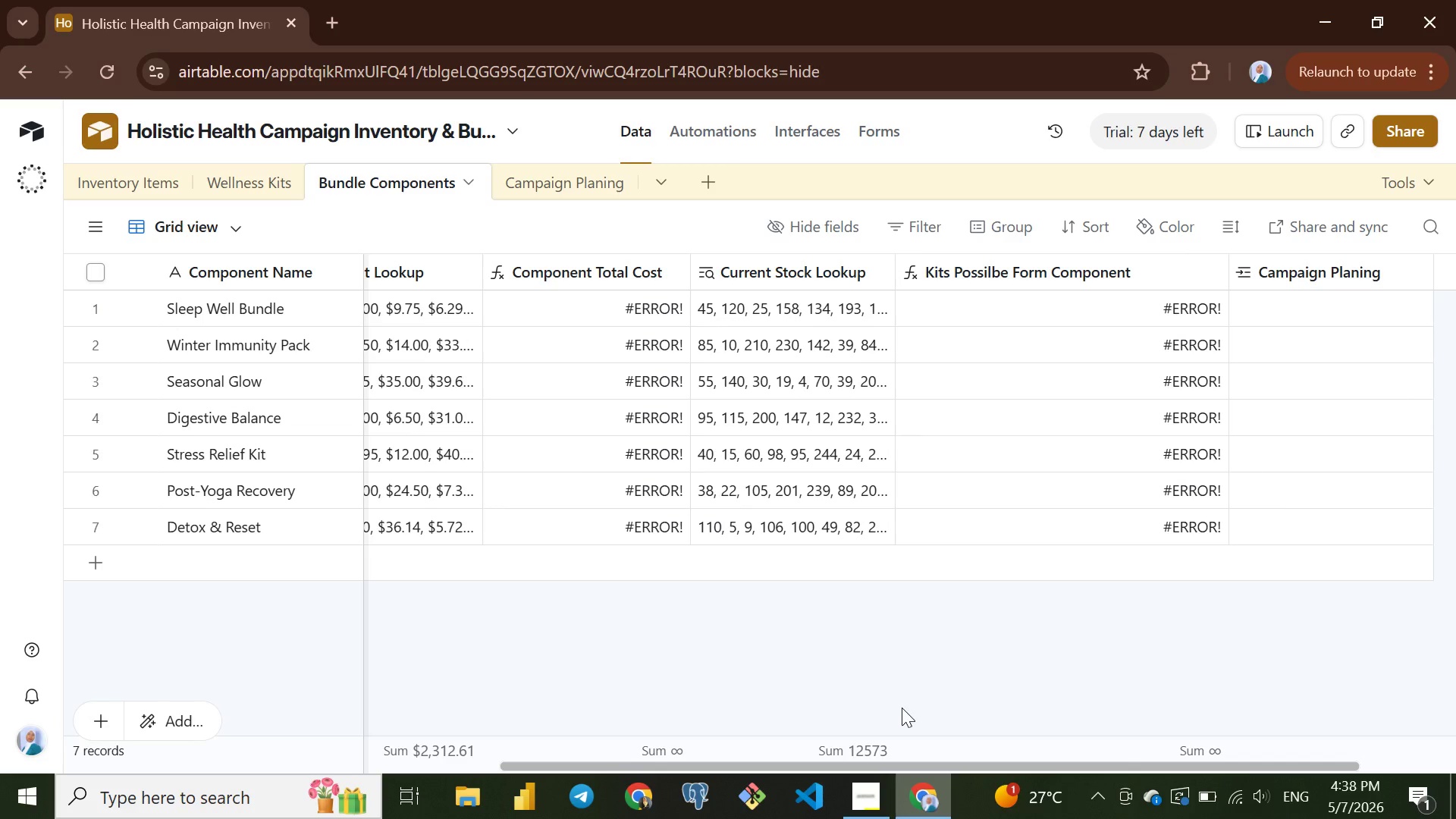 
left_click([1329, 264])
 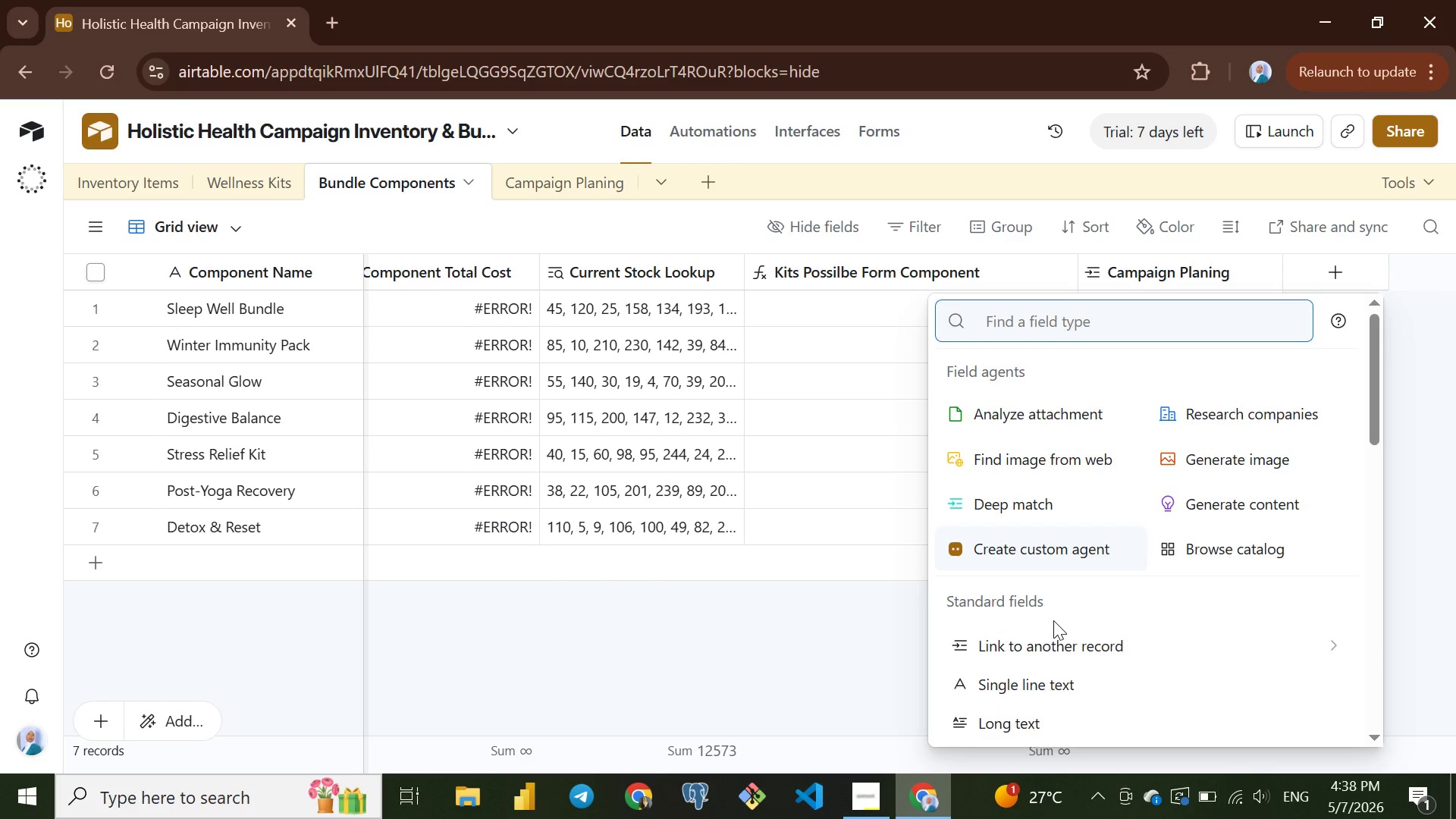 
wait(5.08)
 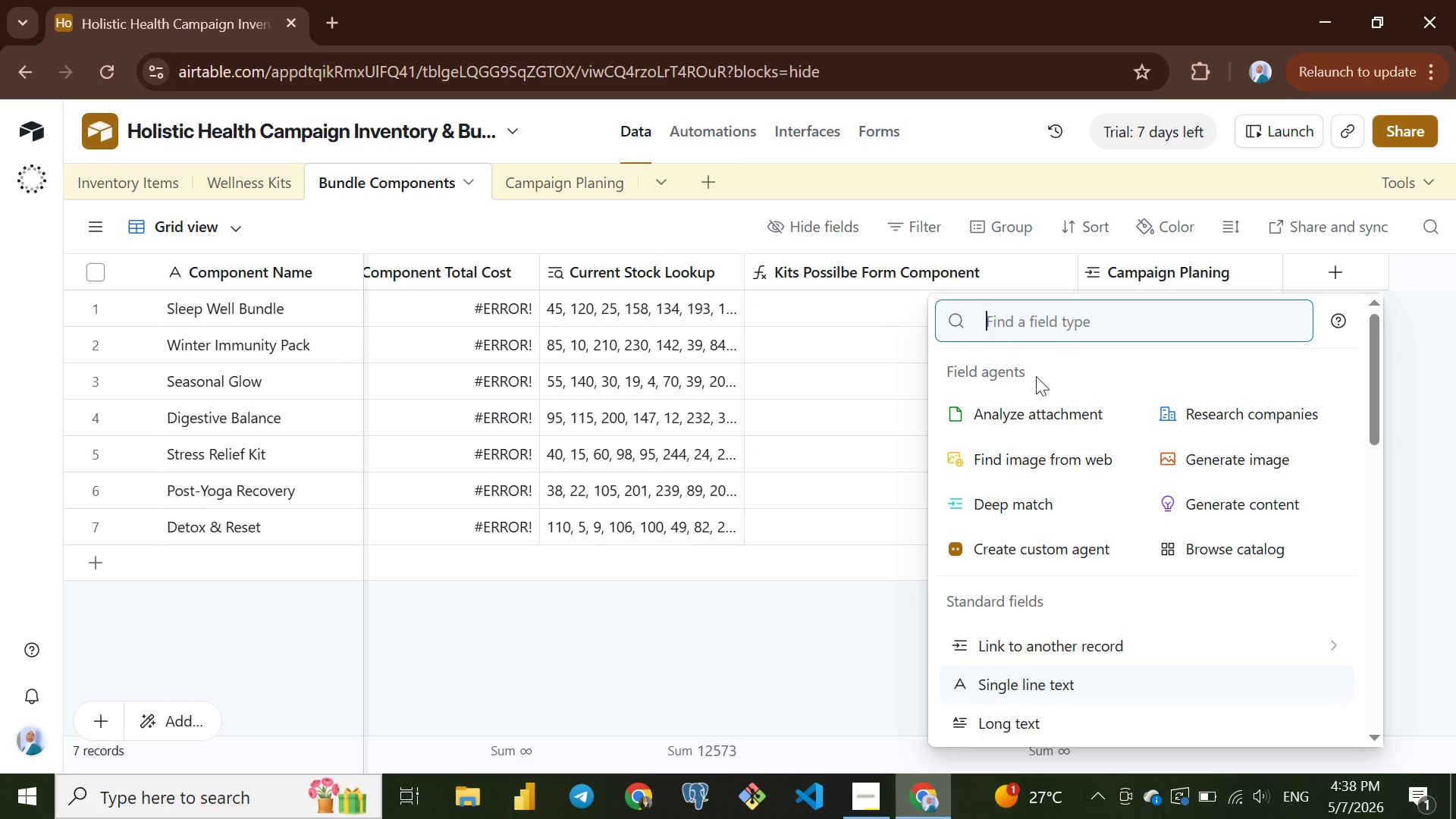 
scroll: coordinate [1054, 579], scroll_direction: down, amount: 5.0
 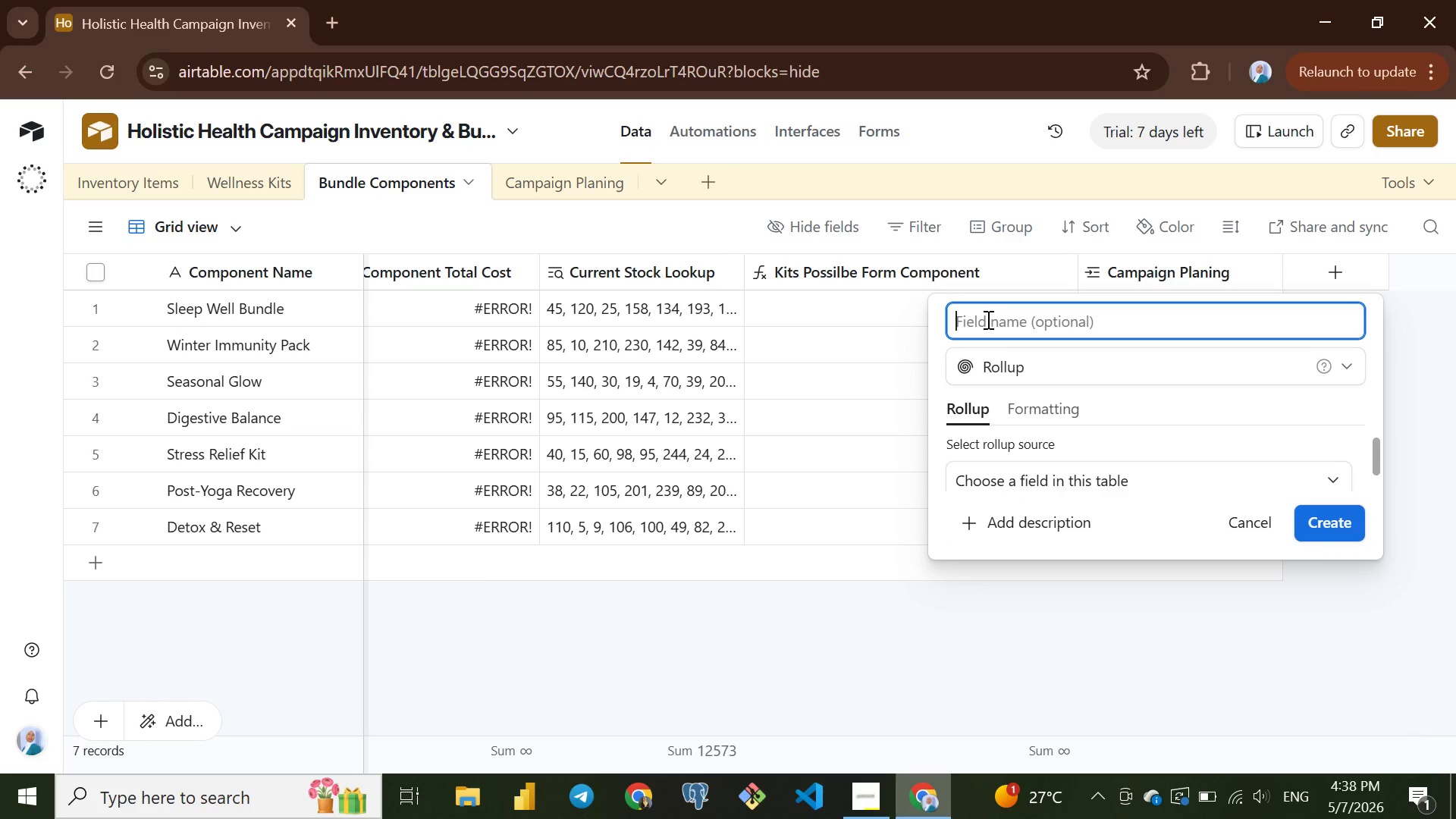 
left_click([987, 319])
 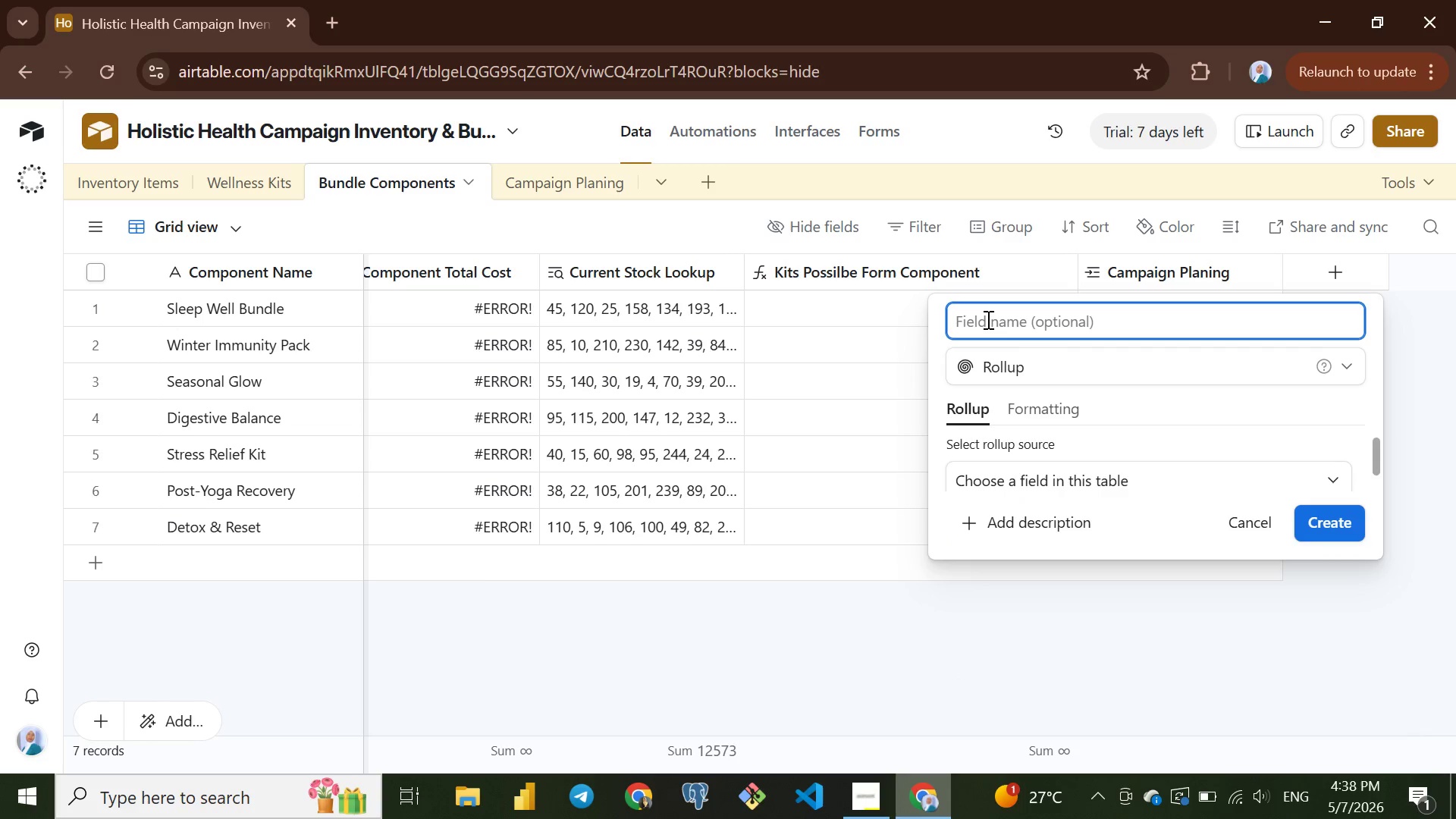 
wait(7.66)
 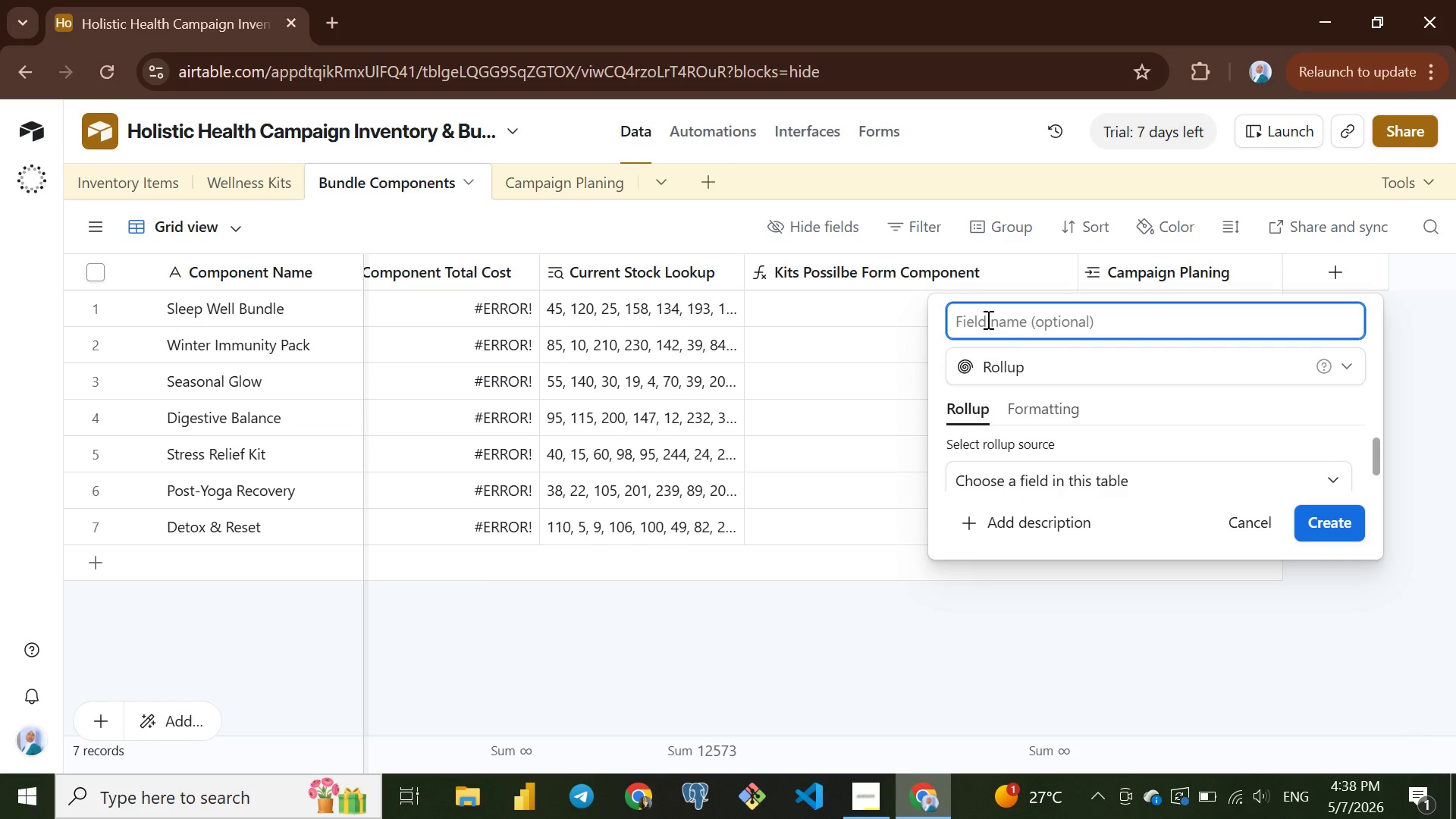 
type(Campaign Sales Target )
 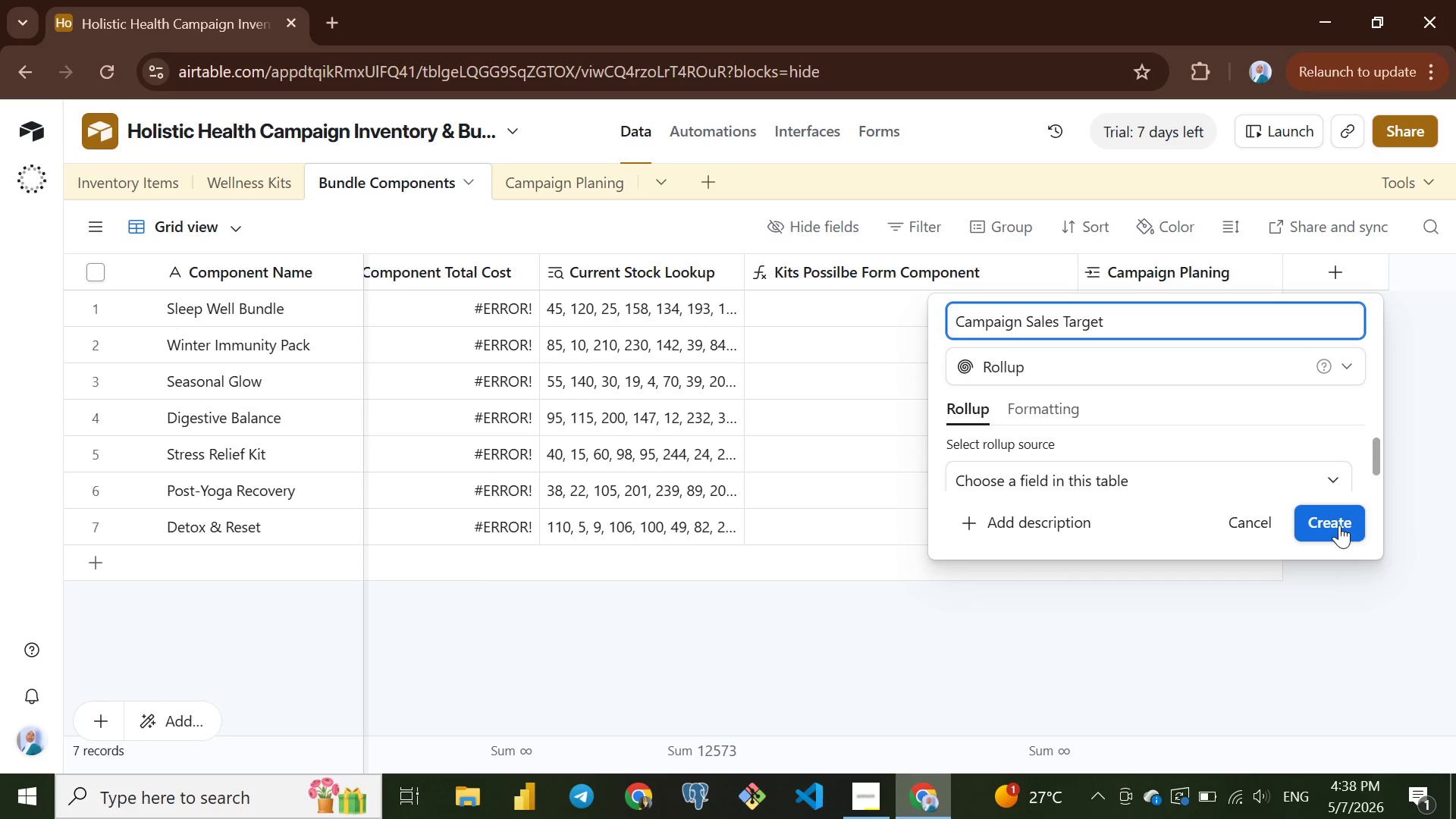 
wait(6.59)
 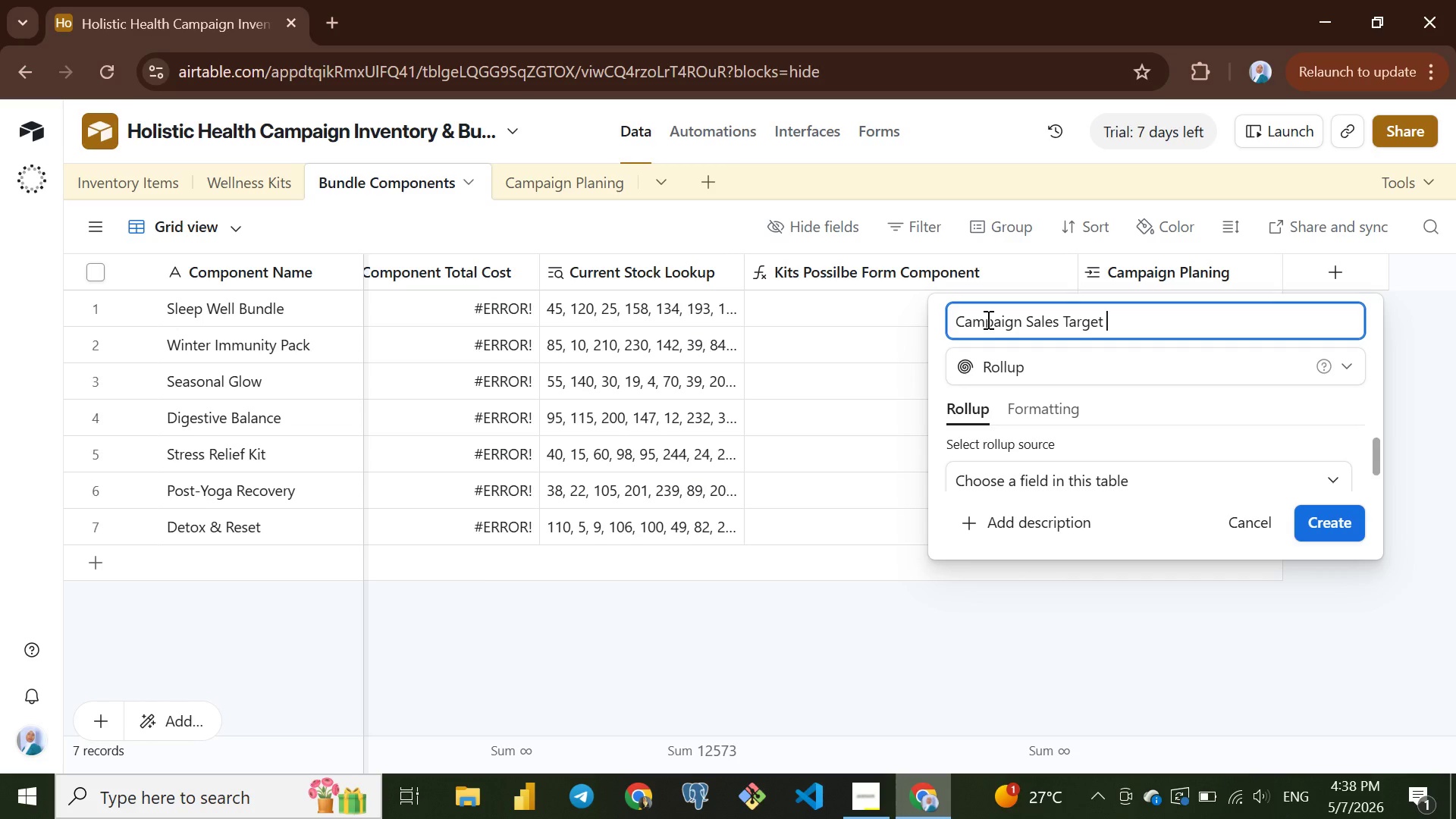 
left_click([1085, 474])
 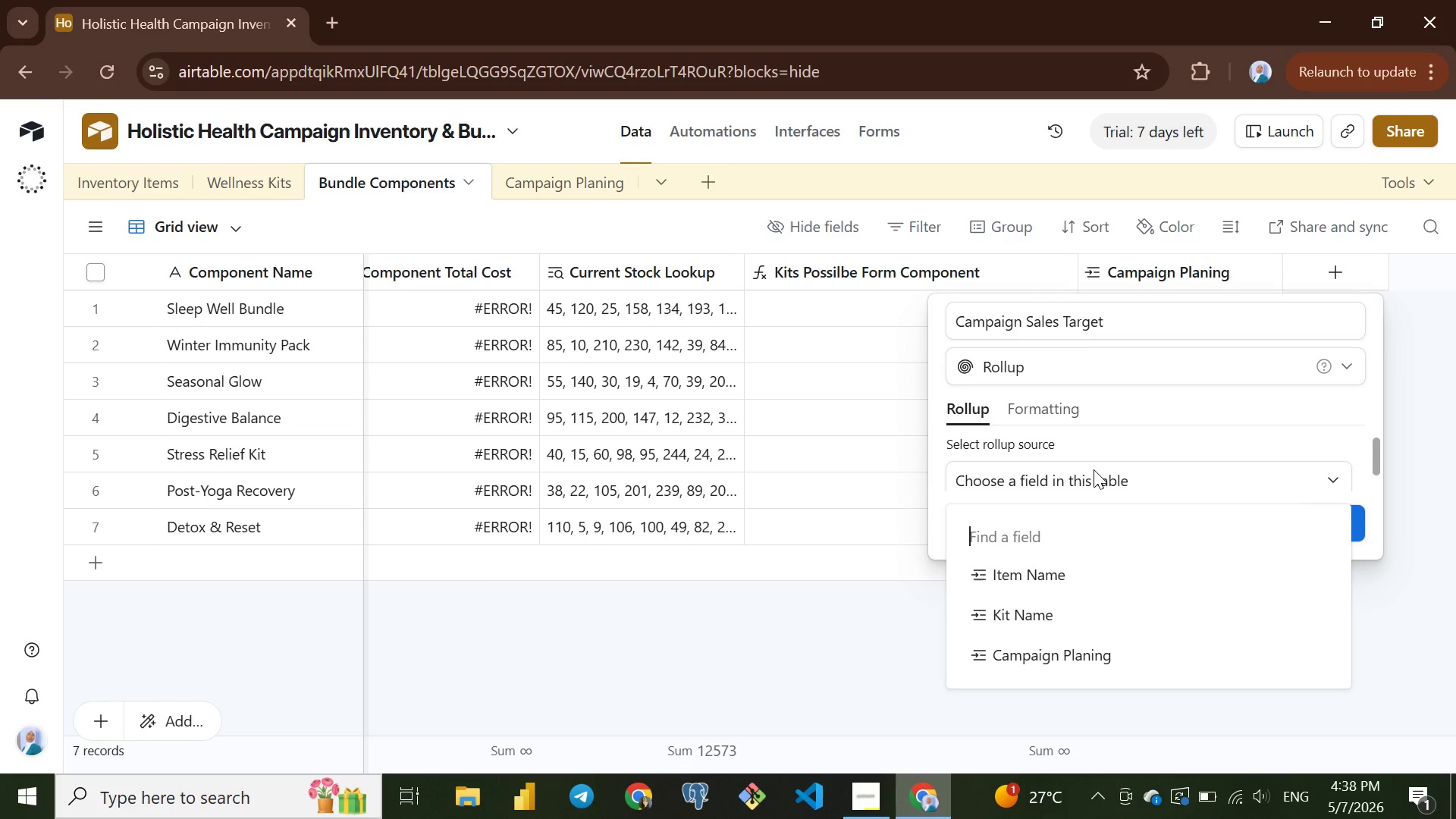 
wait(6.09)
 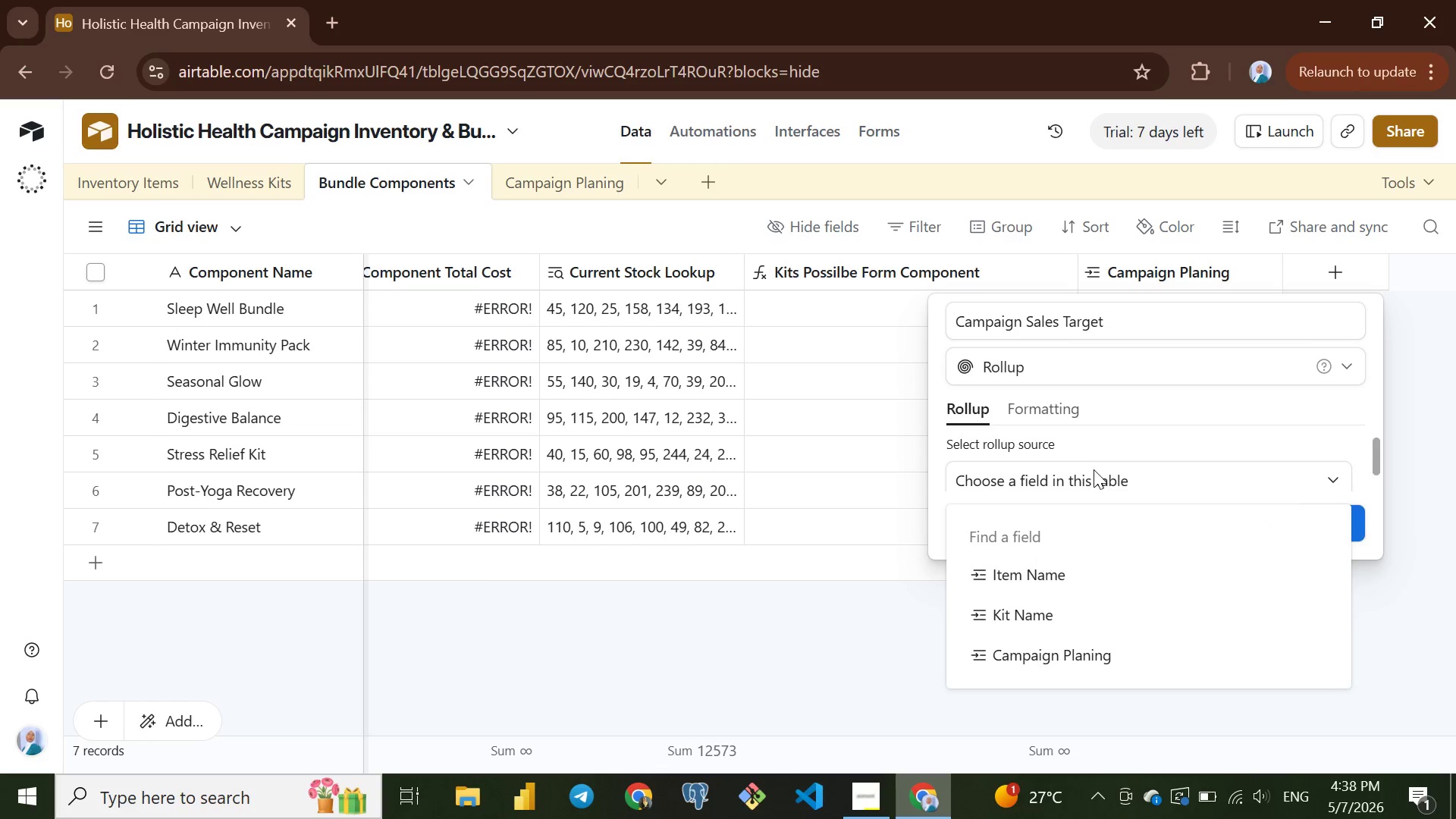 
left_click([1053, 658])
 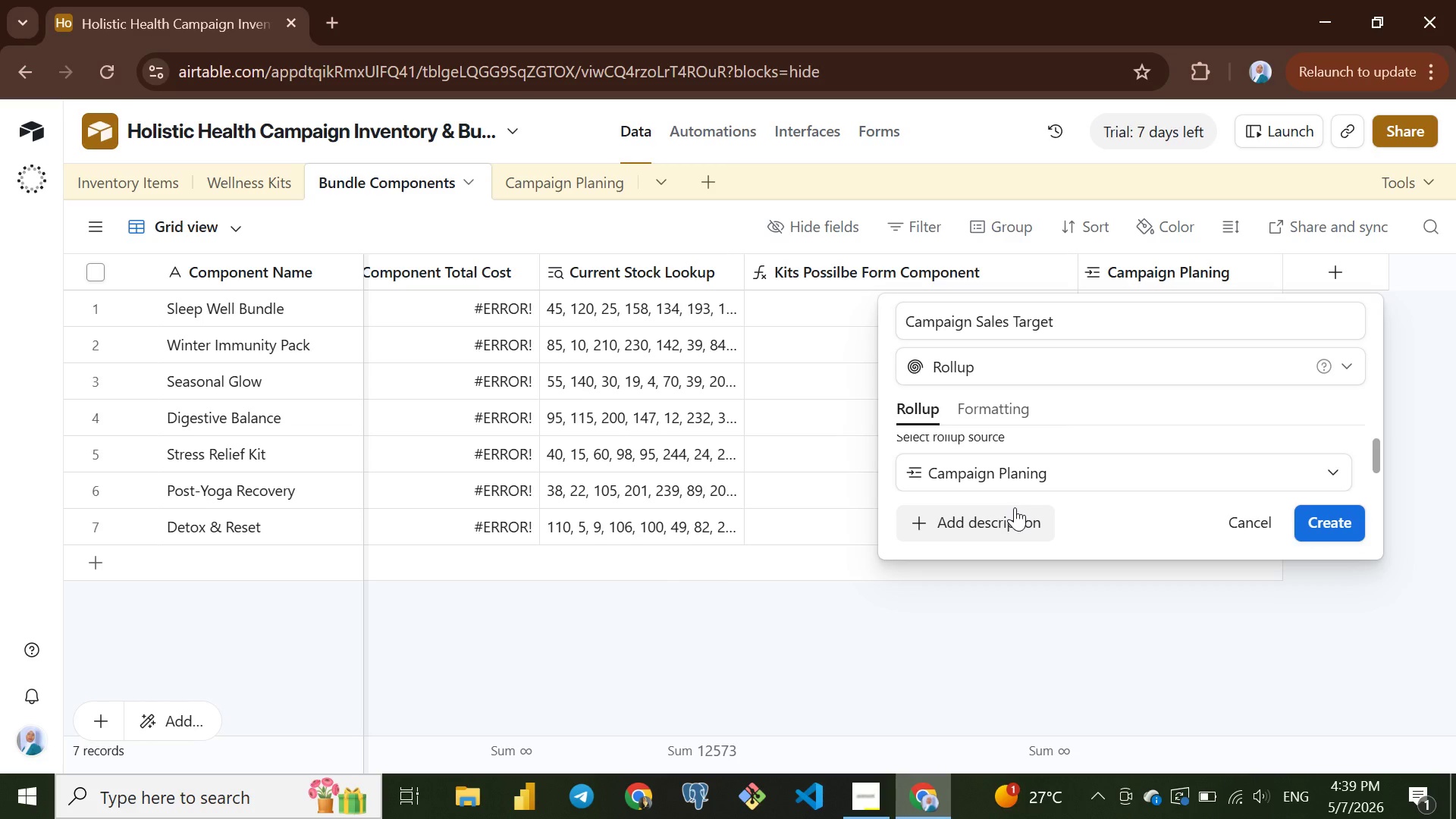 
wait(45.73)
 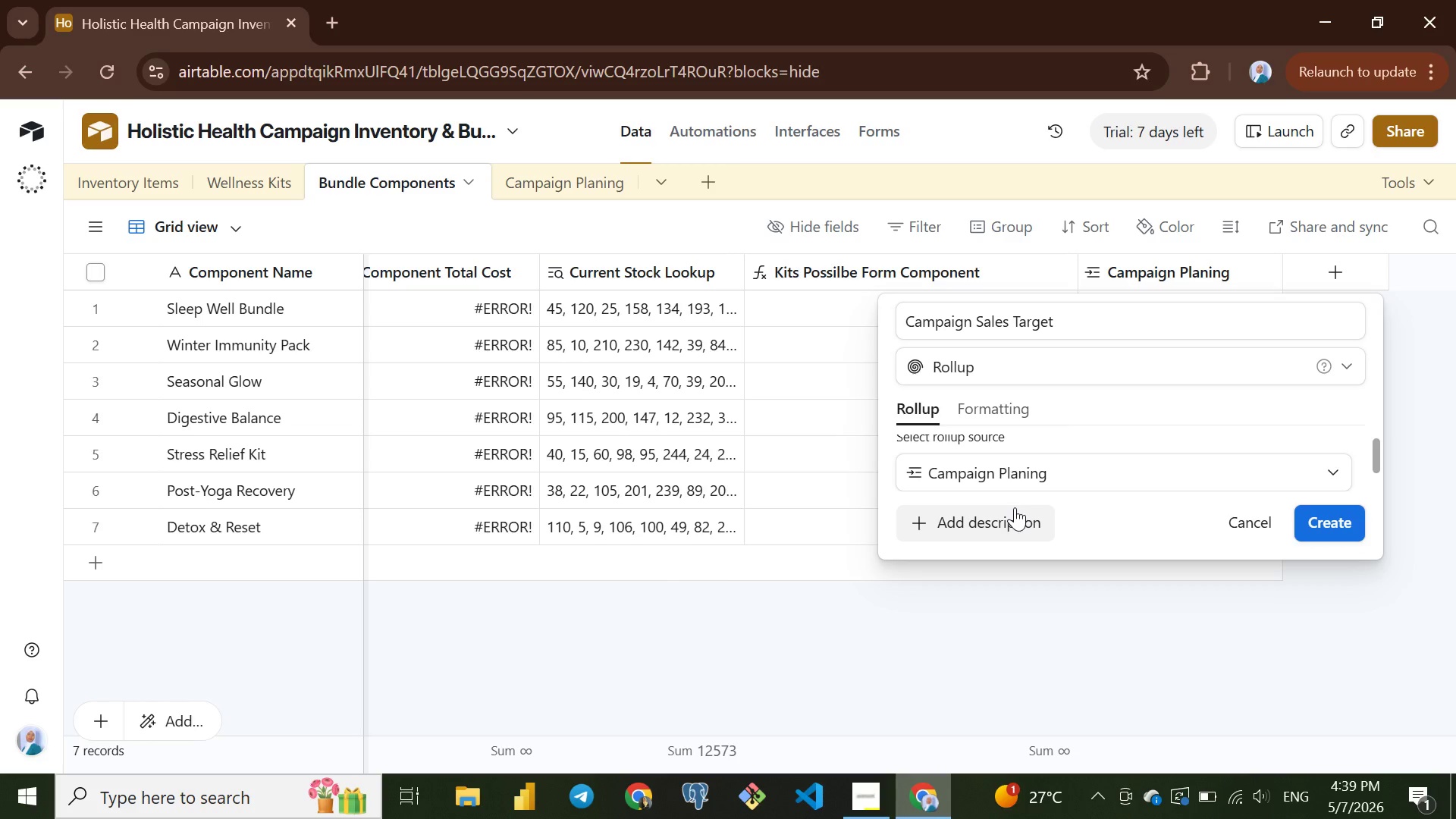 
left_click([1266, 523])
 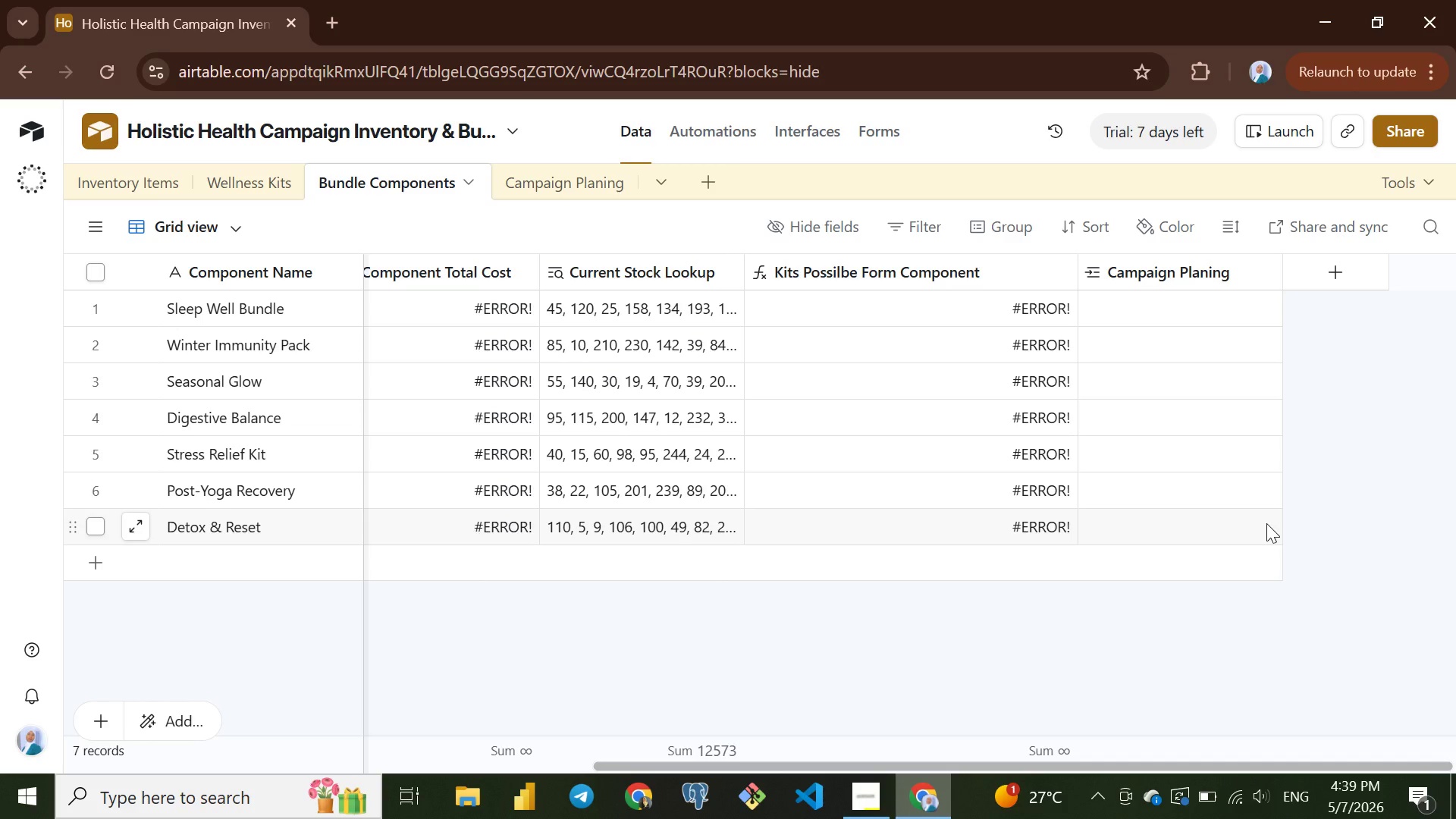 
wait(22.69)
 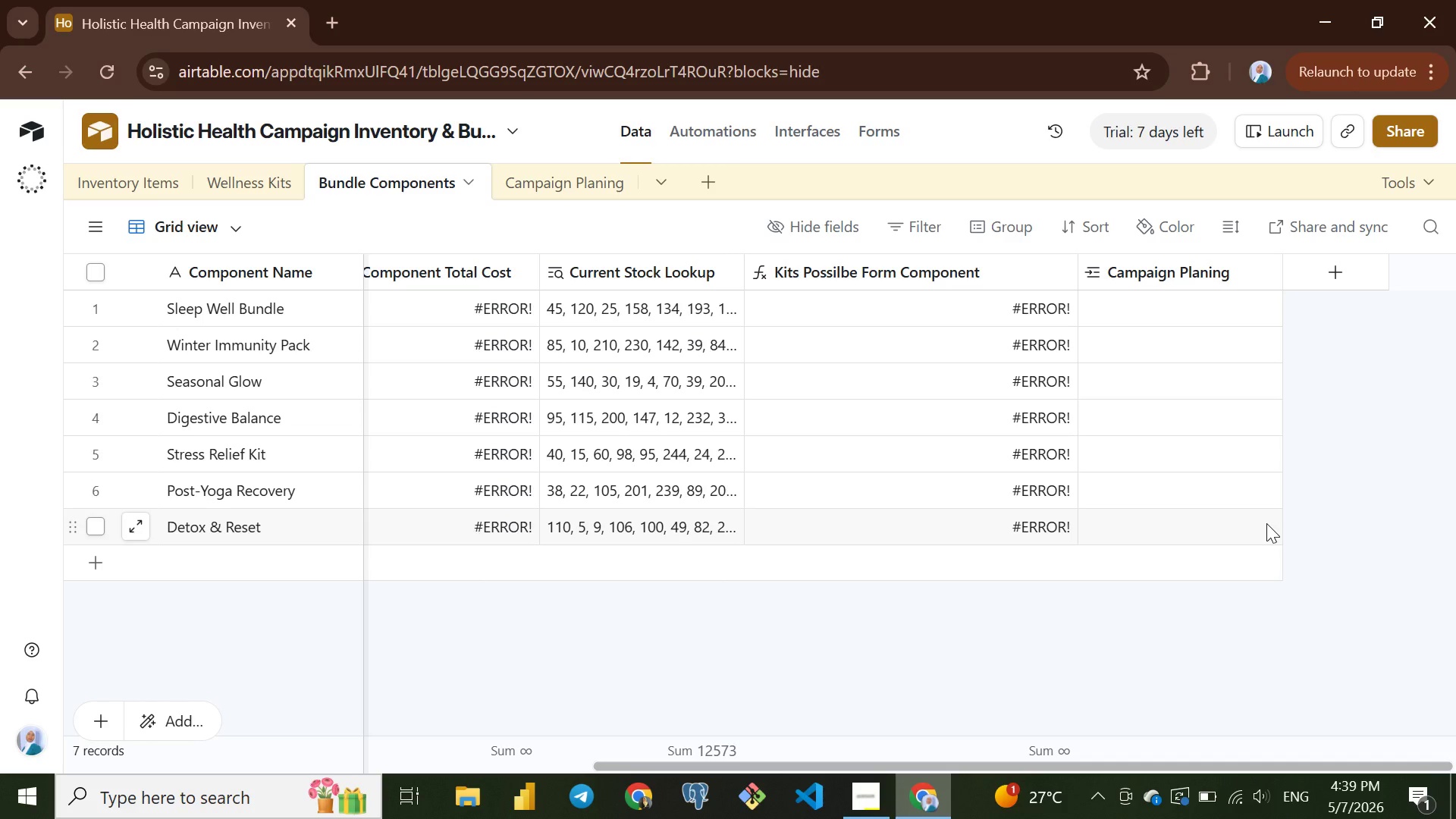 
left_click([1337, 275])
 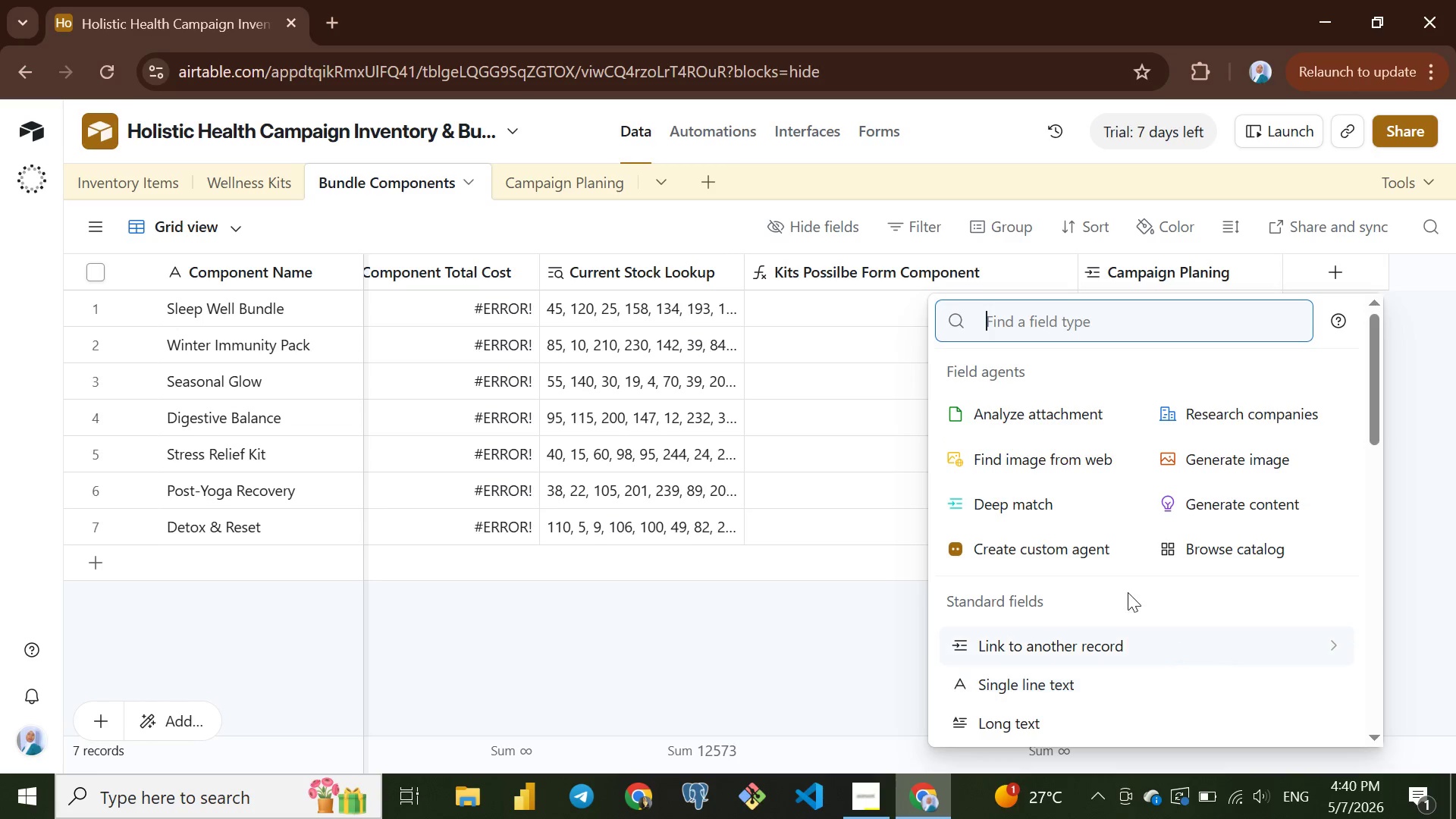 
scroll: coordinate [1014, 534], scroll_direction: down, amount: 5.0
 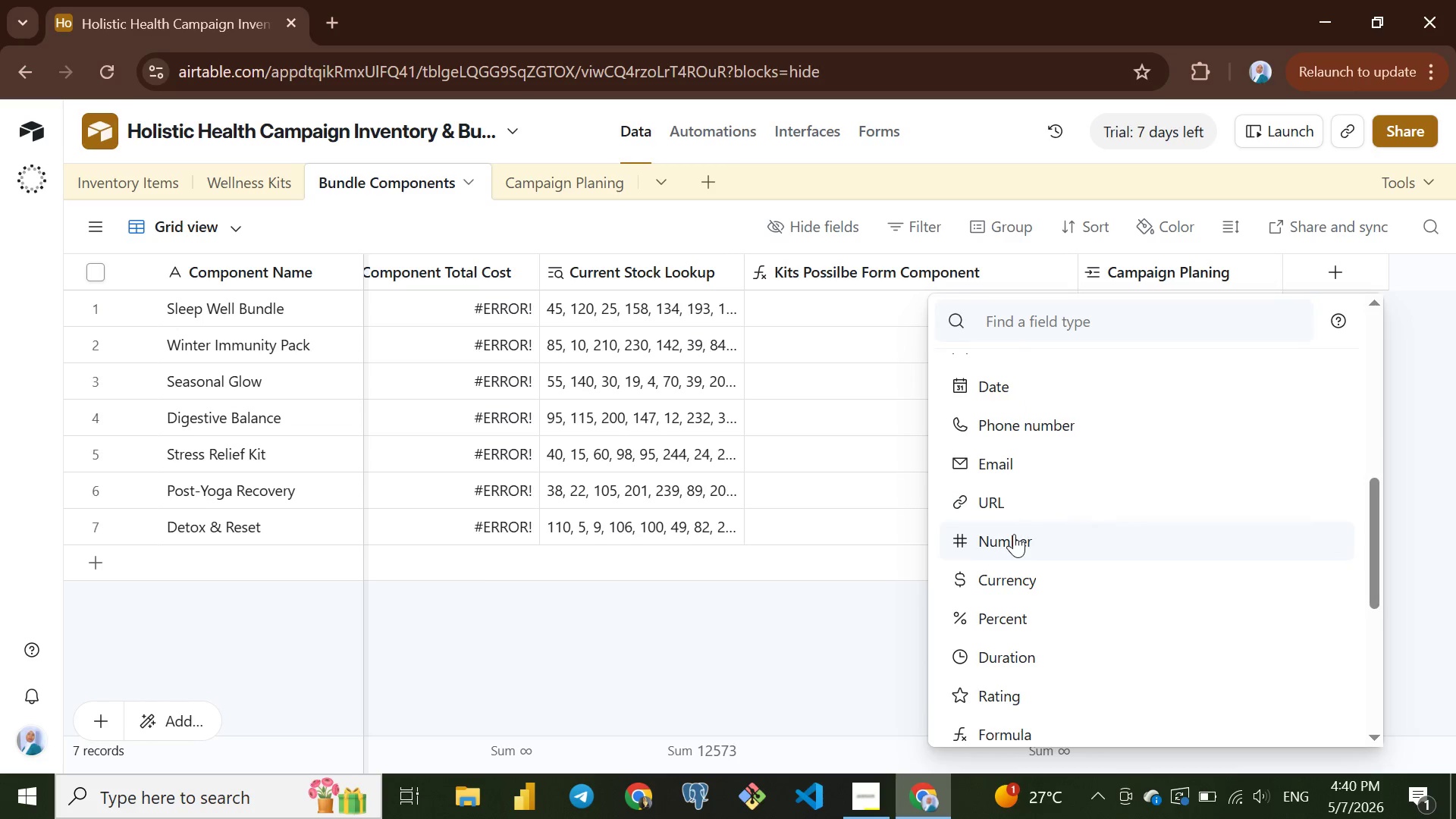 
left_click([1014, 534])
 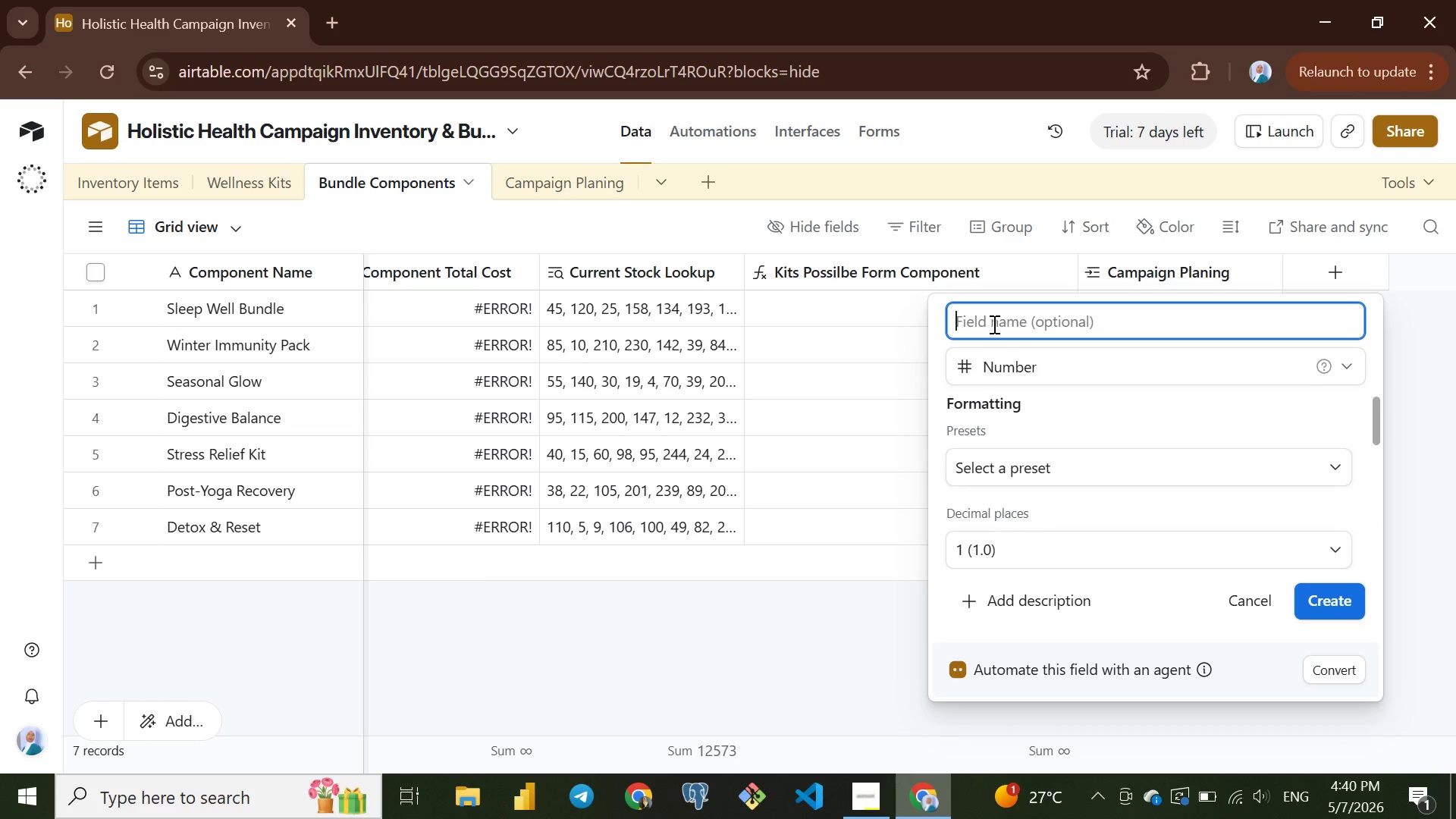 
type(Ca,)
key(Backspace)
type(mpaign Sals Target )
 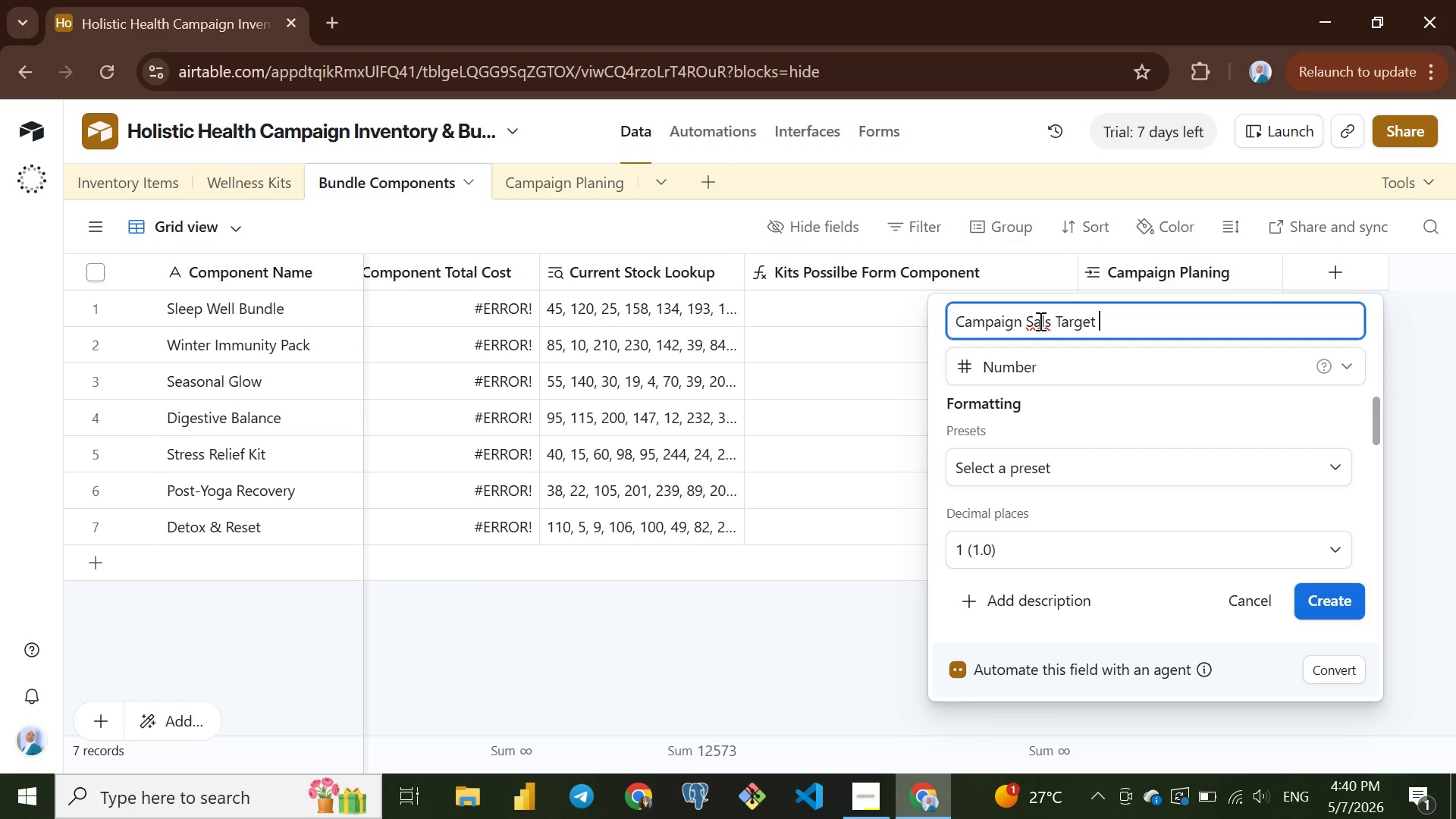 
wait(5.78)
 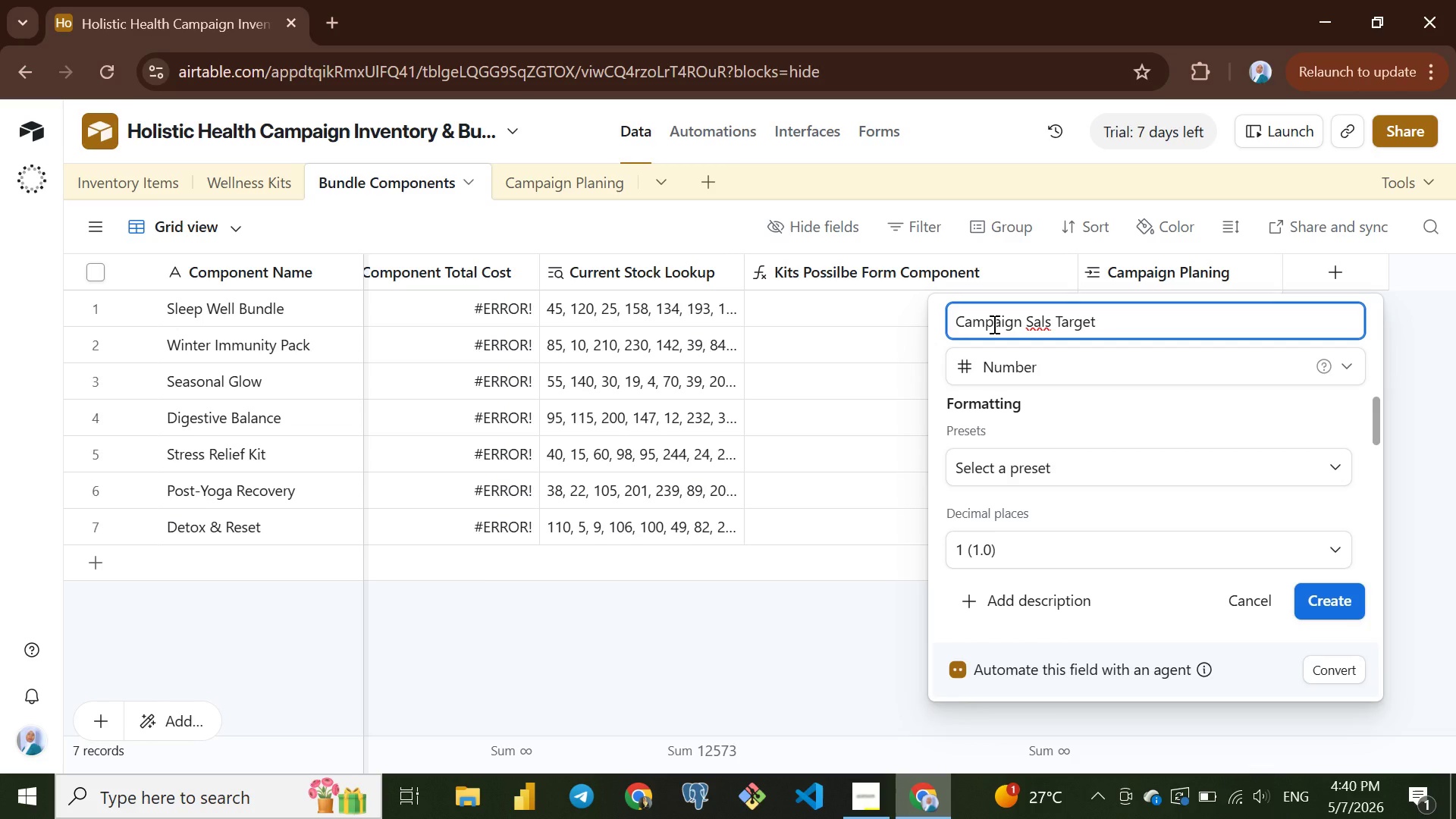 
left_click([1039, 321])
 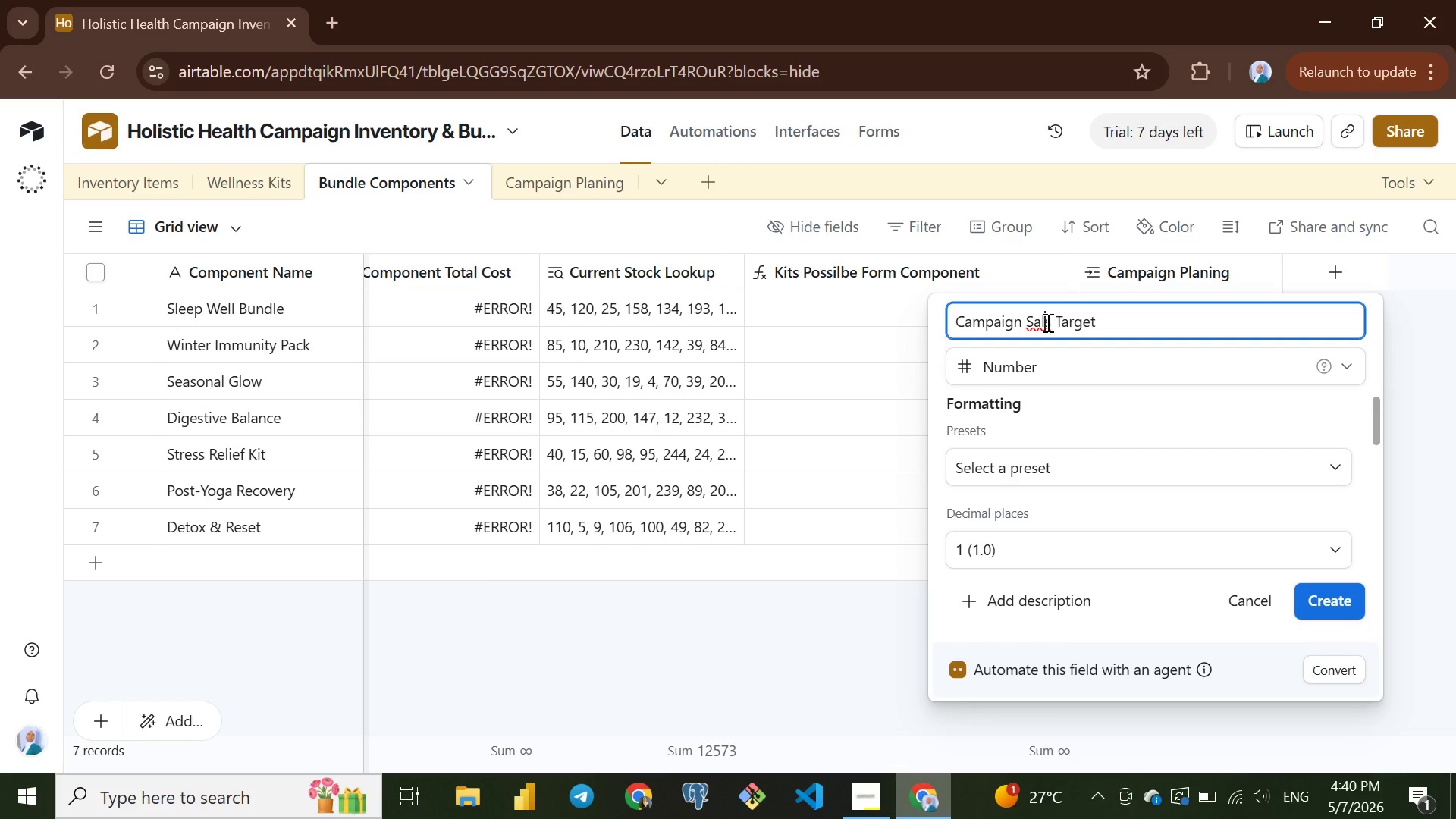 
left_click([1046, 322])
 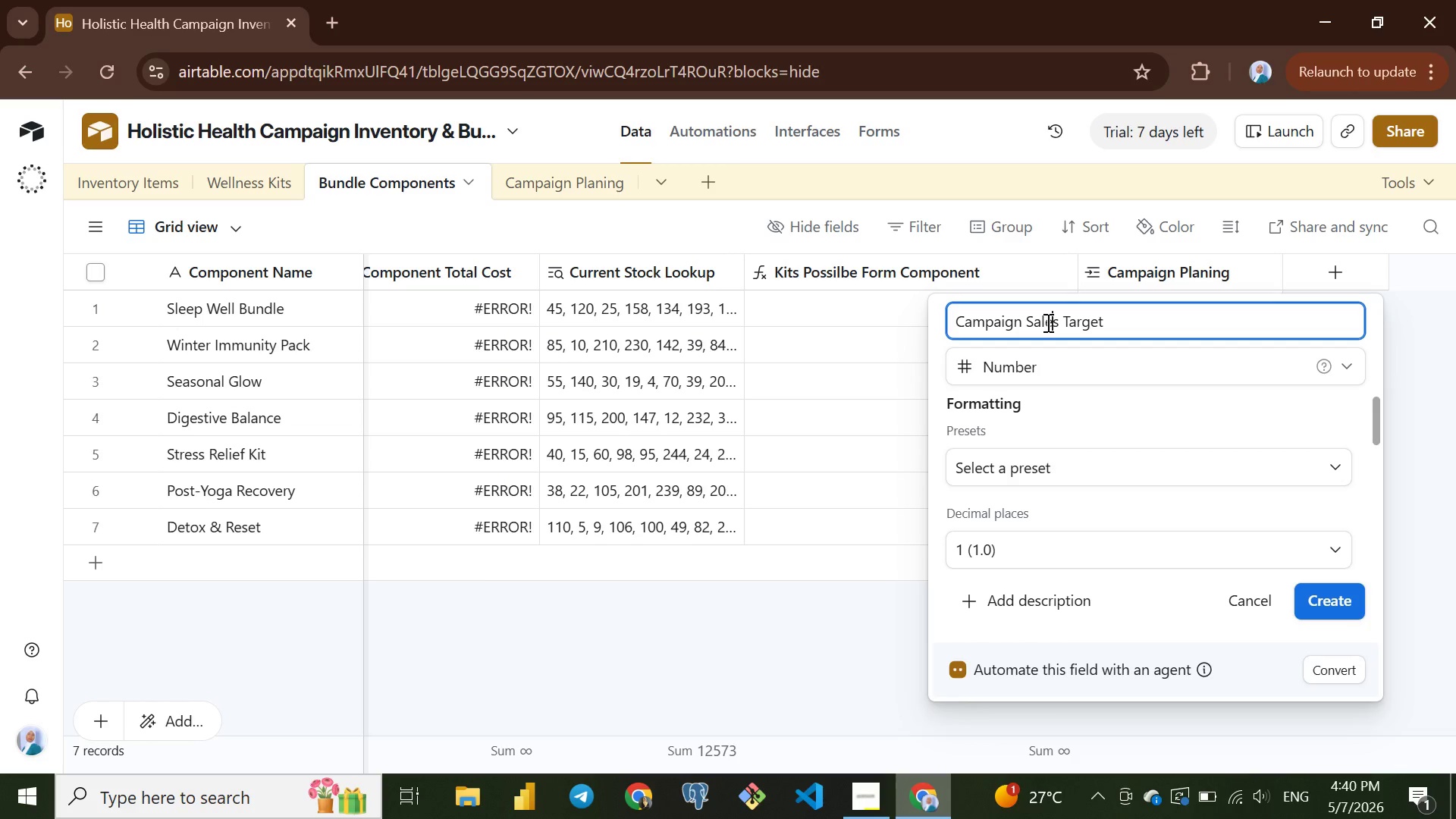 
key(E)
 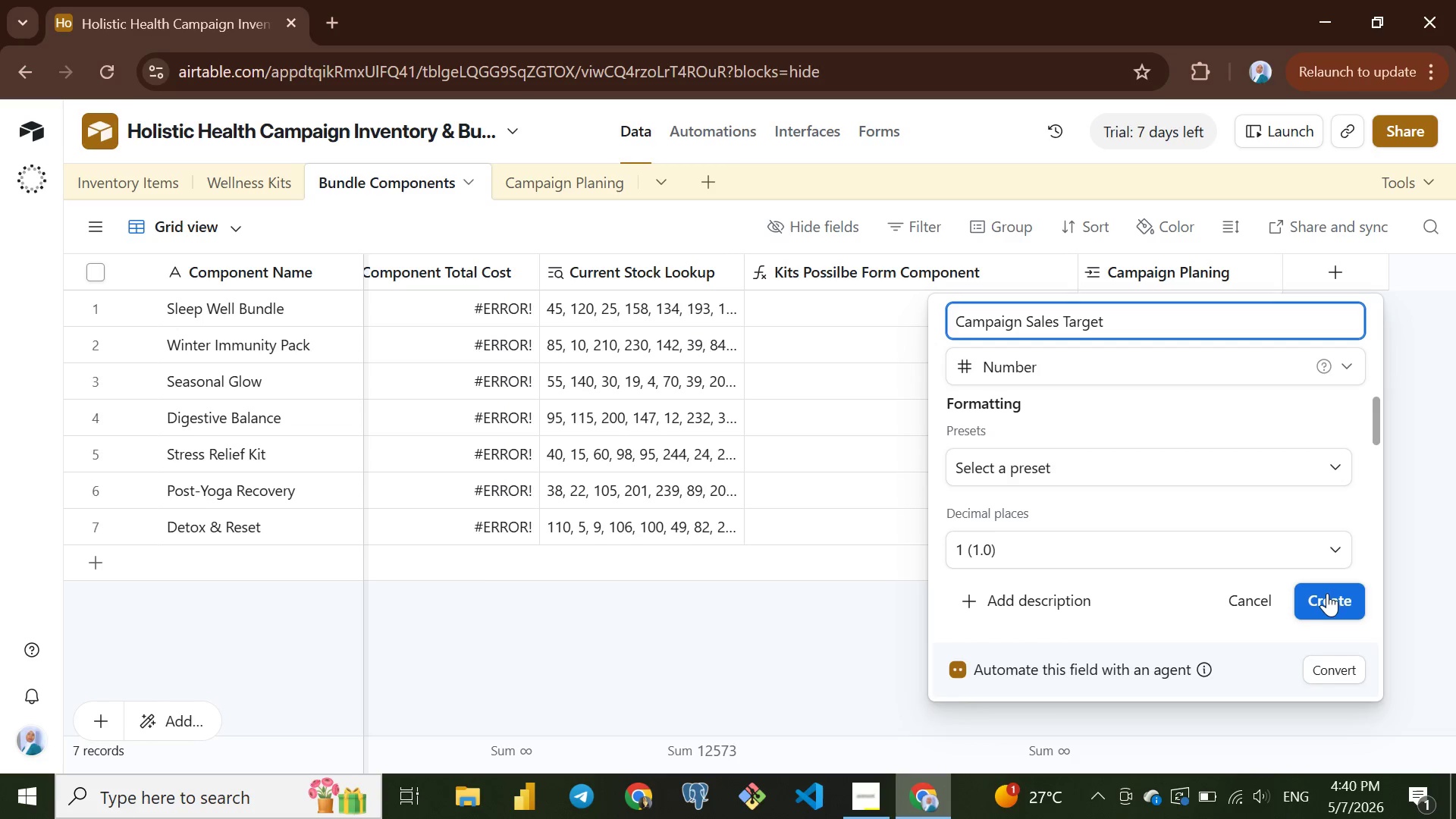 
left_click([1327, 592])
 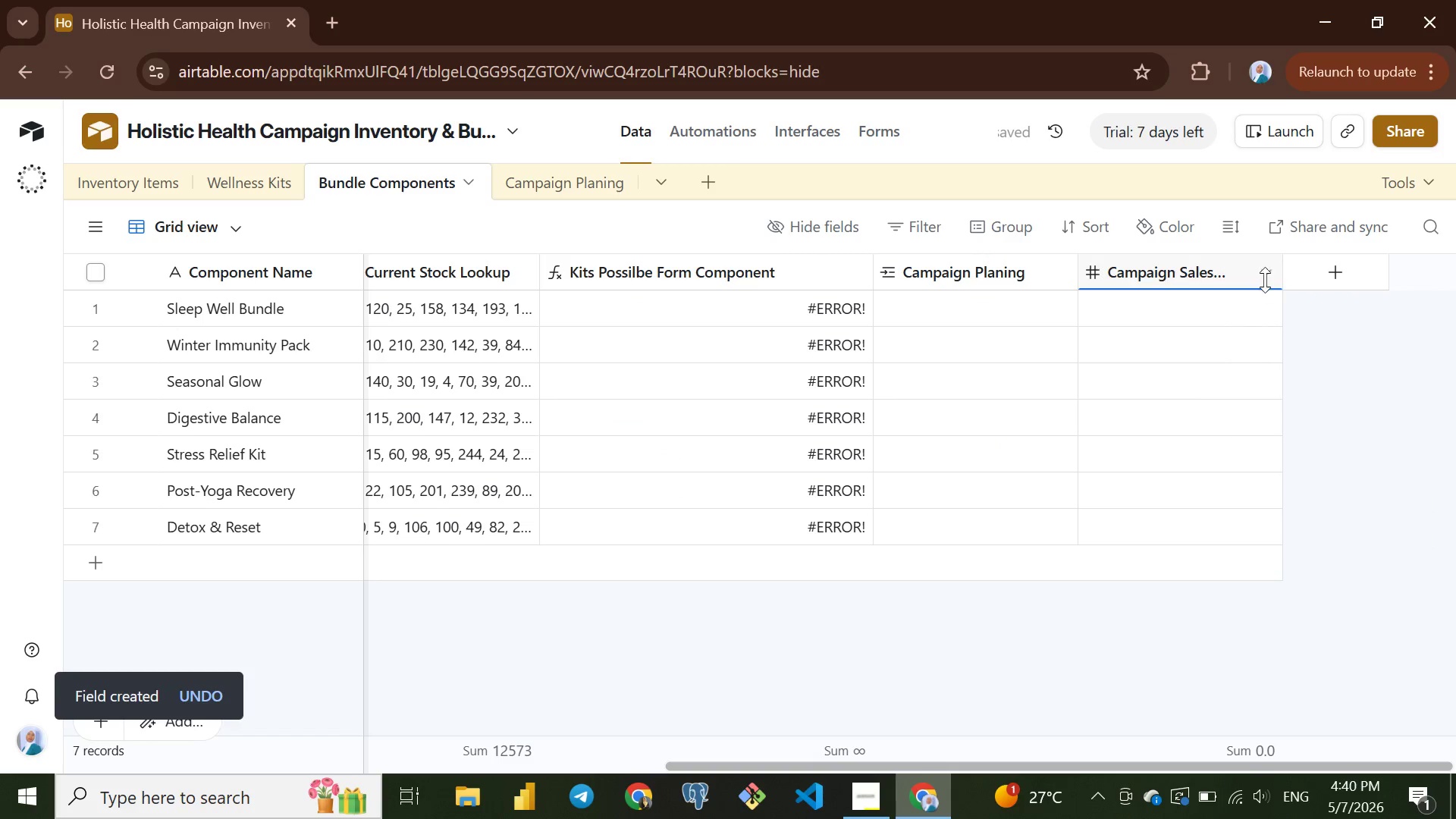 
wait(7.28)
 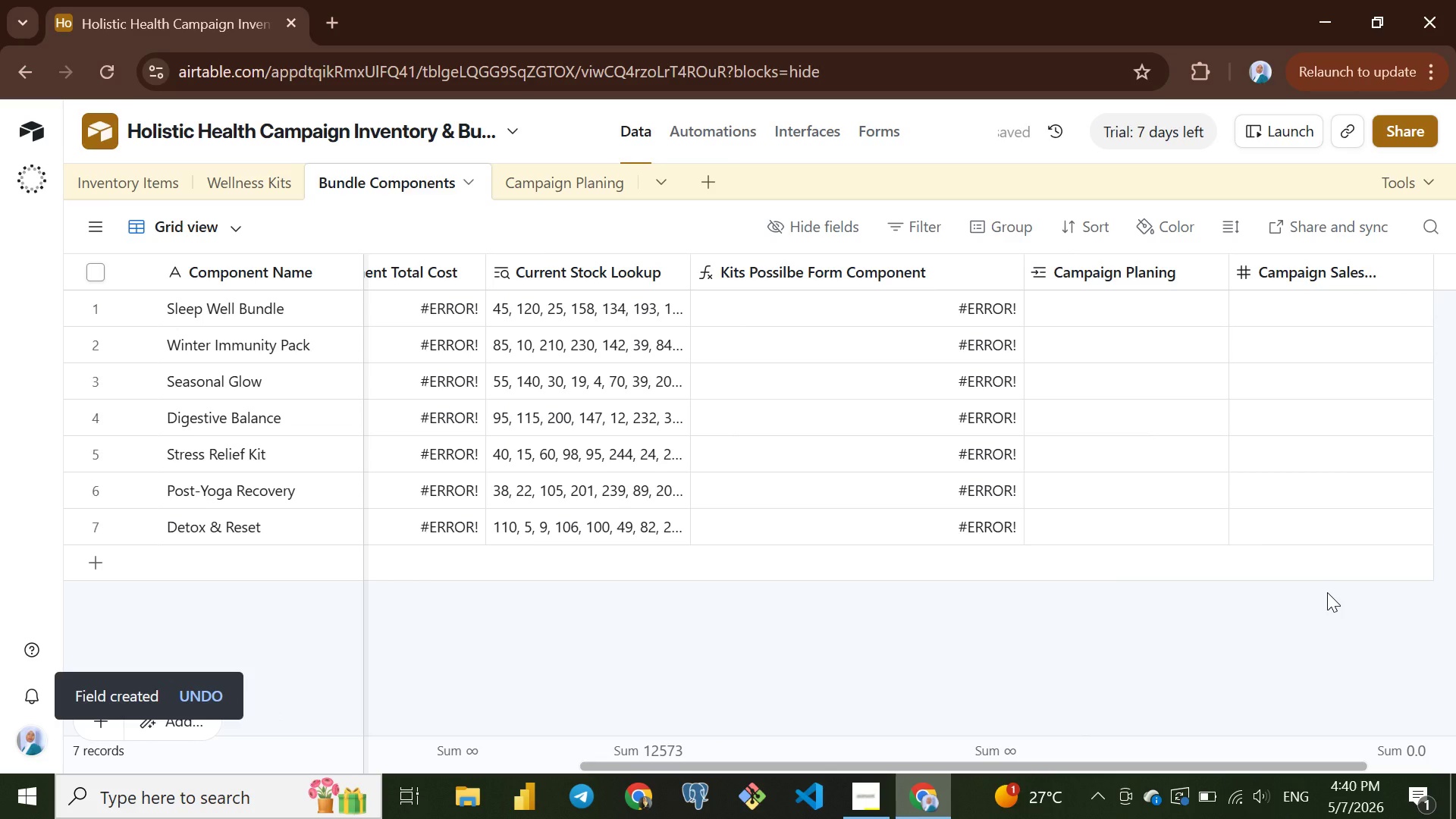 
left_click_drag(start_coordinate=[1279, 275], to_coordinate=[1338, 269])
 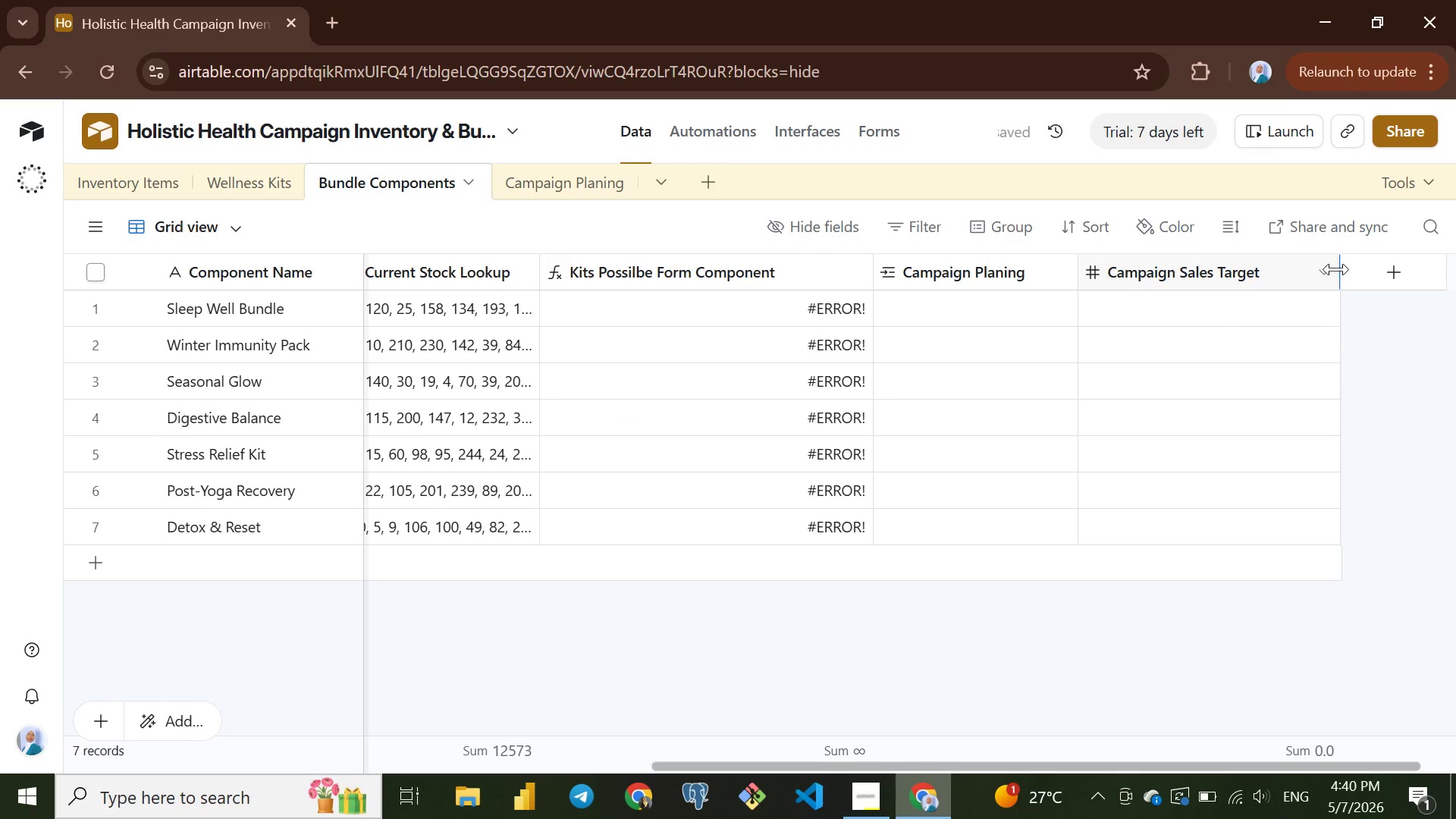 
left_click_drag(start_coordinate=[1338, 269], to_coordinate=[1278, 274])
 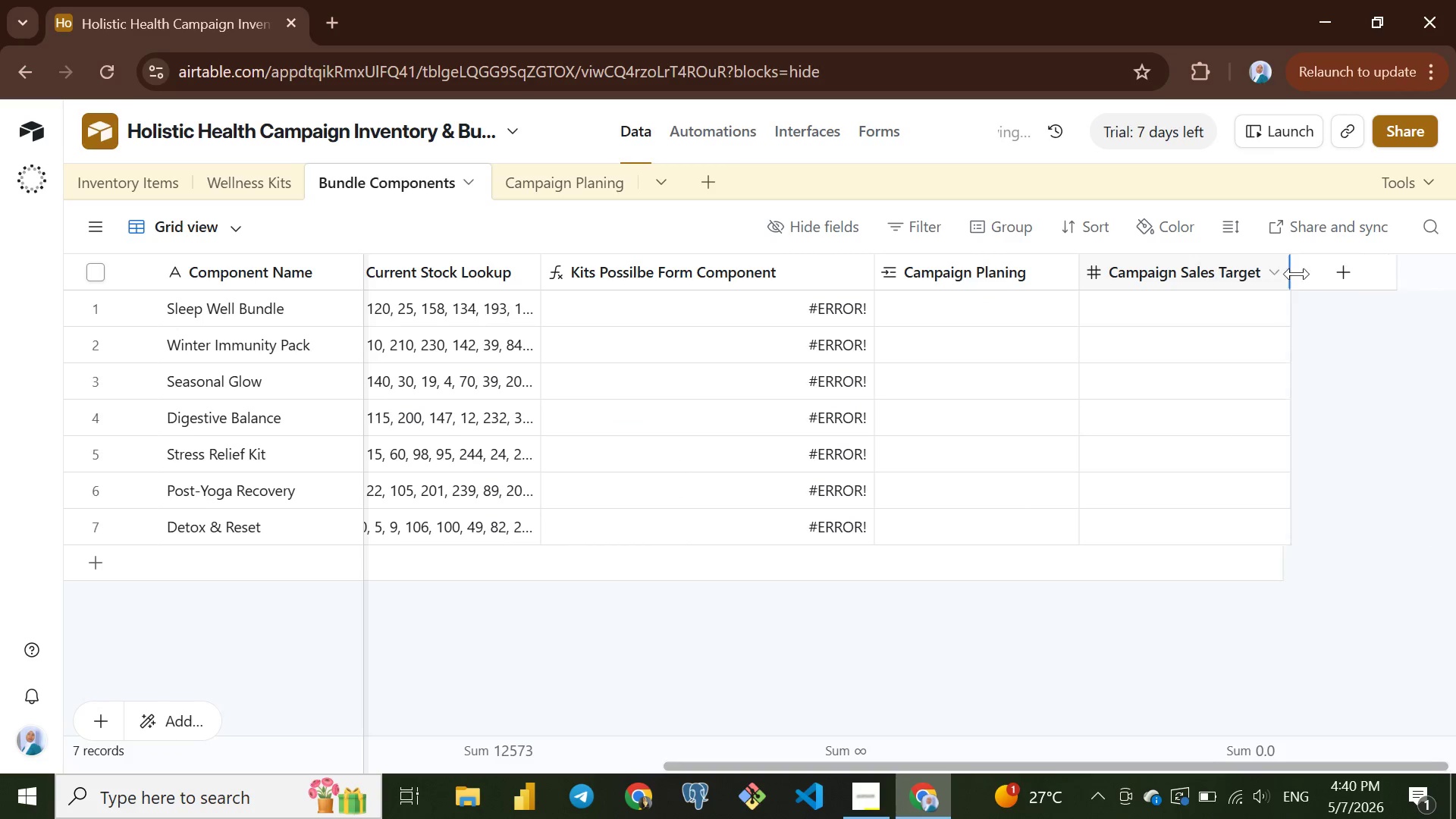 
left_click_drag(start_coordinate=[1278, 274], to_coordinate=[1310, 274])
 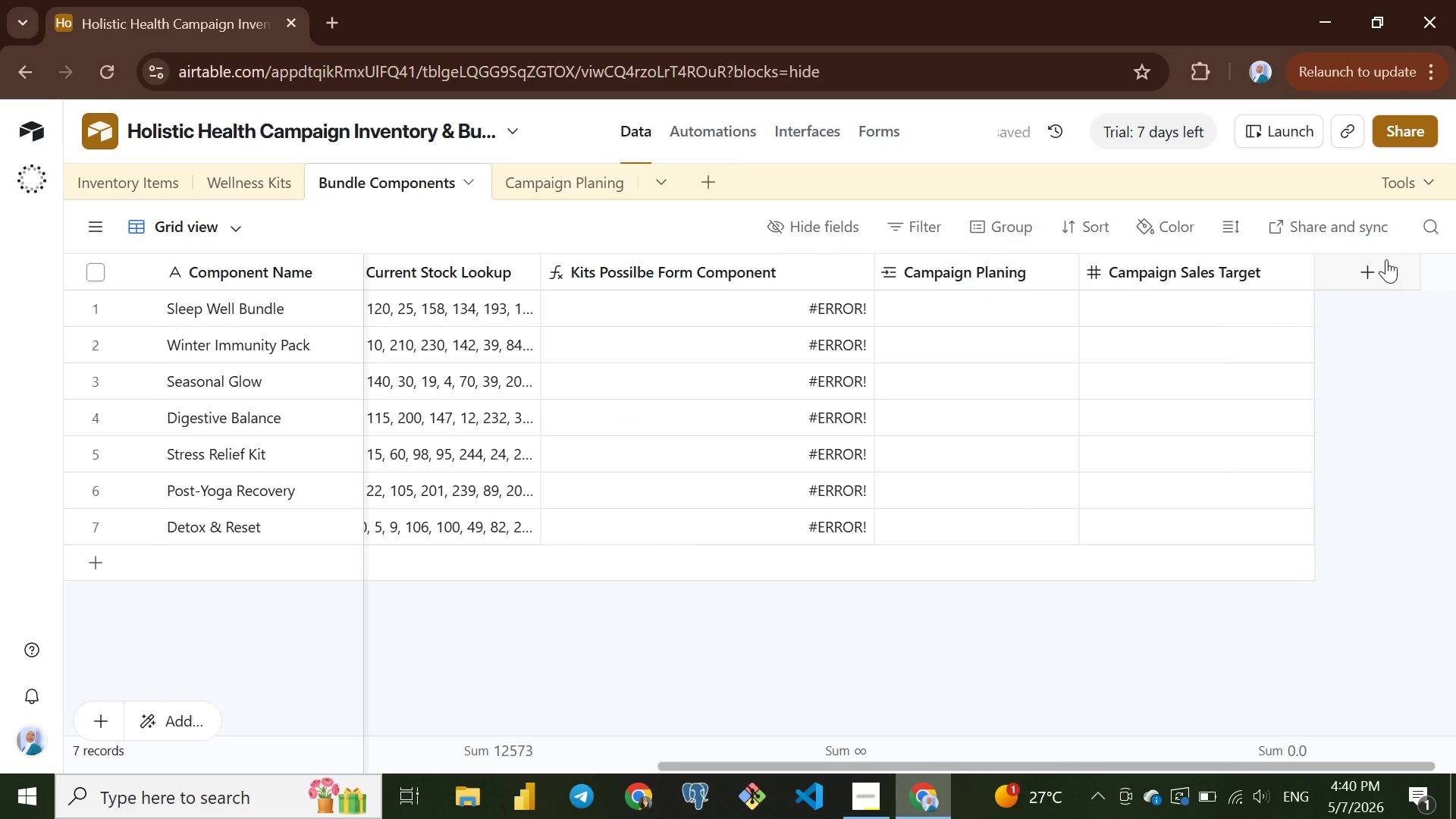 
left_click([1386, 259])
 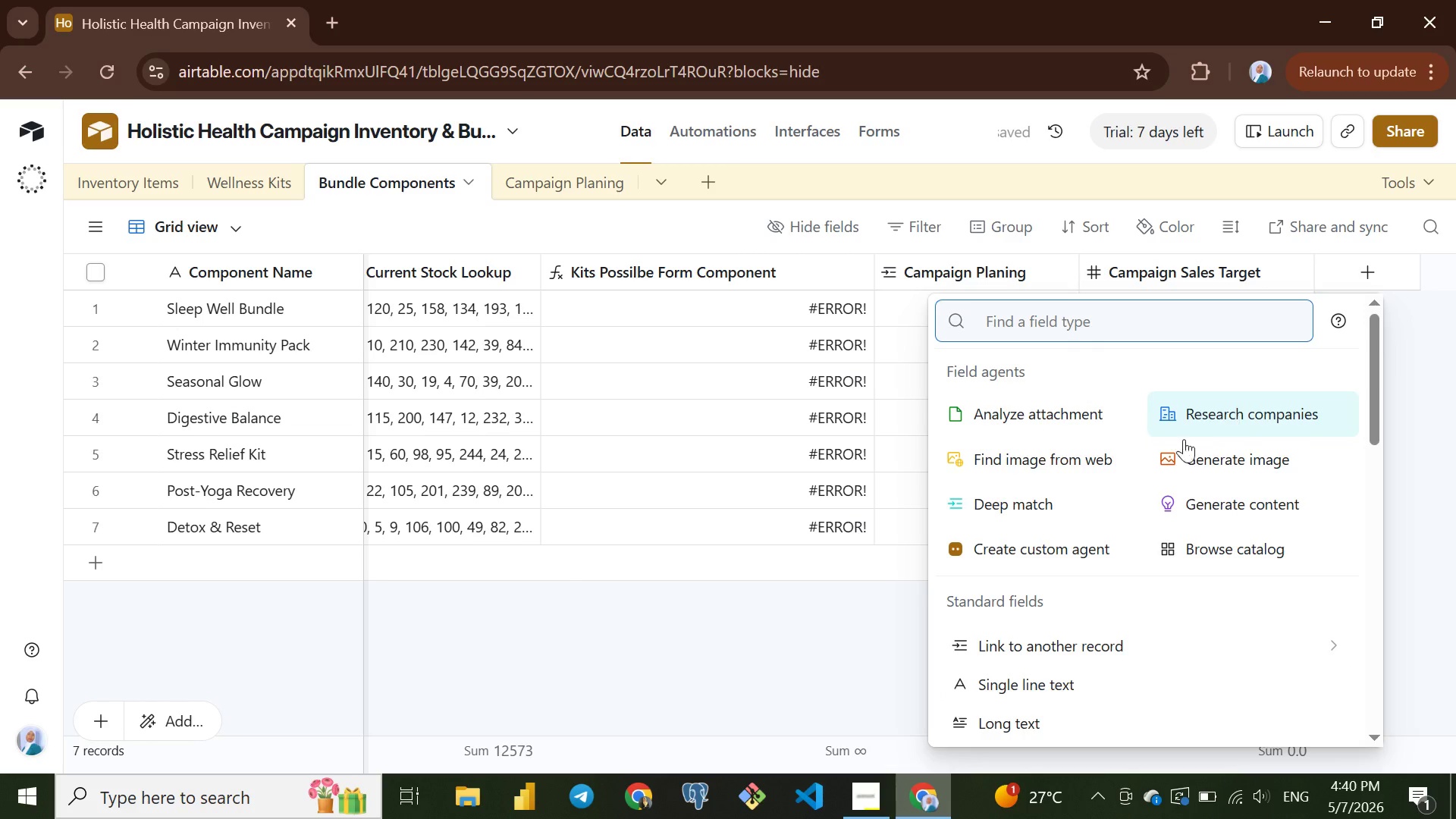 
mouse_move([1043, 566])
 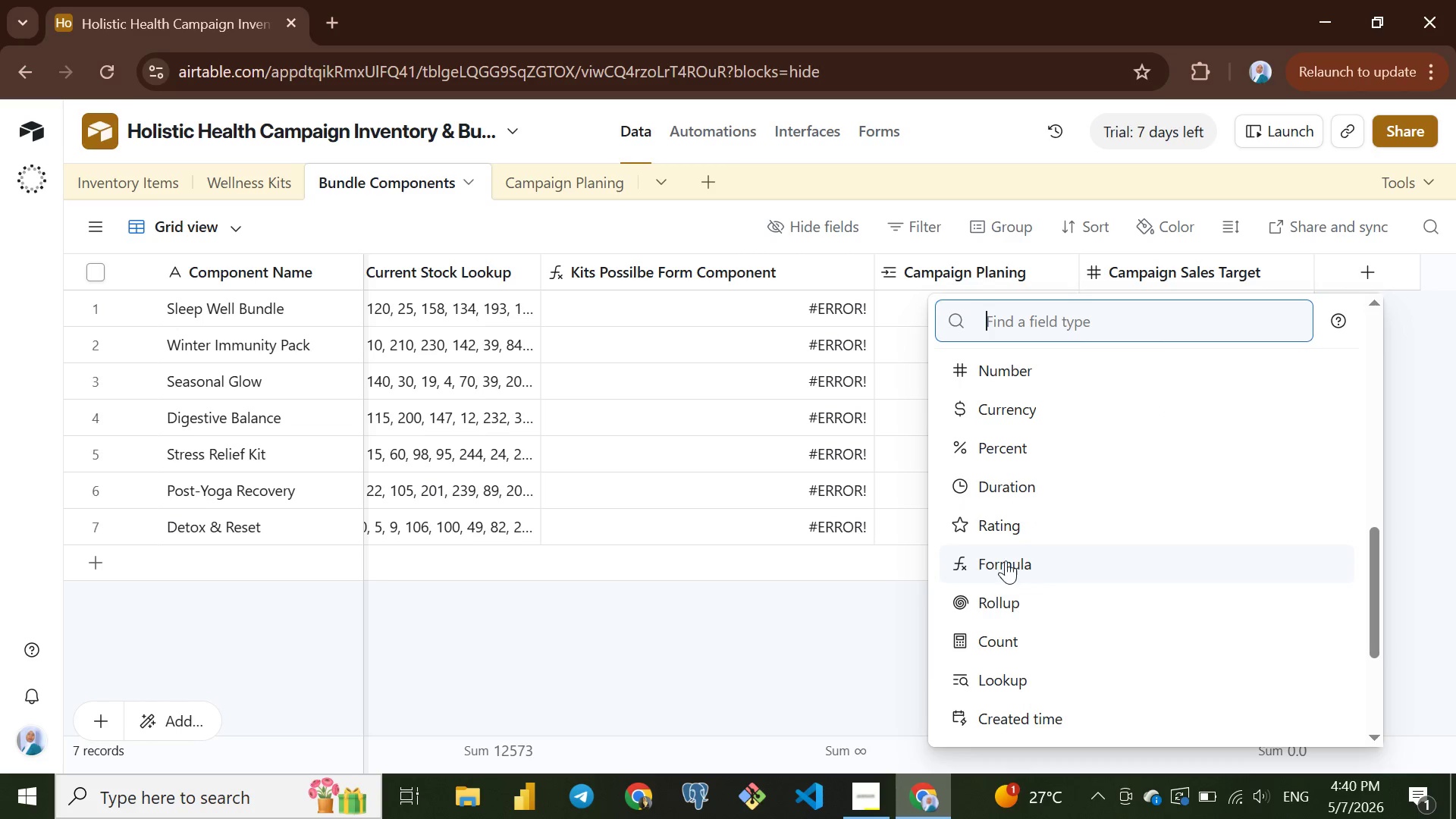 
left_click([1003, 562])
 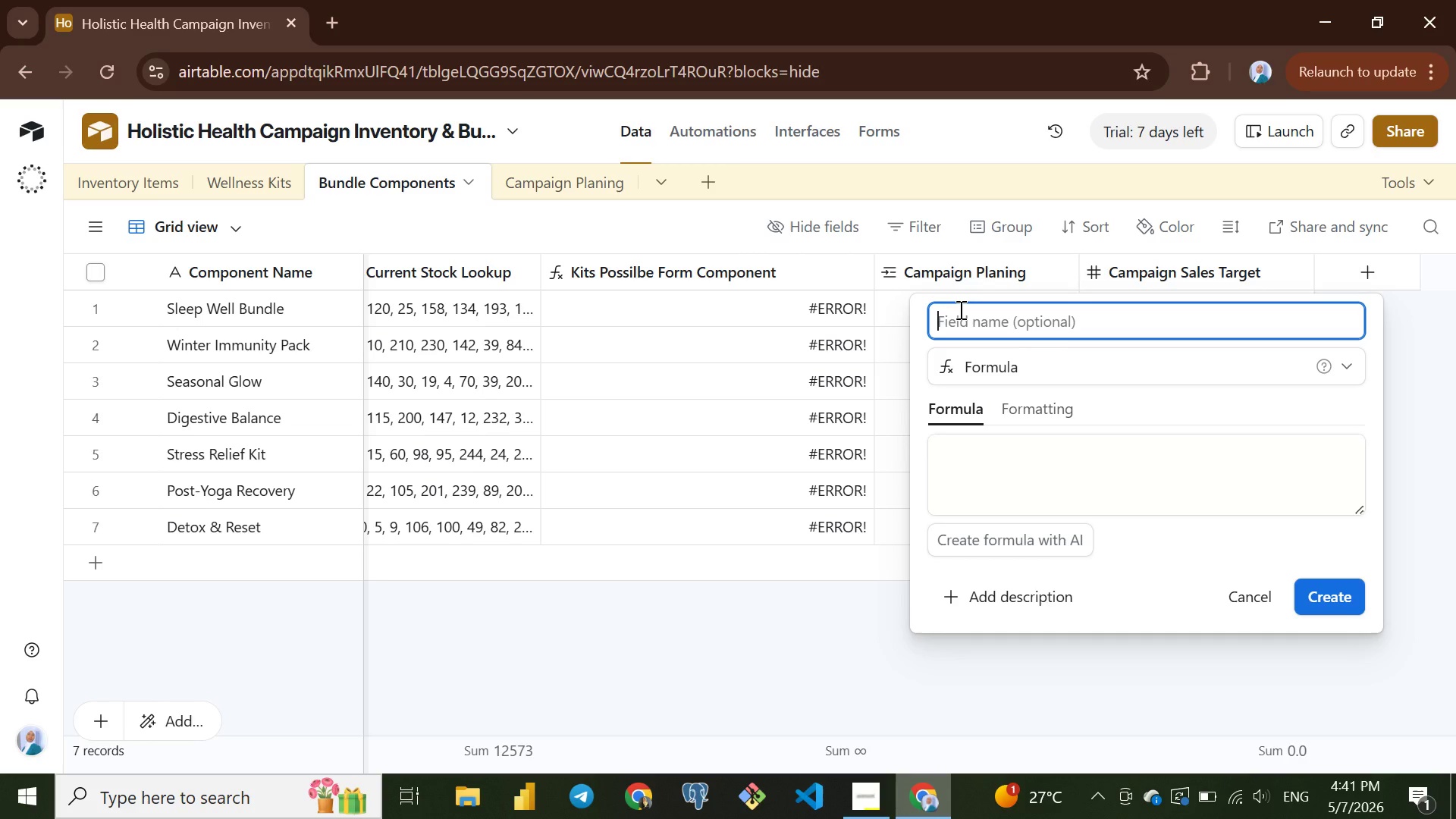 
wait(13.64)
 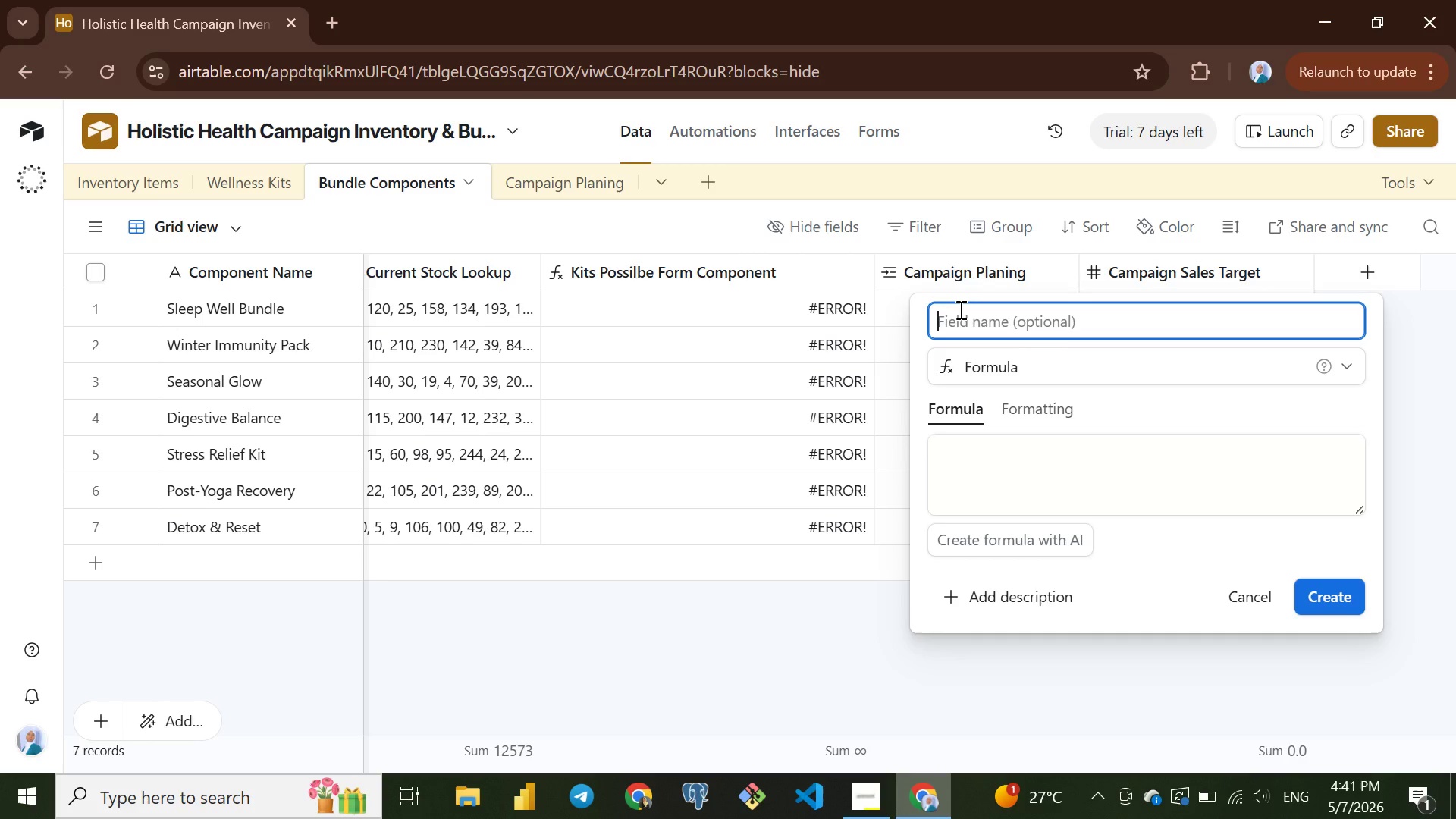 
type(Total Inventr)
key(Backspace)
type(ory Needed)
 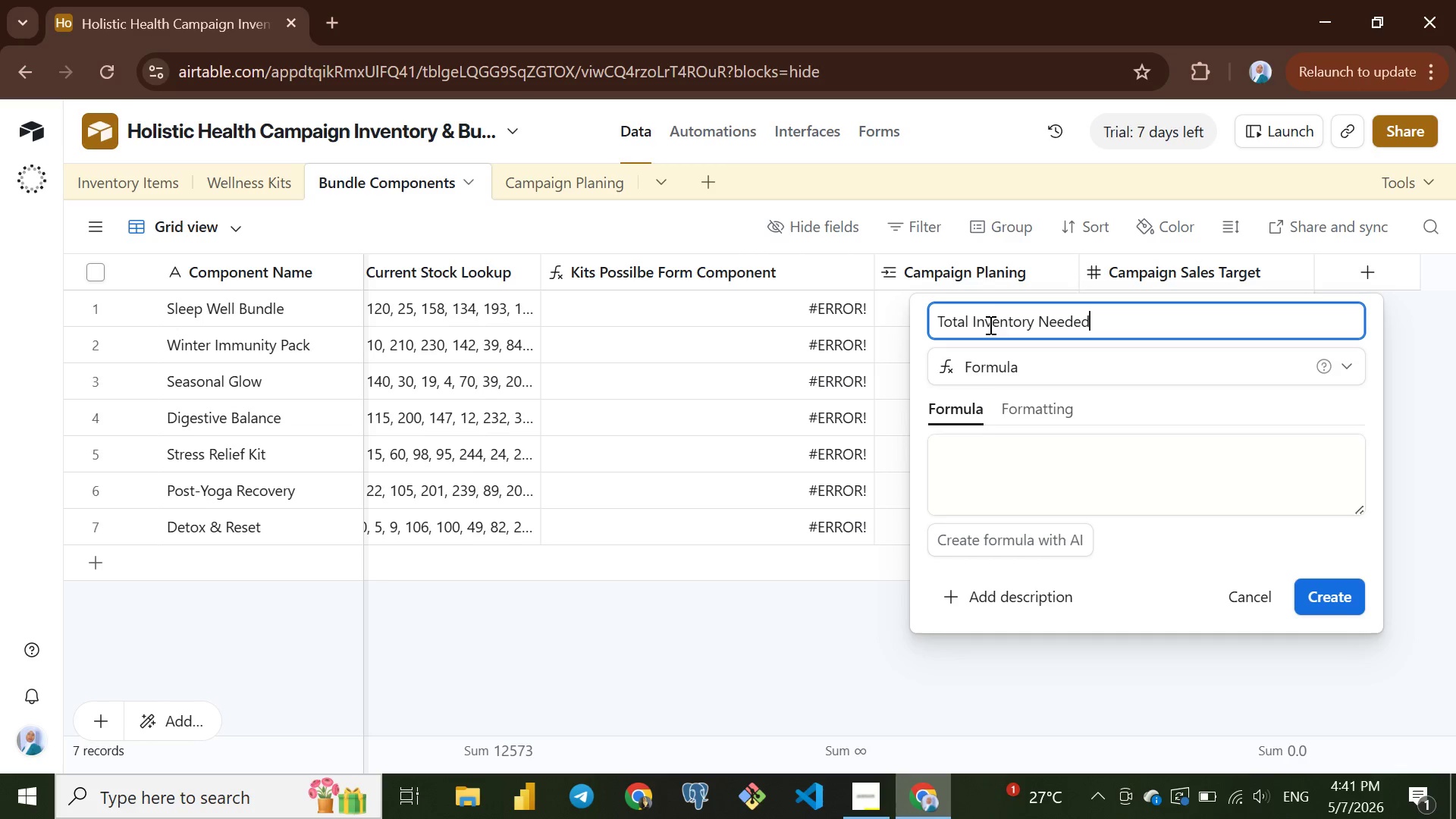 
left_click([964, 483])
 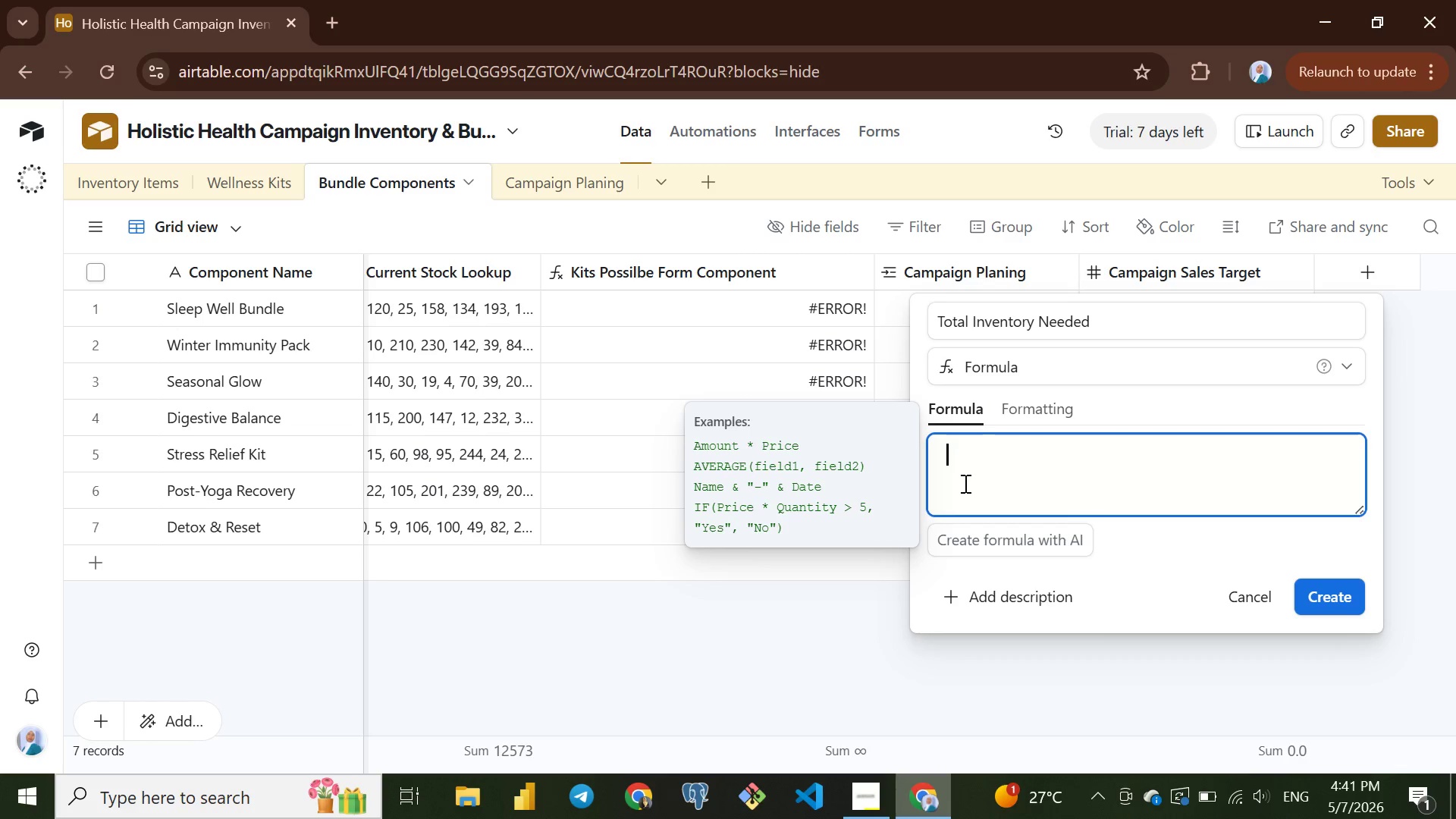 
type(qa)
key(Backspace)
type(ua)
key(Backspace)
key(Backspace)
 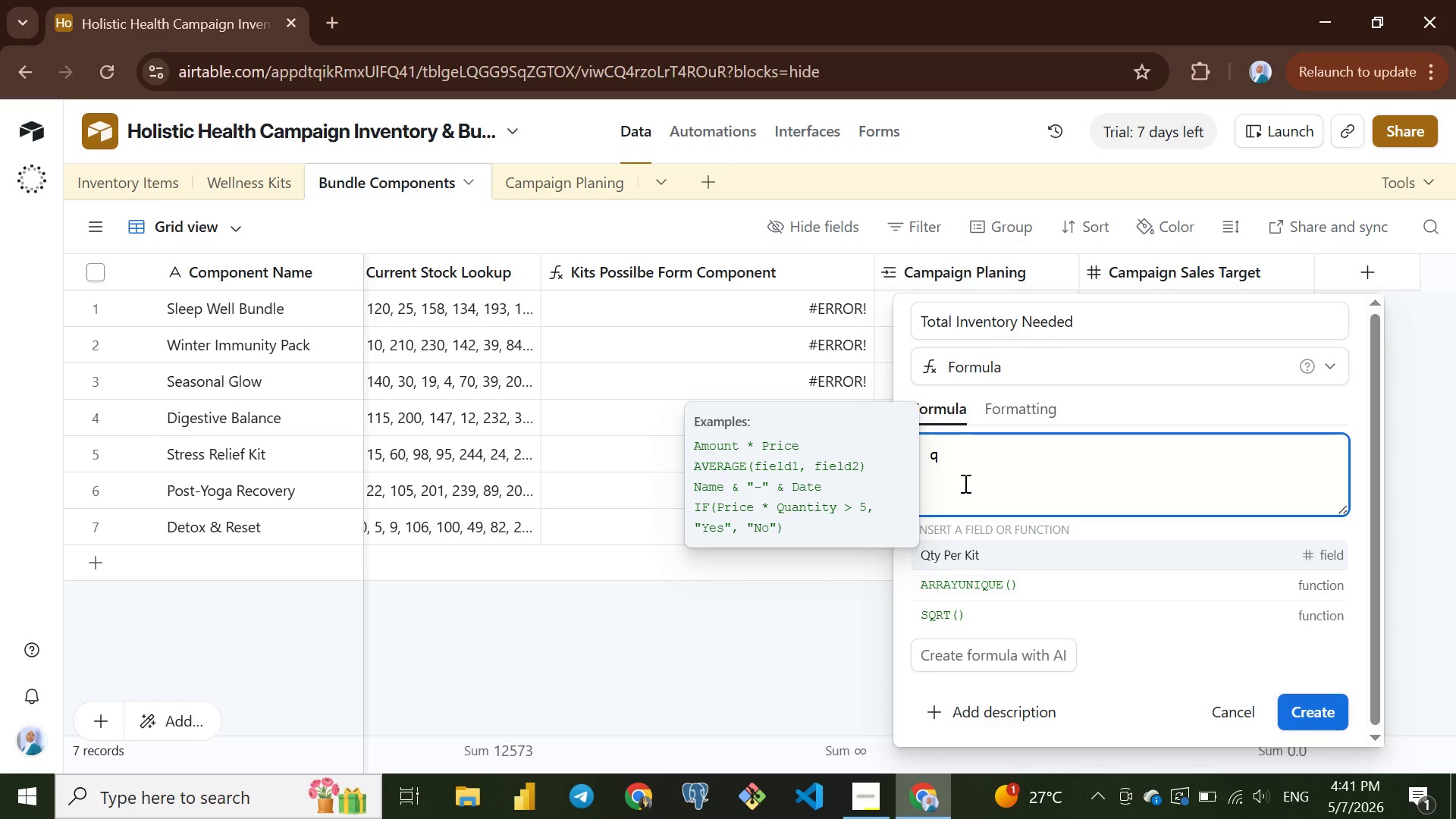 
key(ArrowDown)
 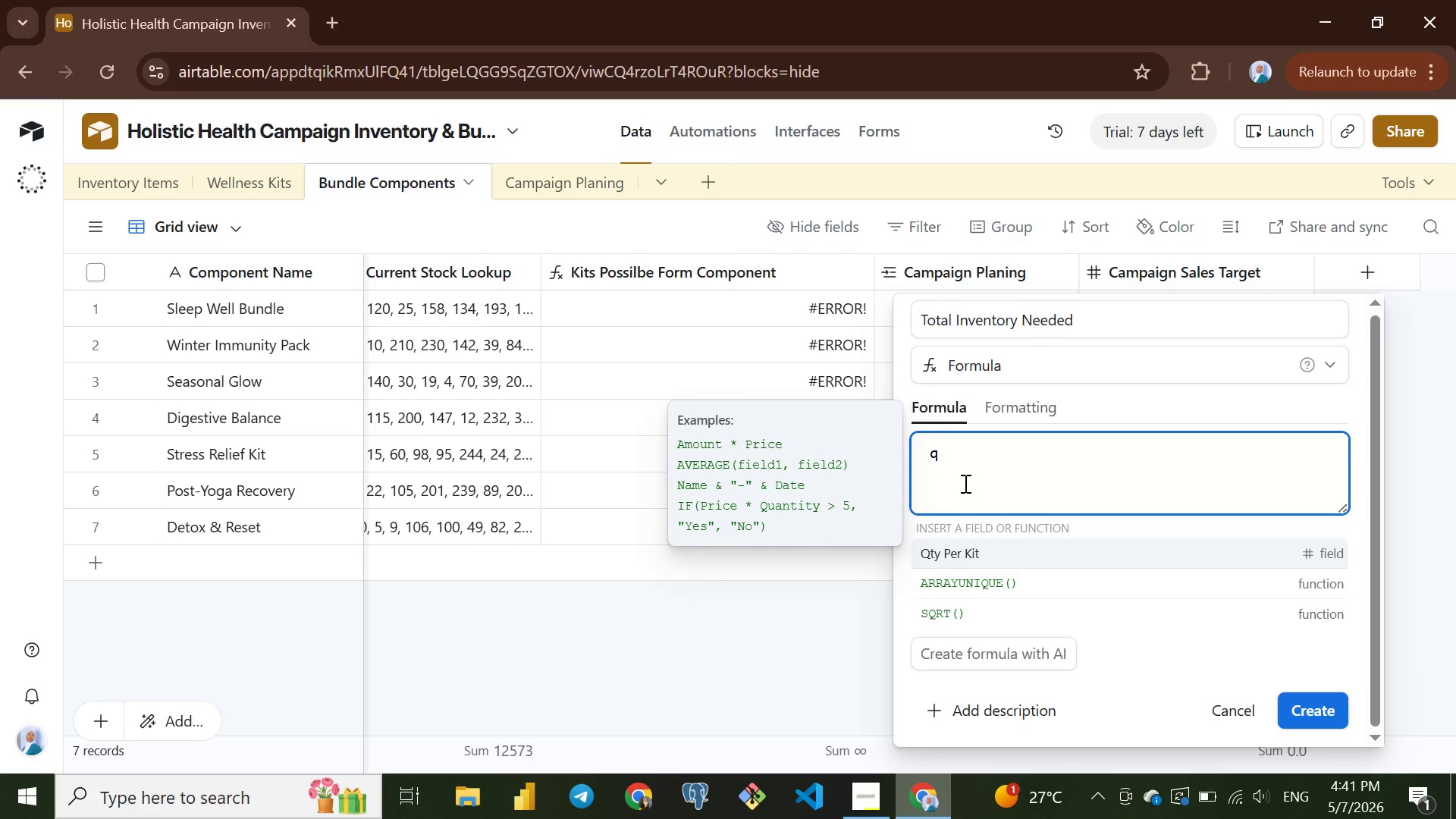 
key(ArrowUp)
 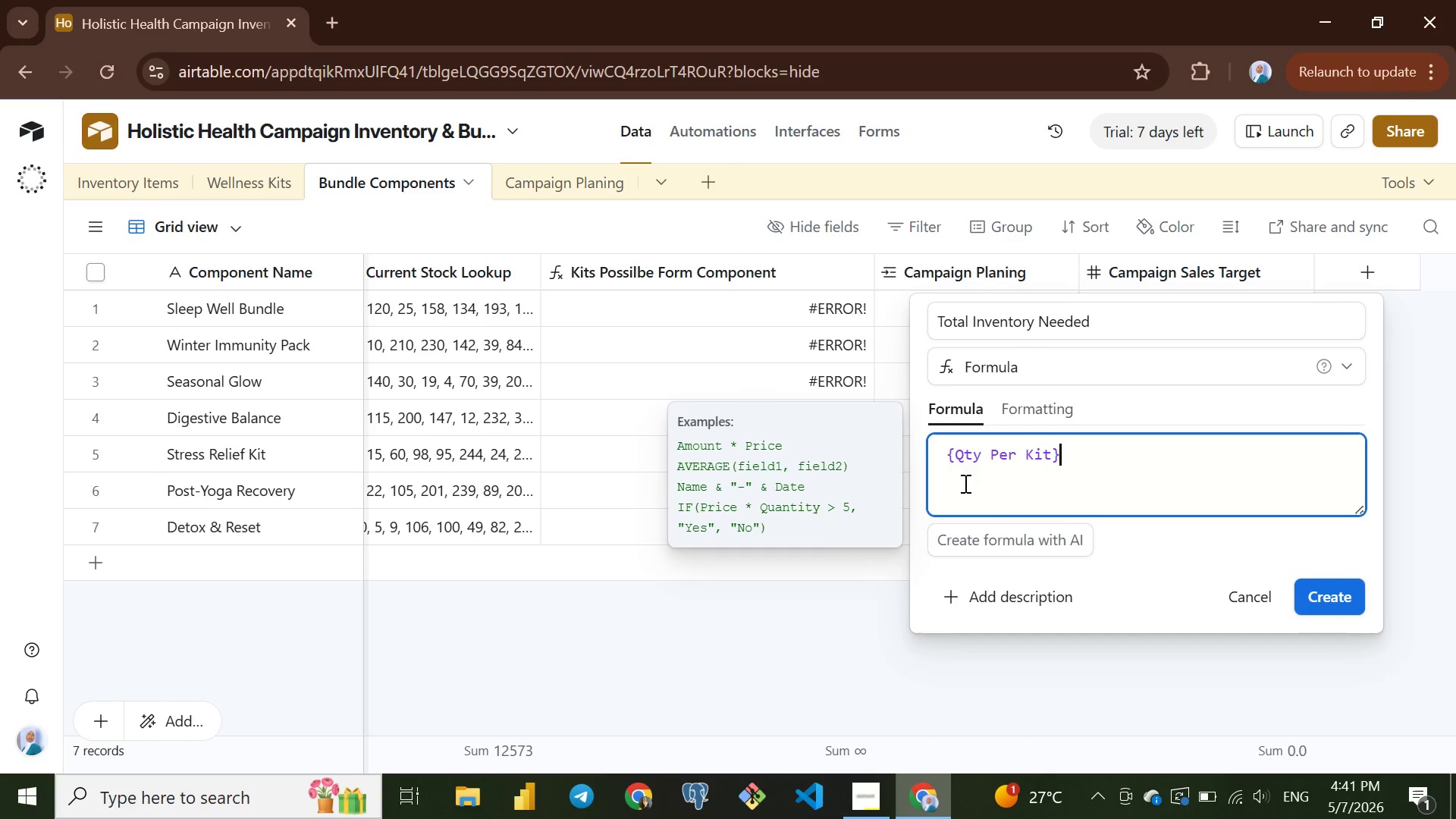 
key(Enter)
 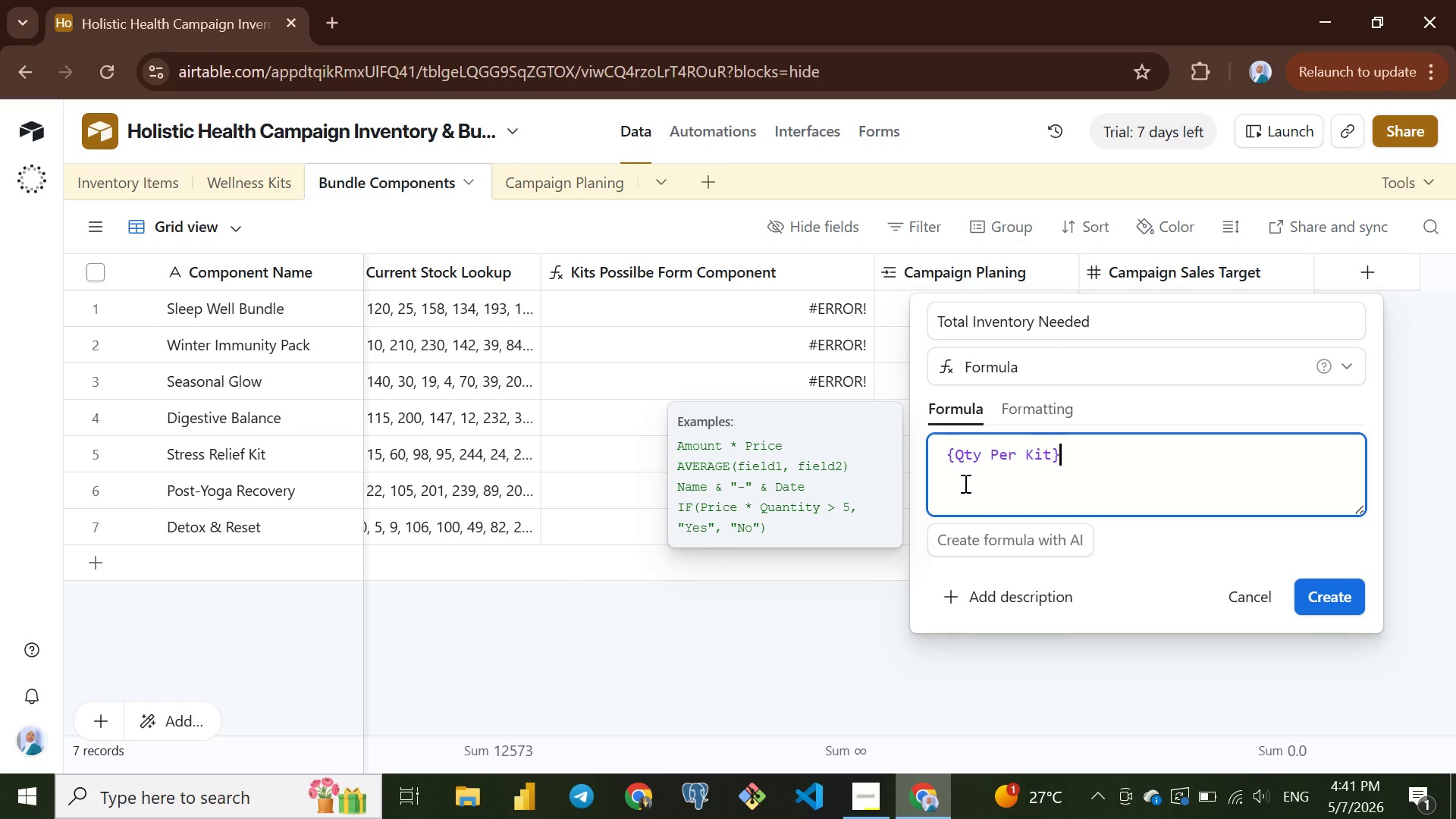 
type( * cam)
 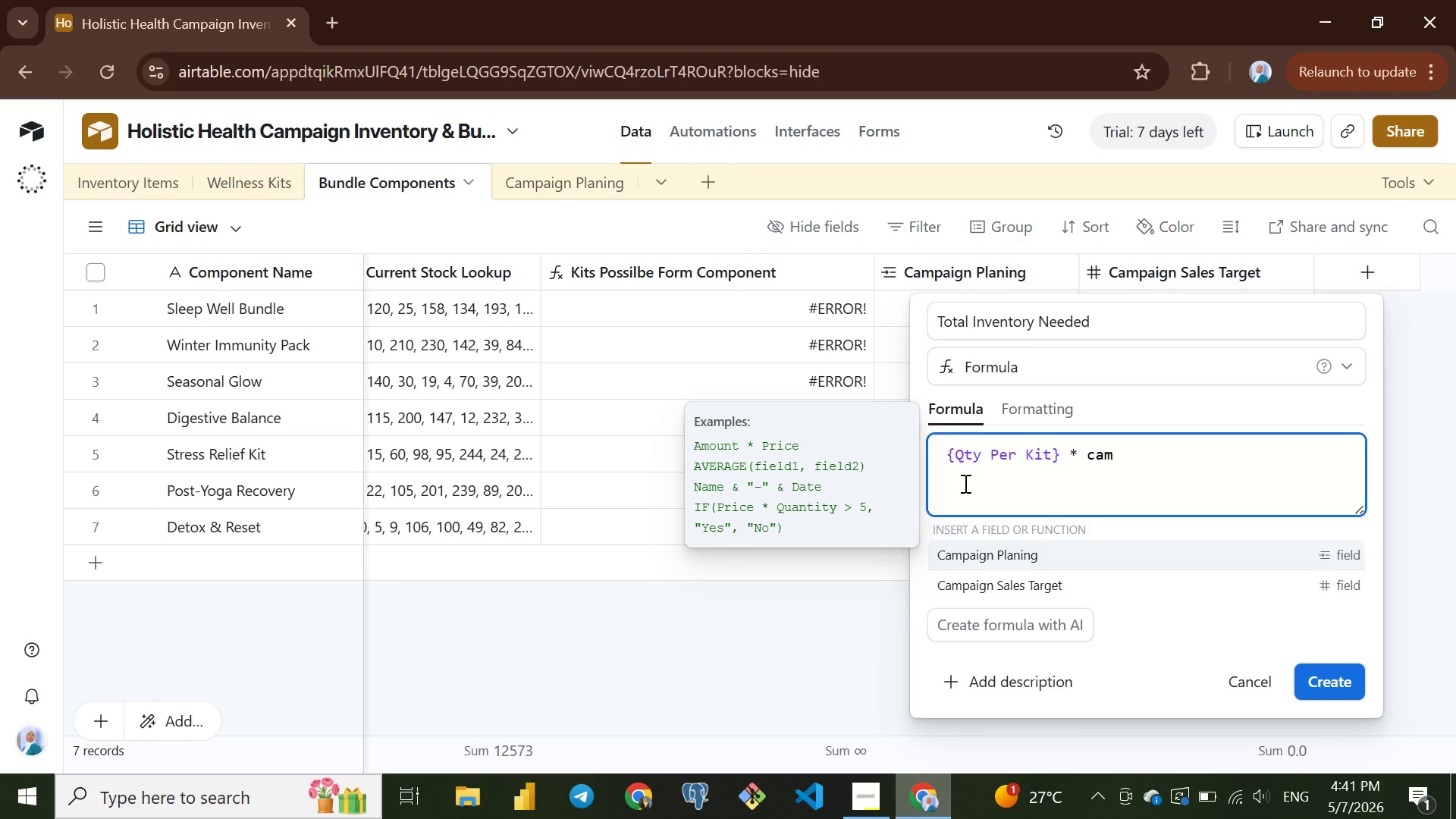 
wait(7.7)
 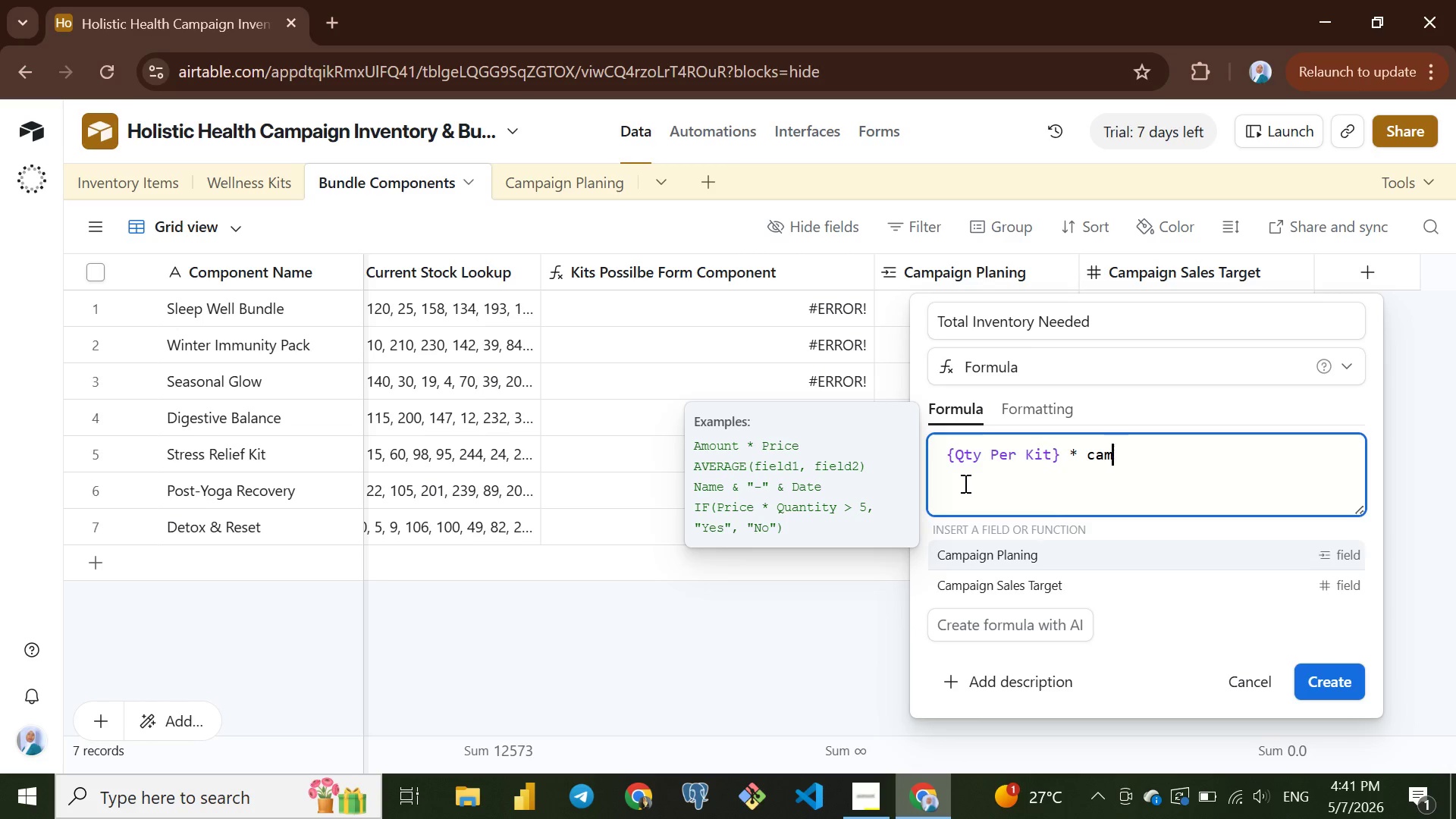 
key(ArrowDown)
 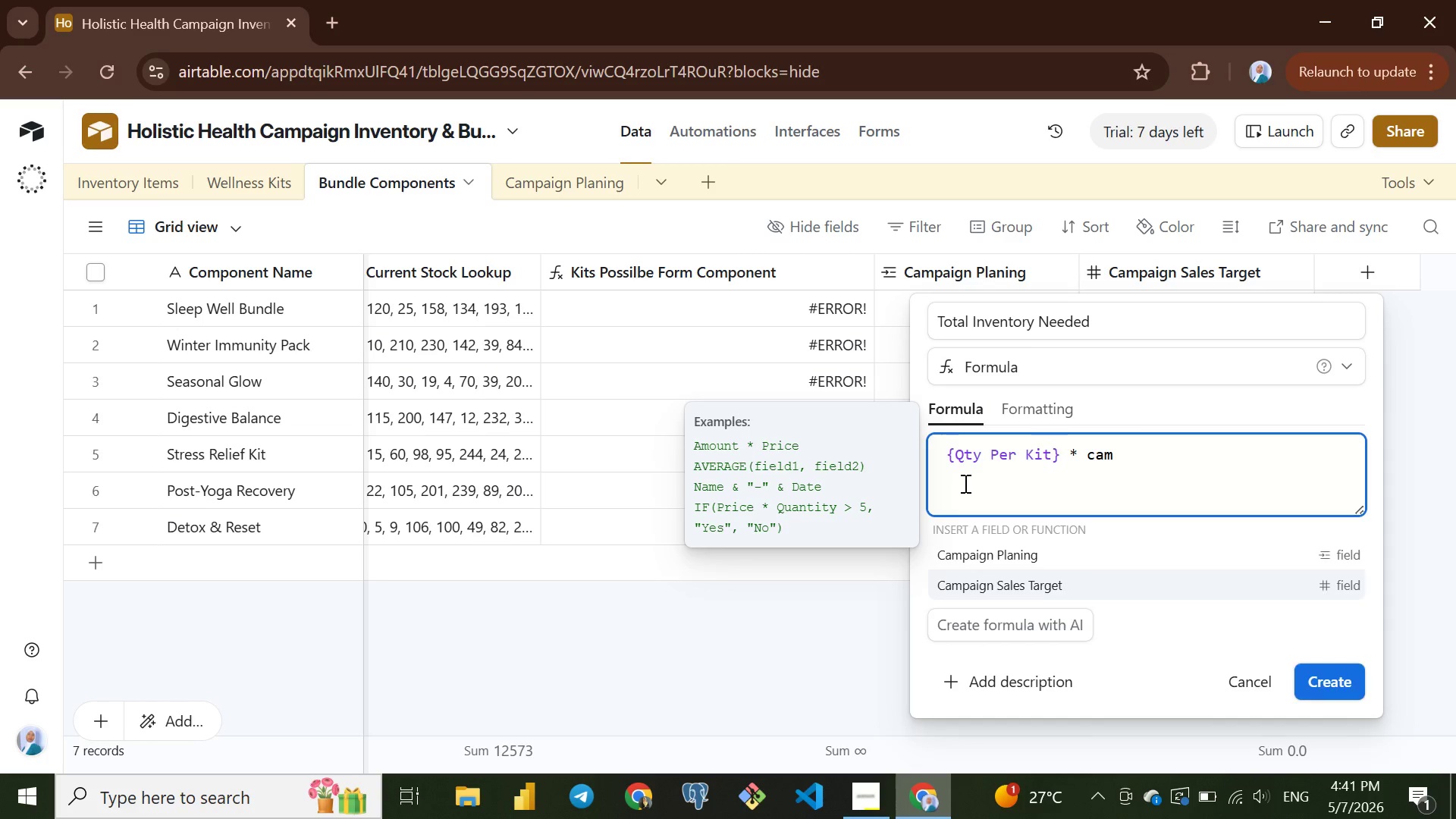 
key(Enter)
 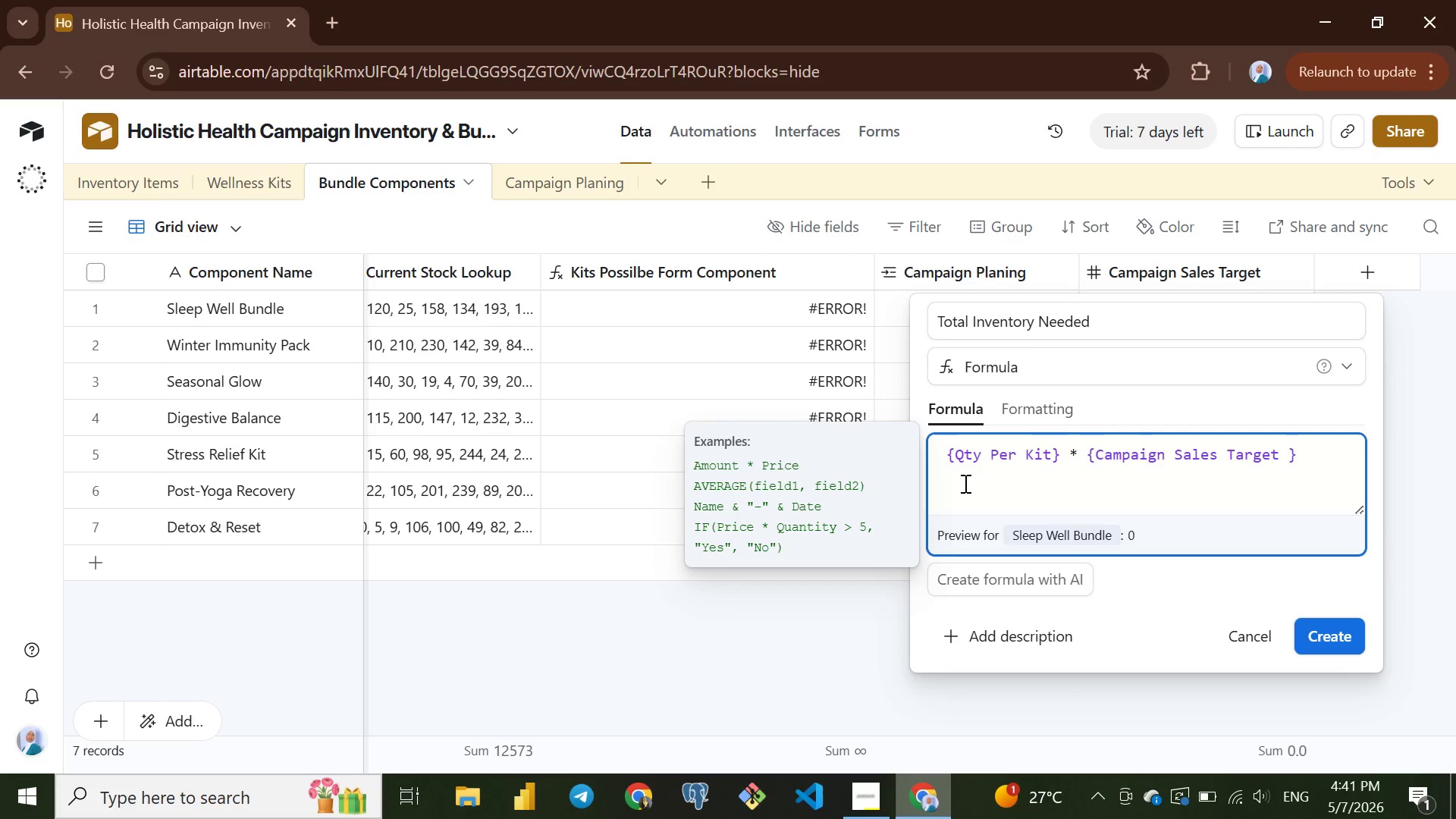 
wait(11.45)
 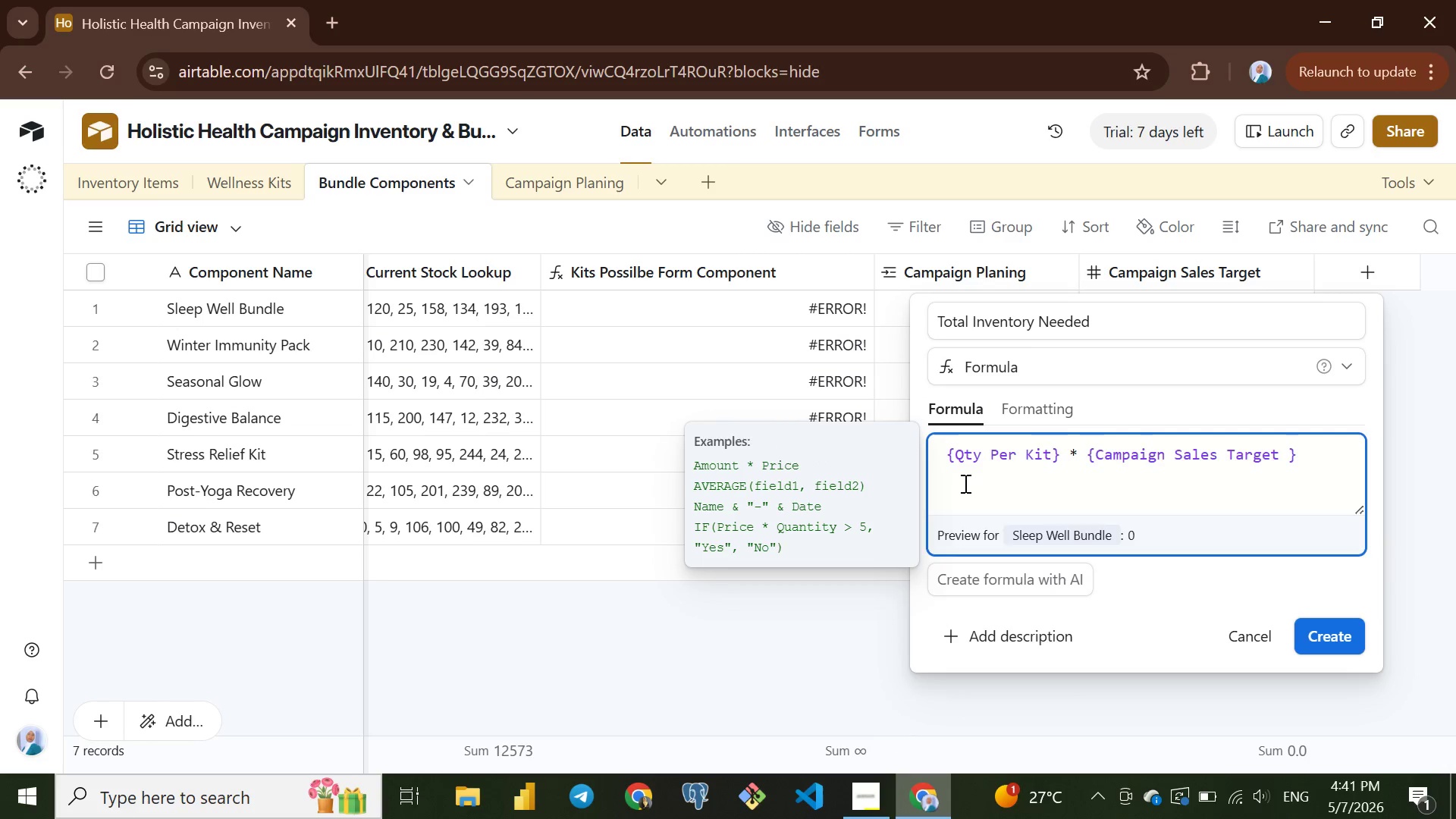 
left_click([1324, 627])
 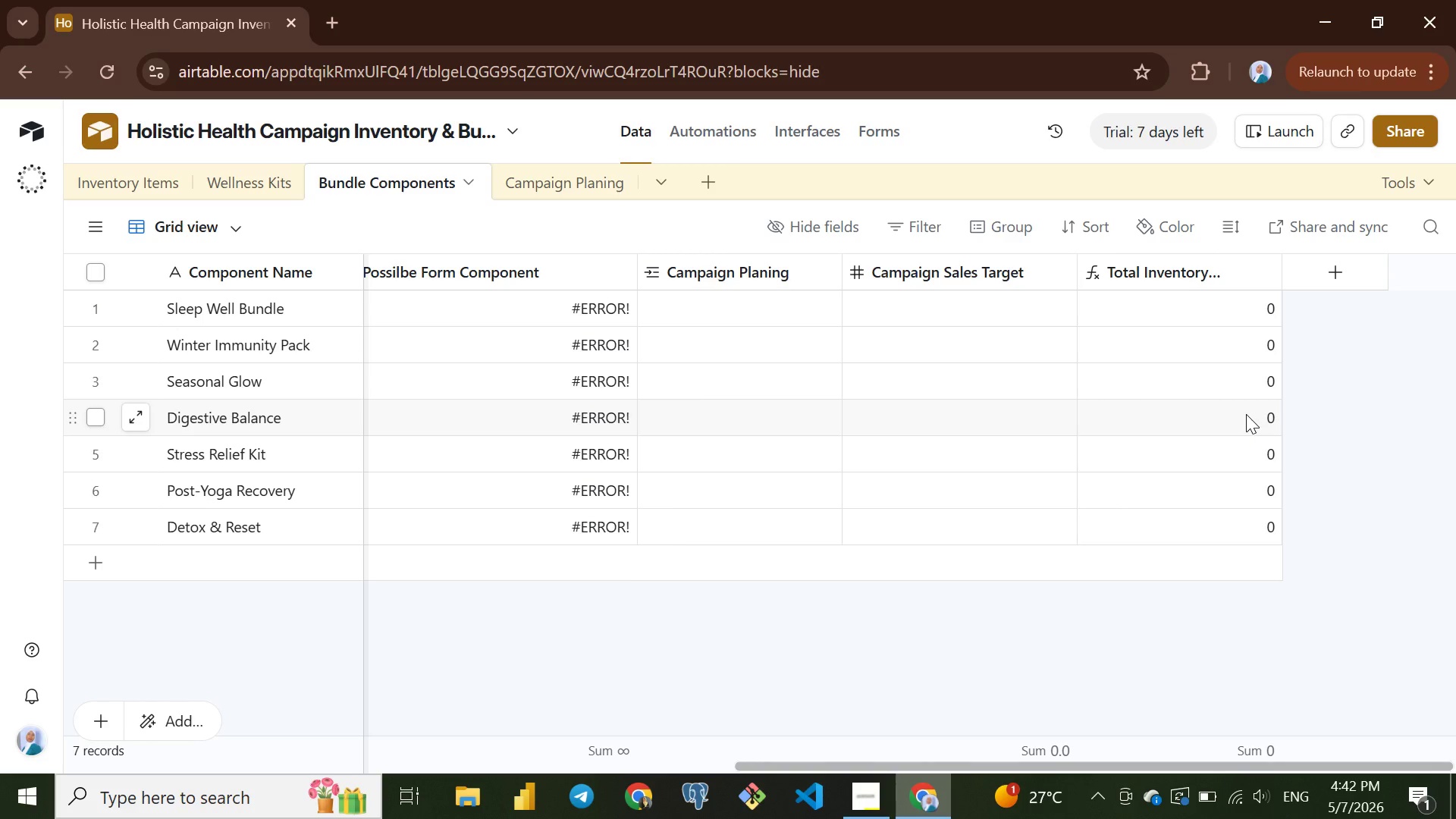 
wait(43.12)
 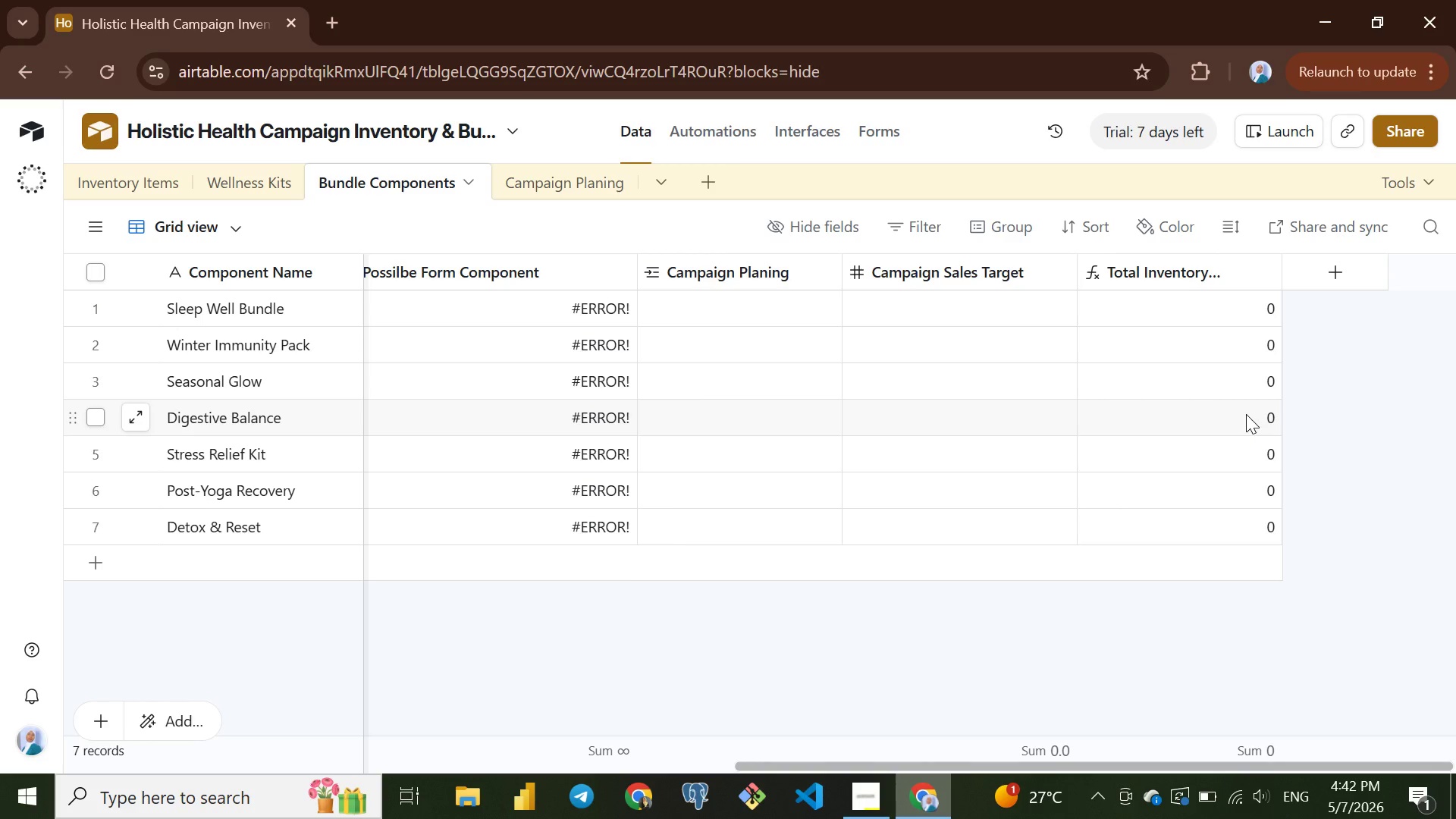 
left_click([559, 180])
 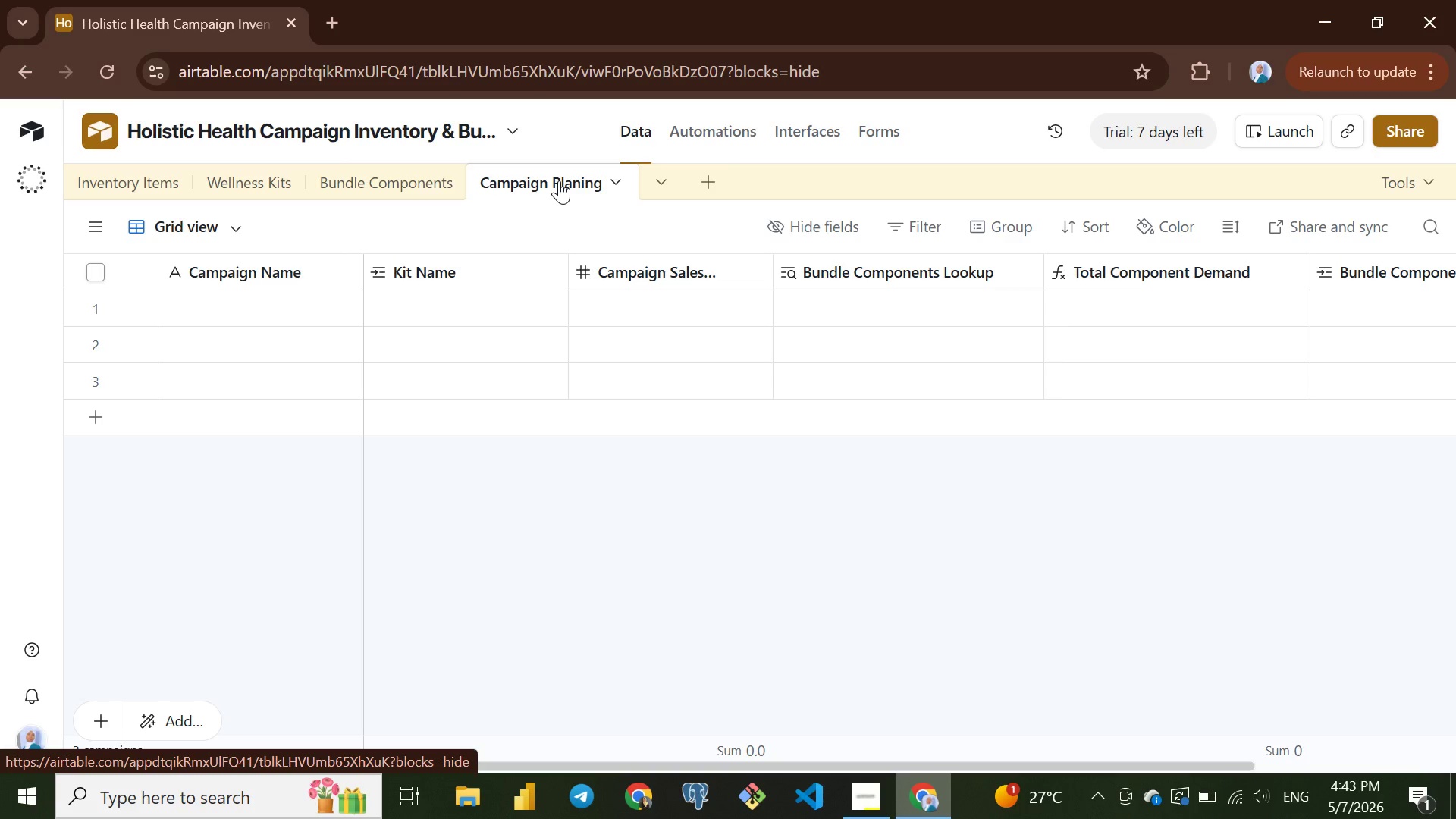 
wait(43.59)
 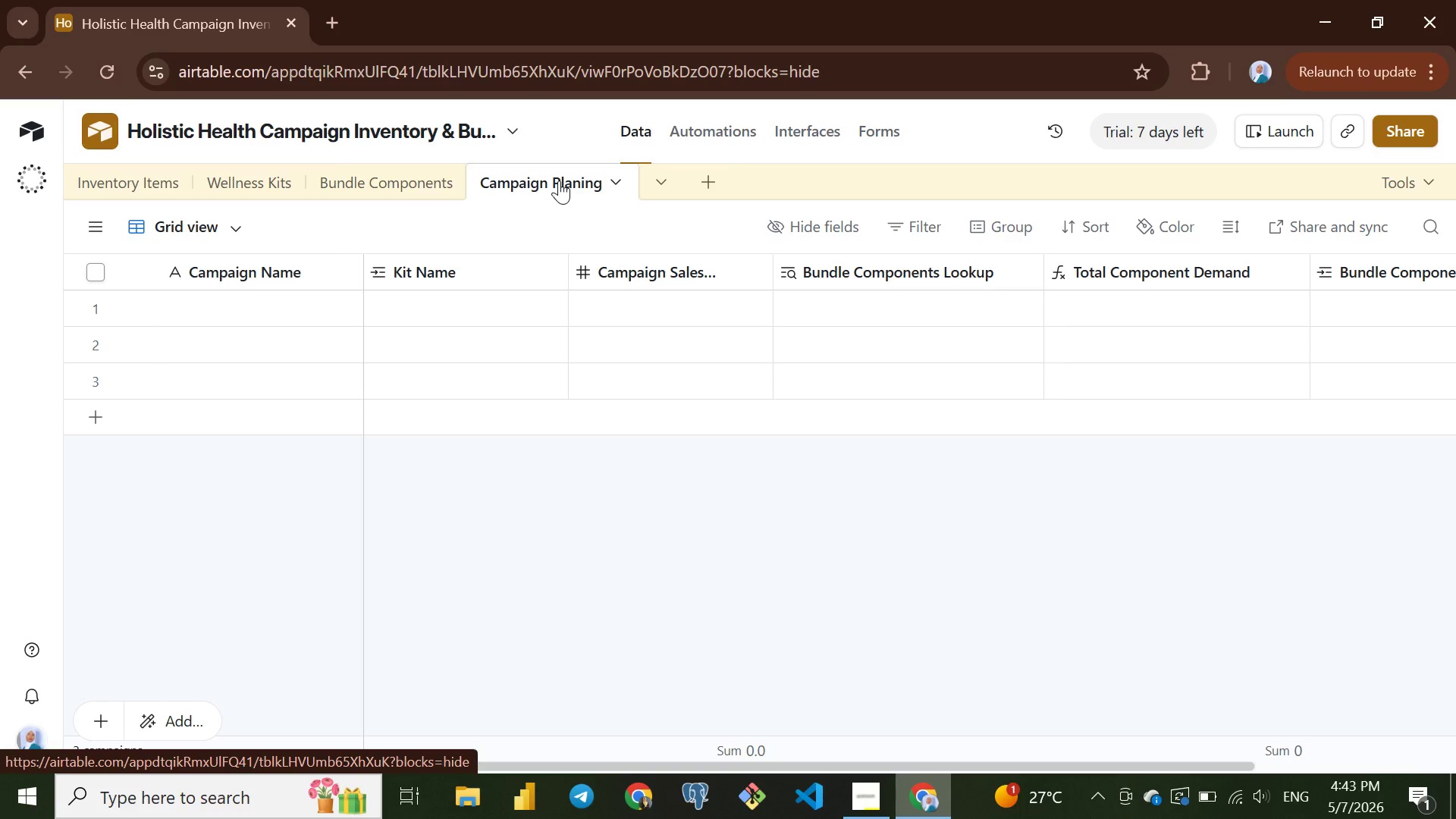 
mouse_move([503, 270])
 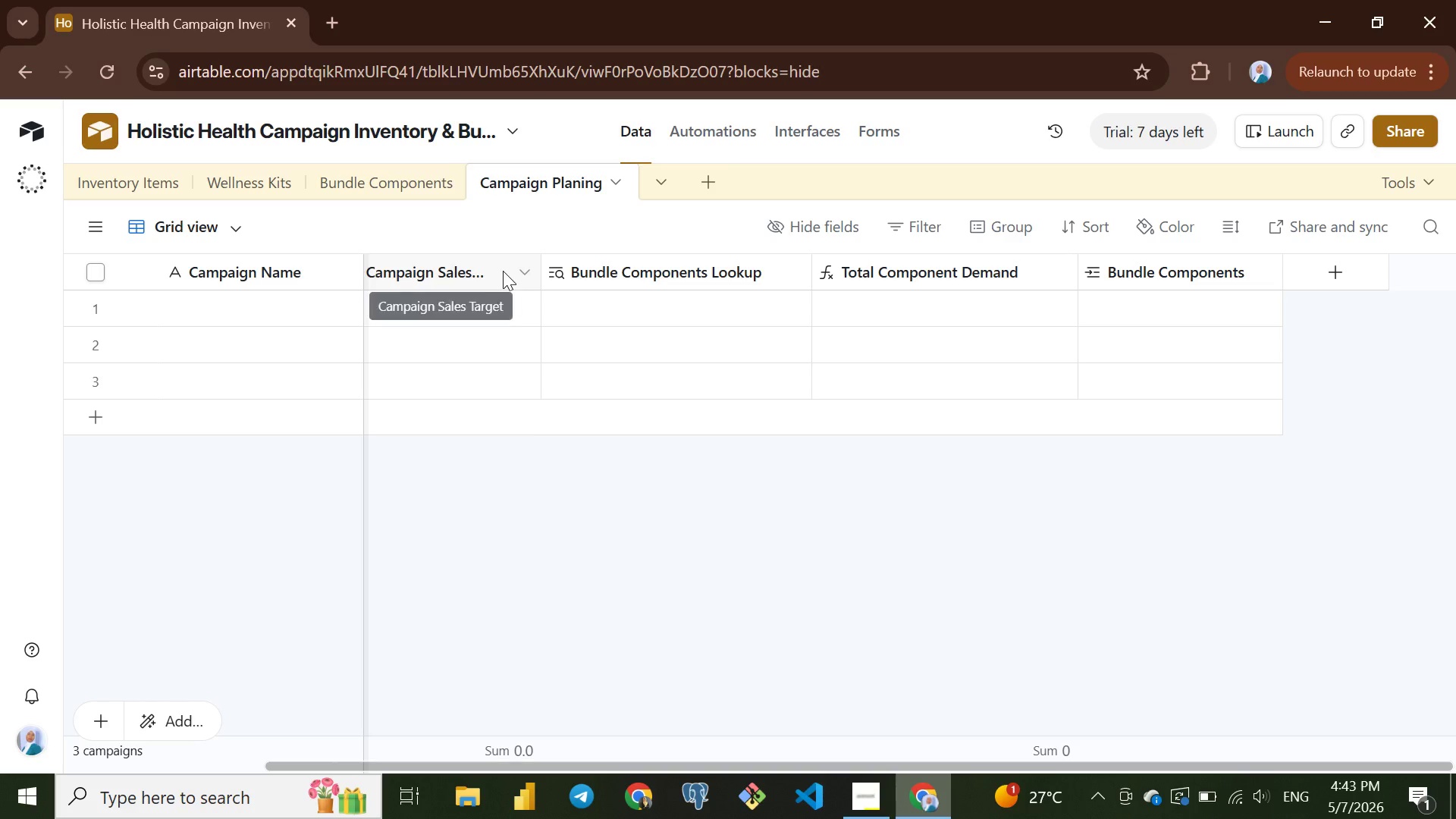 
wait(5.27)
 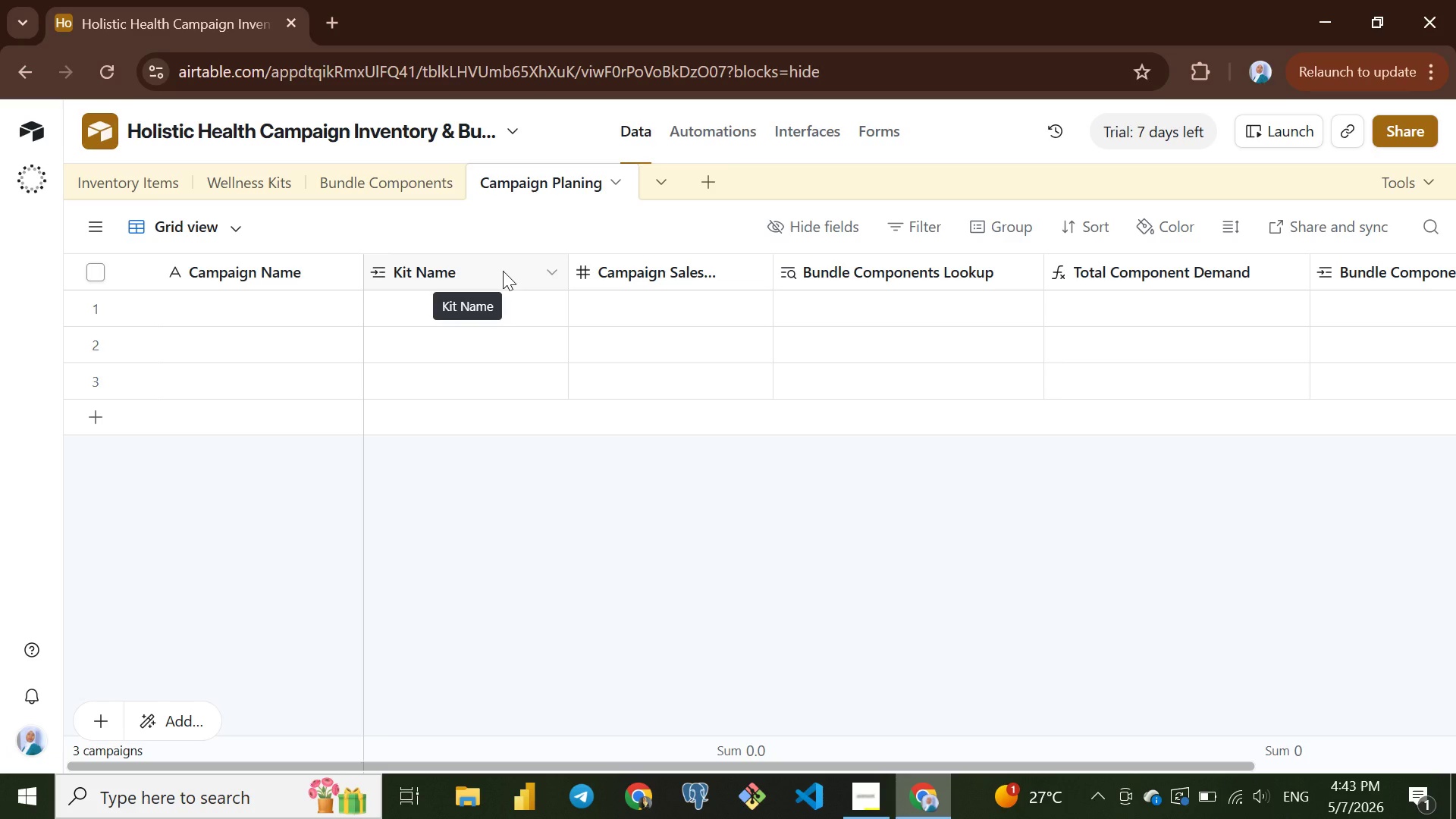 
mouse_move([883, 282])
 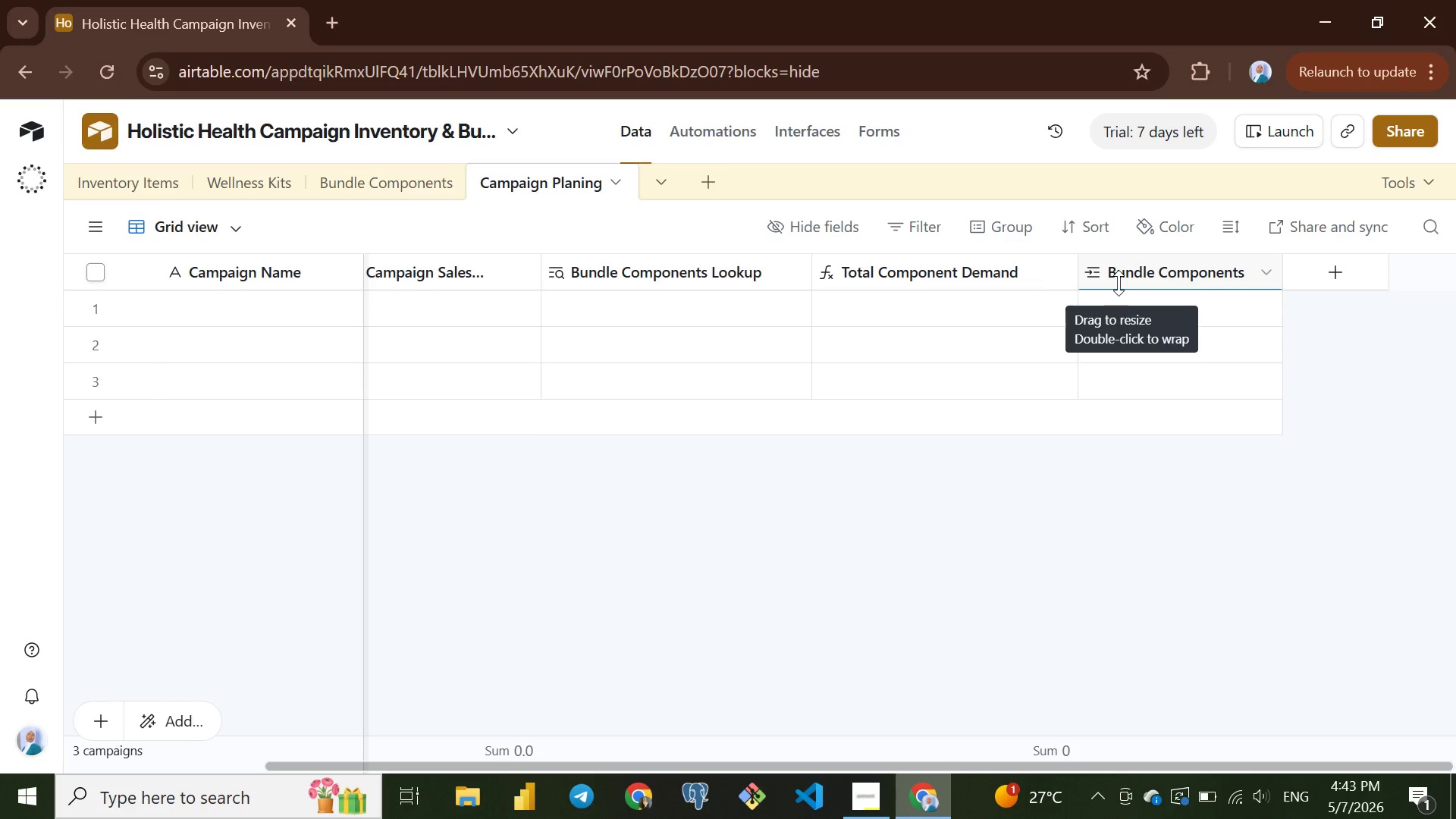 
wait(14.1)
 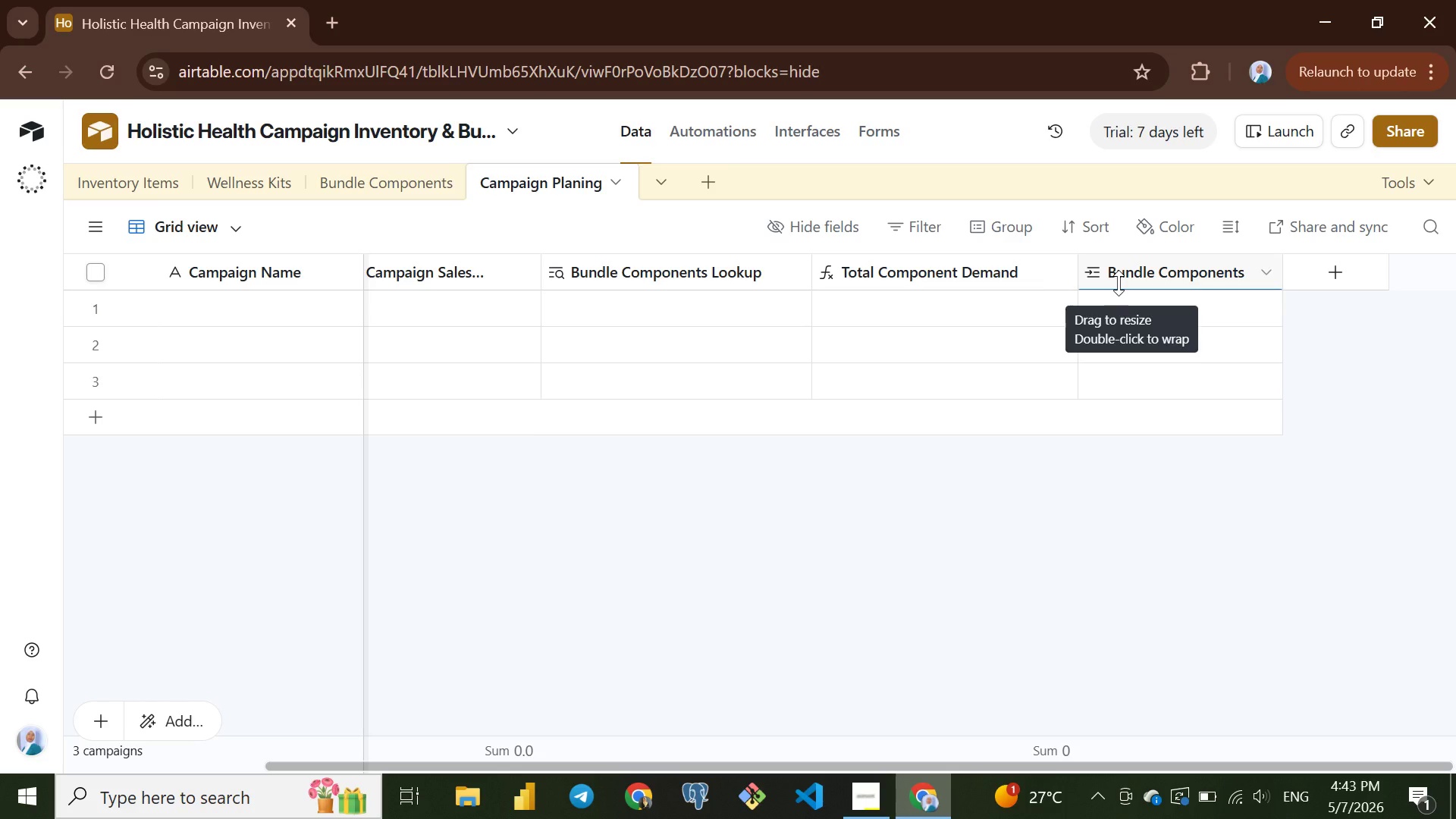 
left_click([411, 175])
 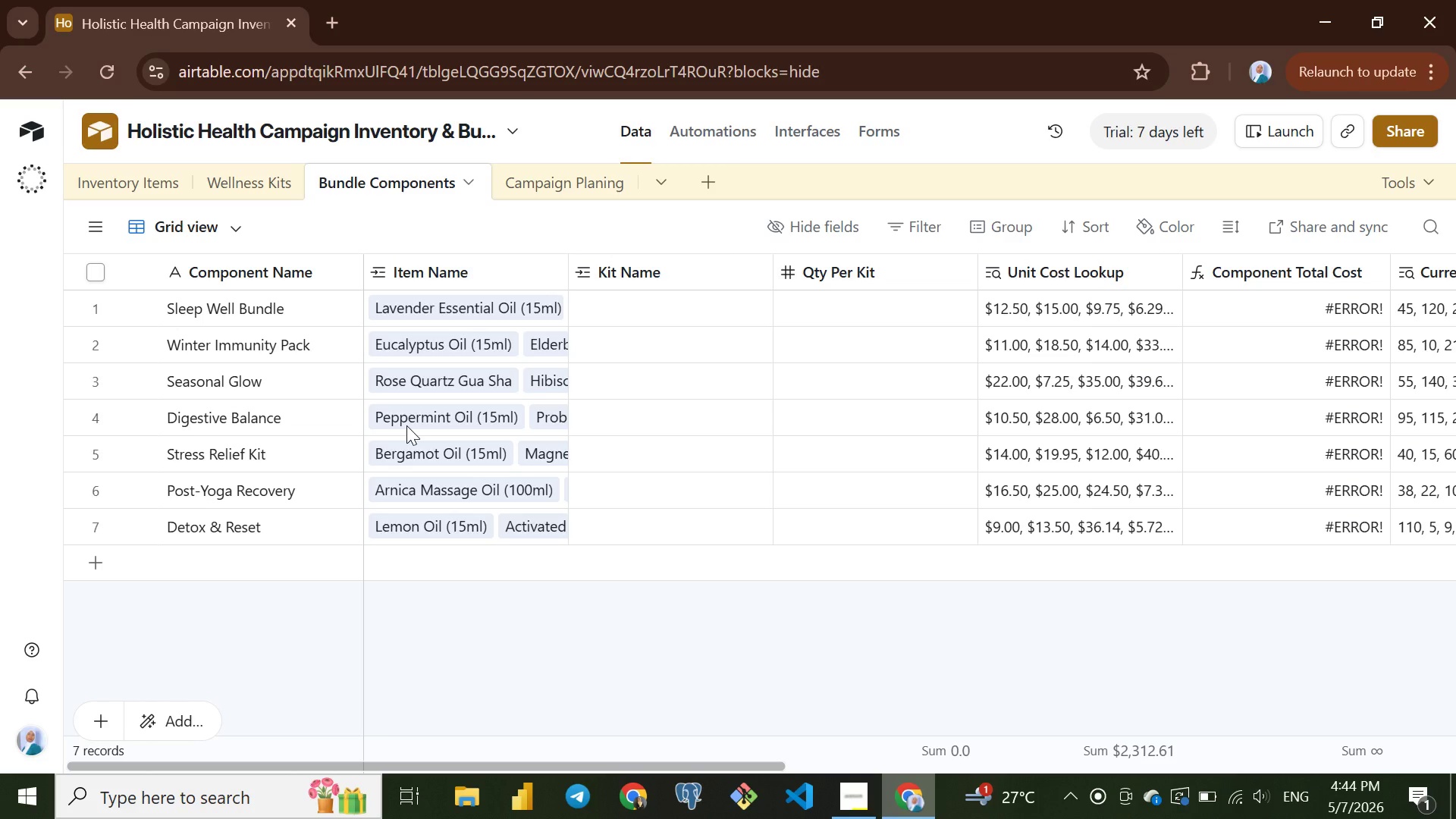 
wait(38.42)
 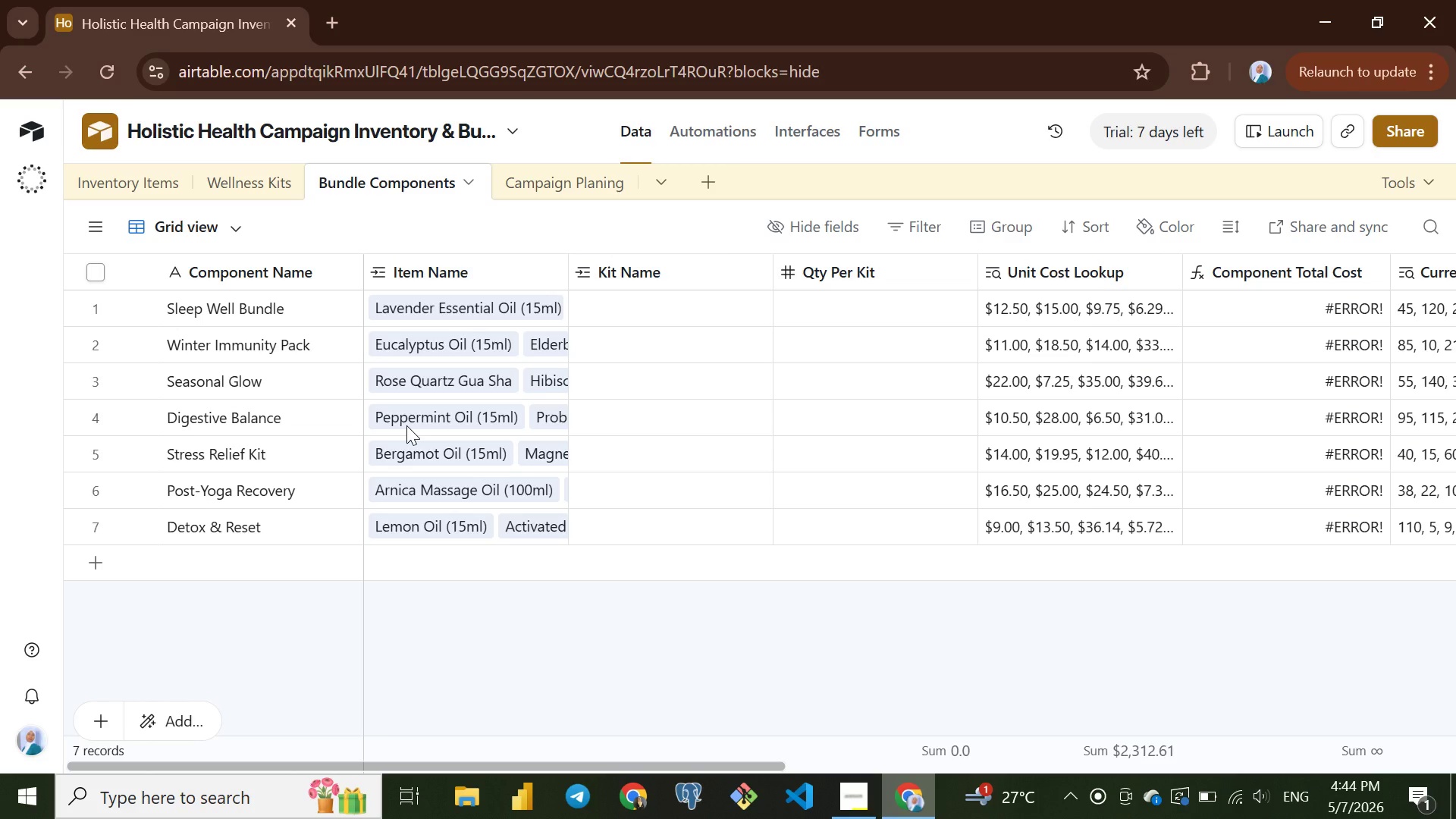 
left_click_drag(start_coordinate=[565, 268], to_coordinate=[701, 275])
 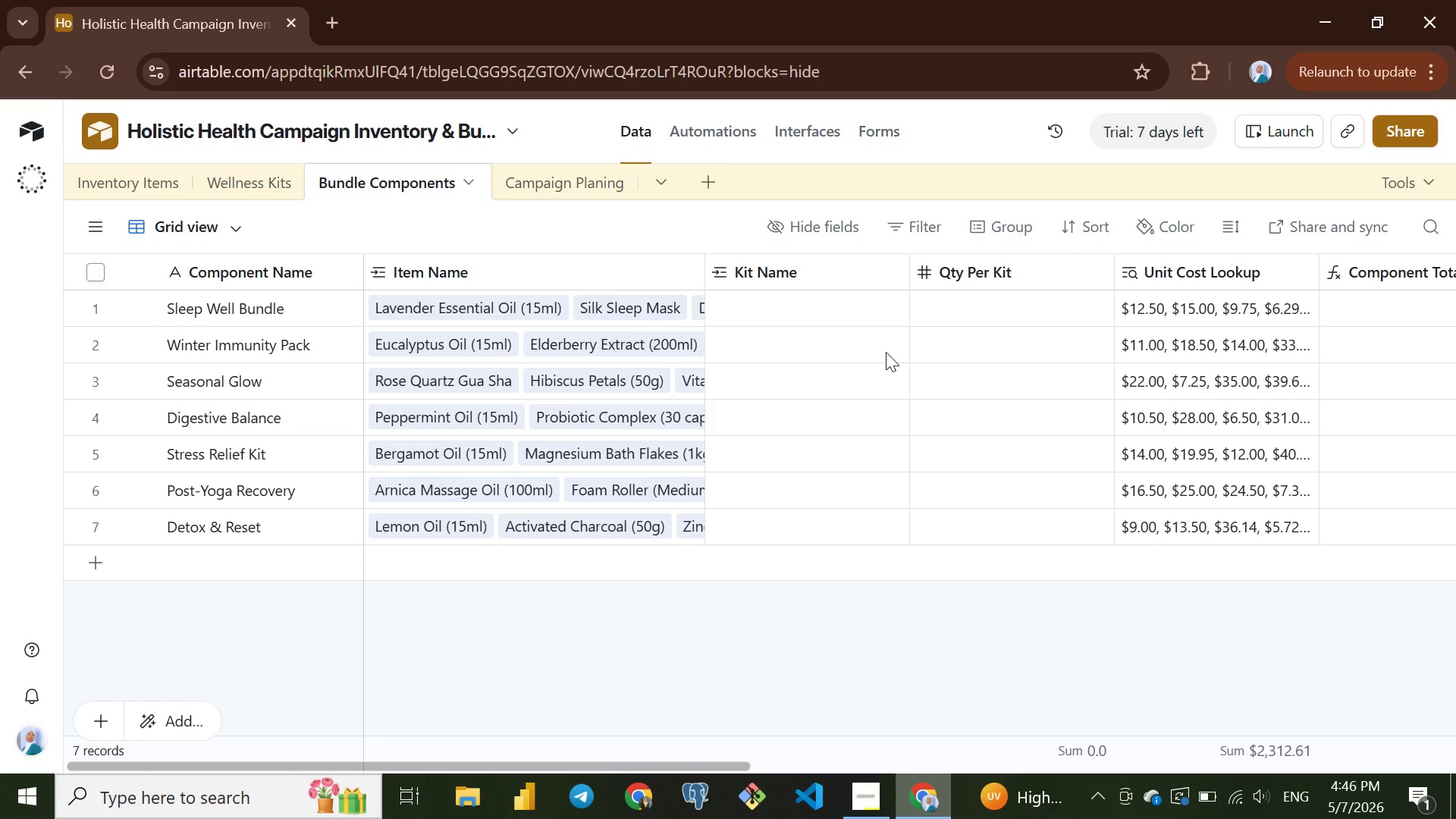 
wait(111.7)
 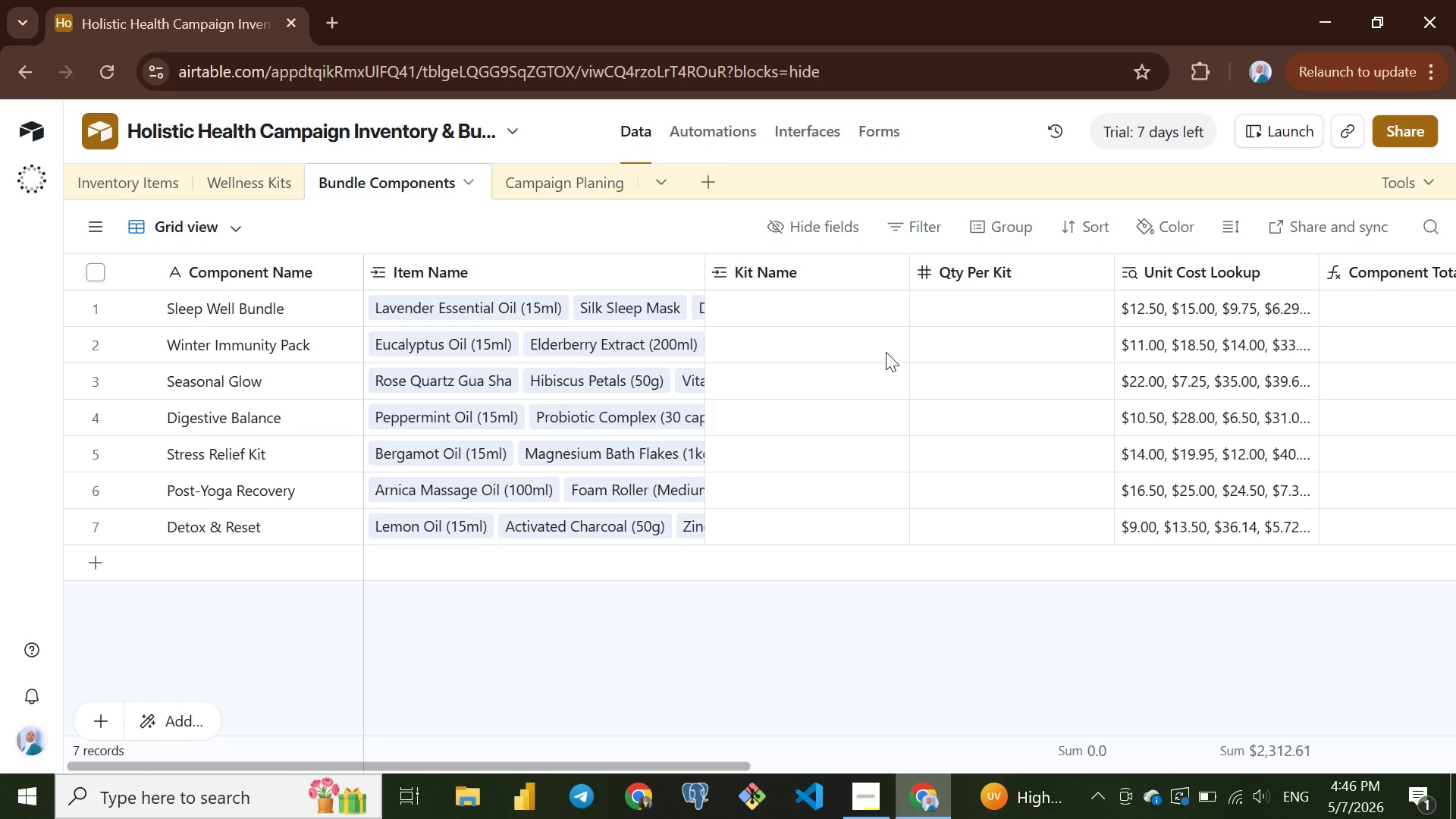 
left_click([504, 269])
 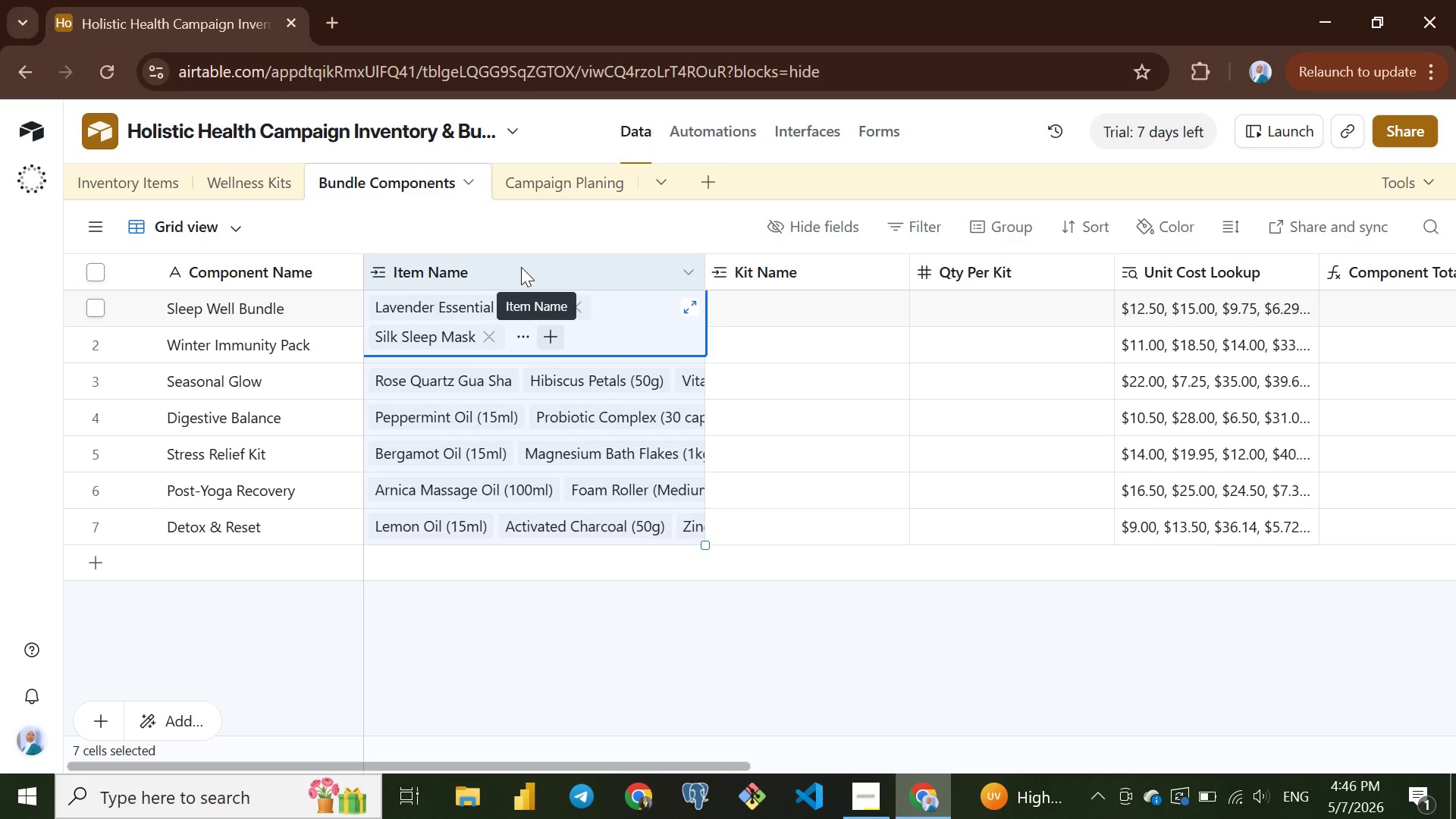 
right_click([521, 267])
 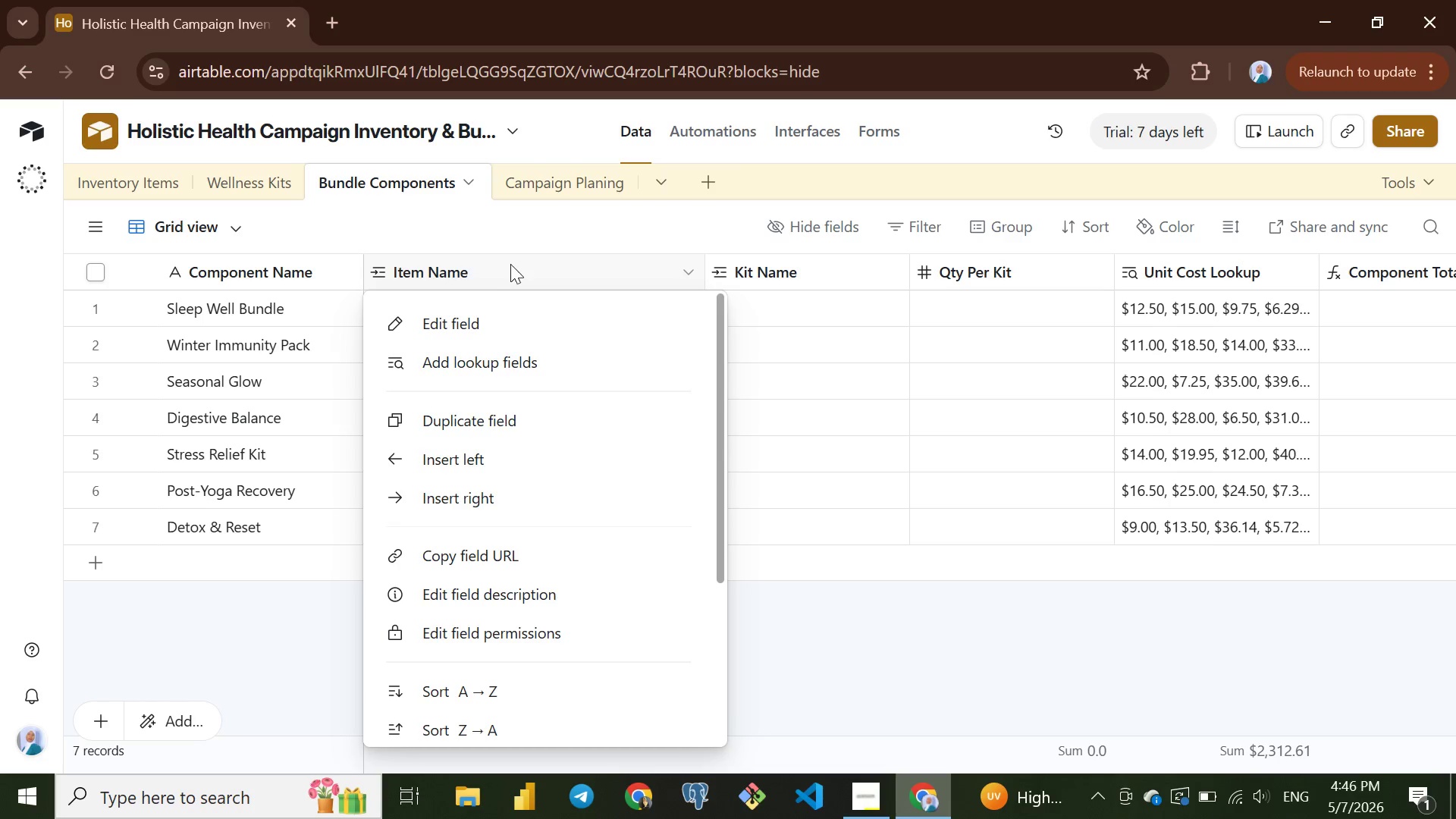 
left_click([506, 263])
 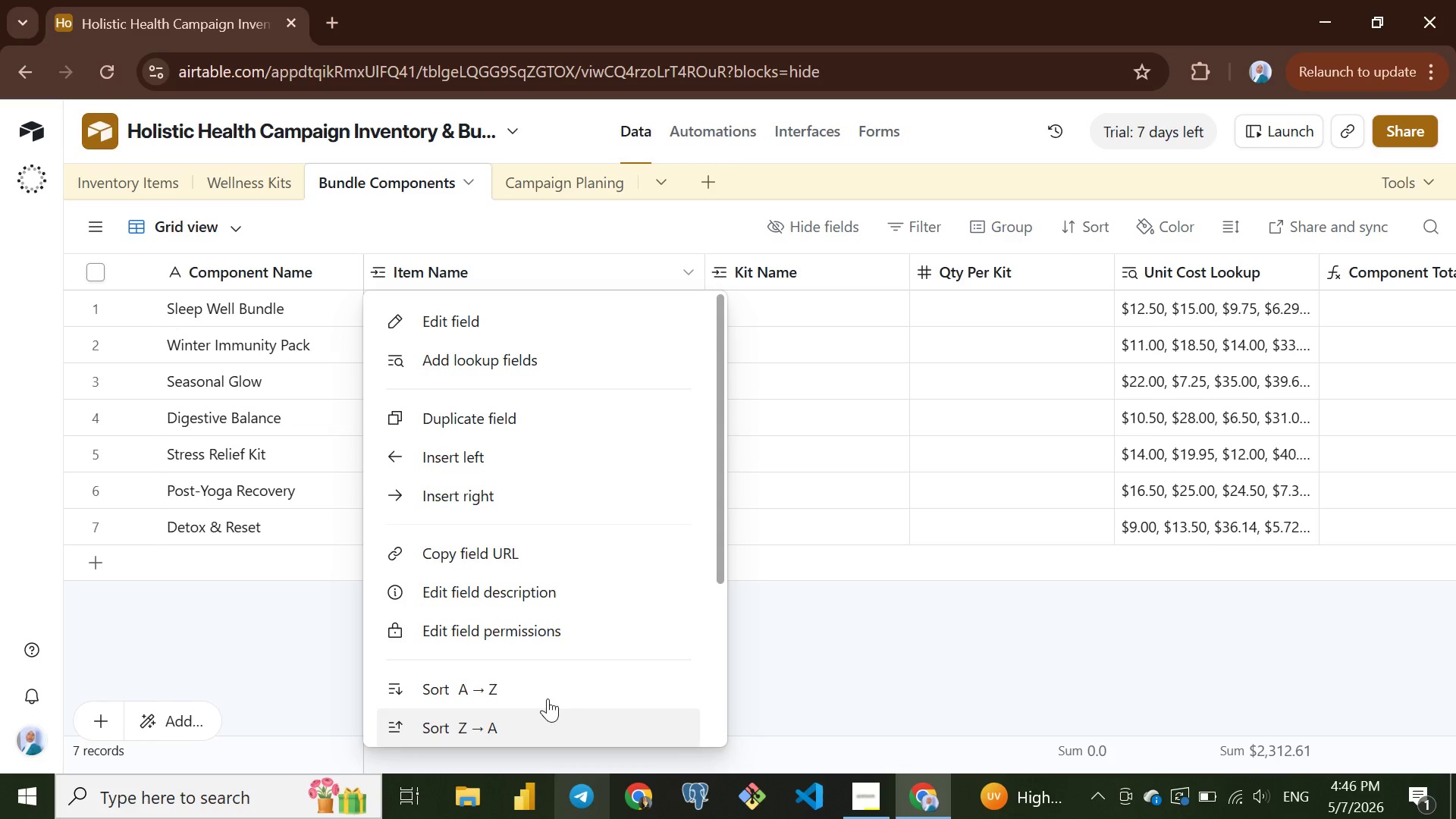 
scroll: coordinate [555, 620], scroll_direction: down, amount: 7.0
 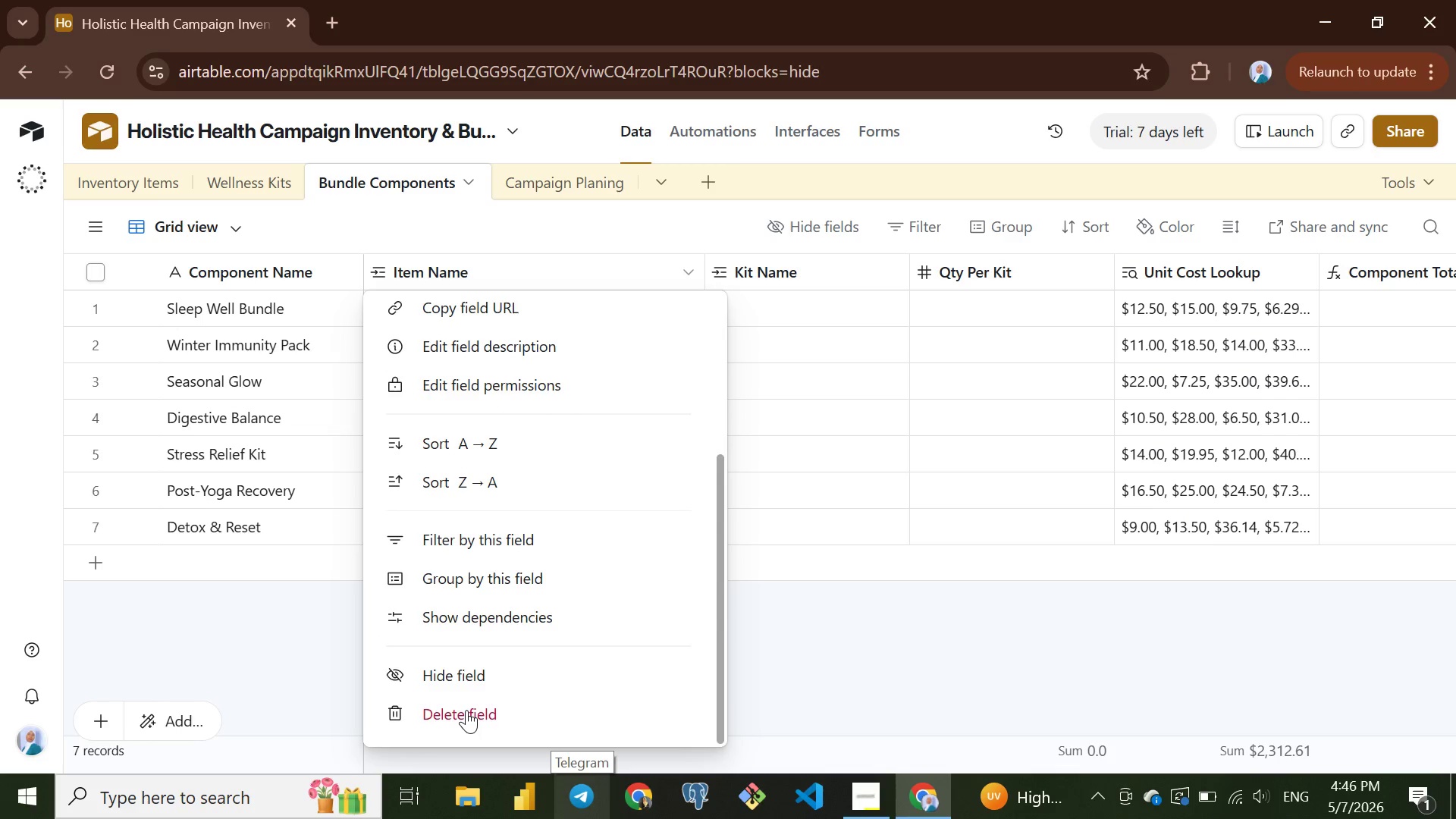 
left_click_drag(start_coordinate=[462, 706], to_coordinate=[466, 710])
 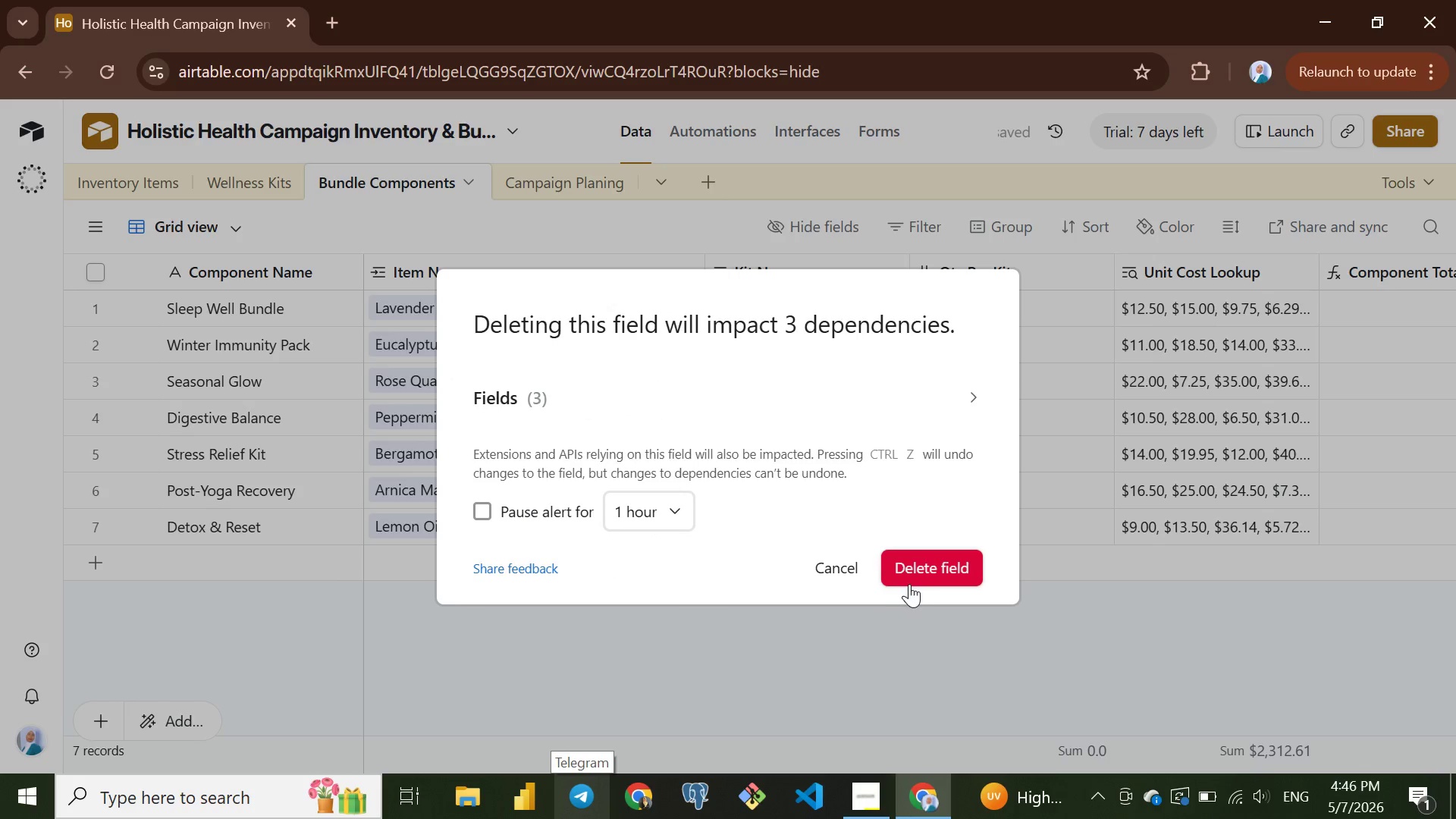 
left_click([924, 557])
 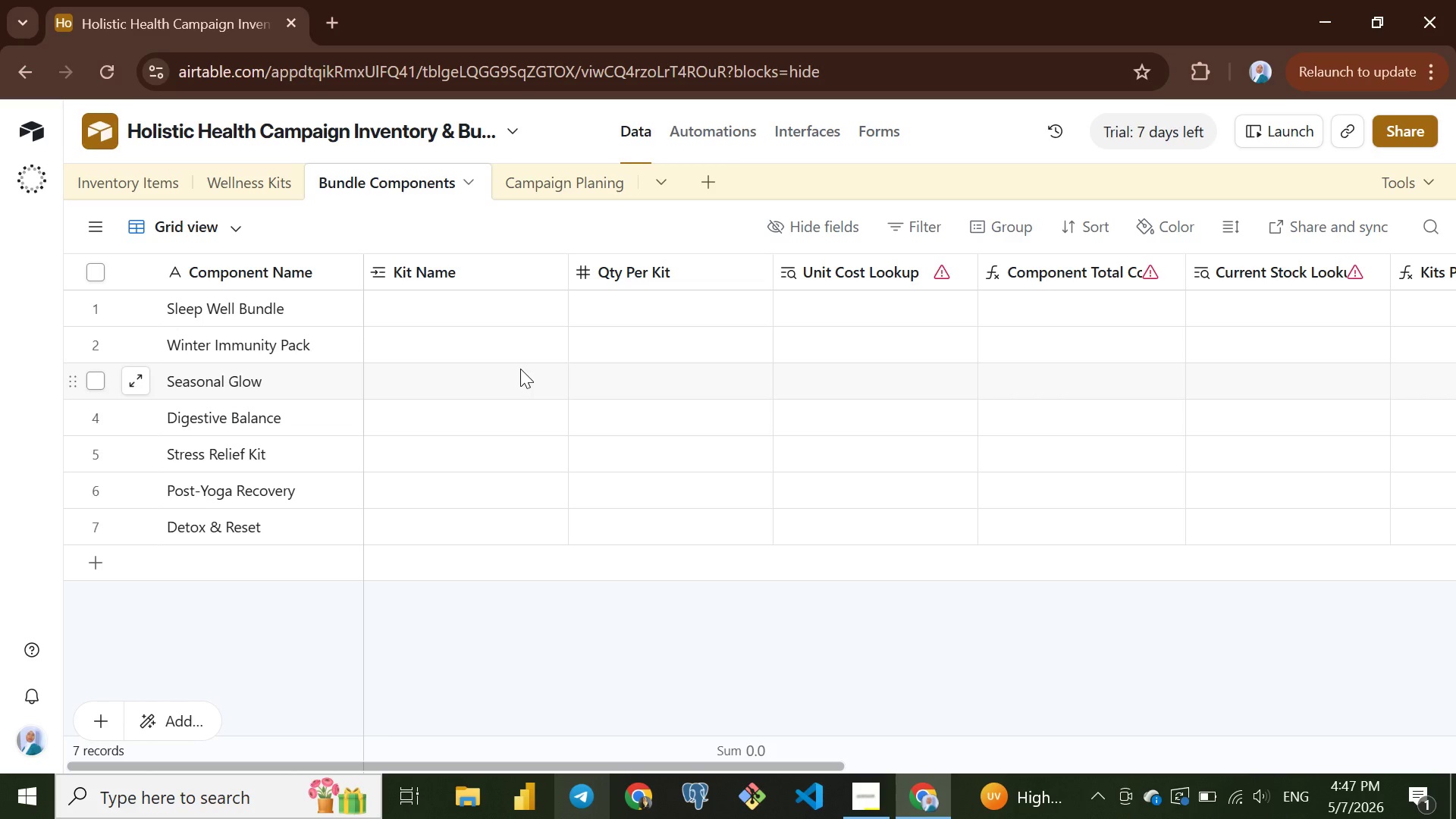 
wait(23.81)
 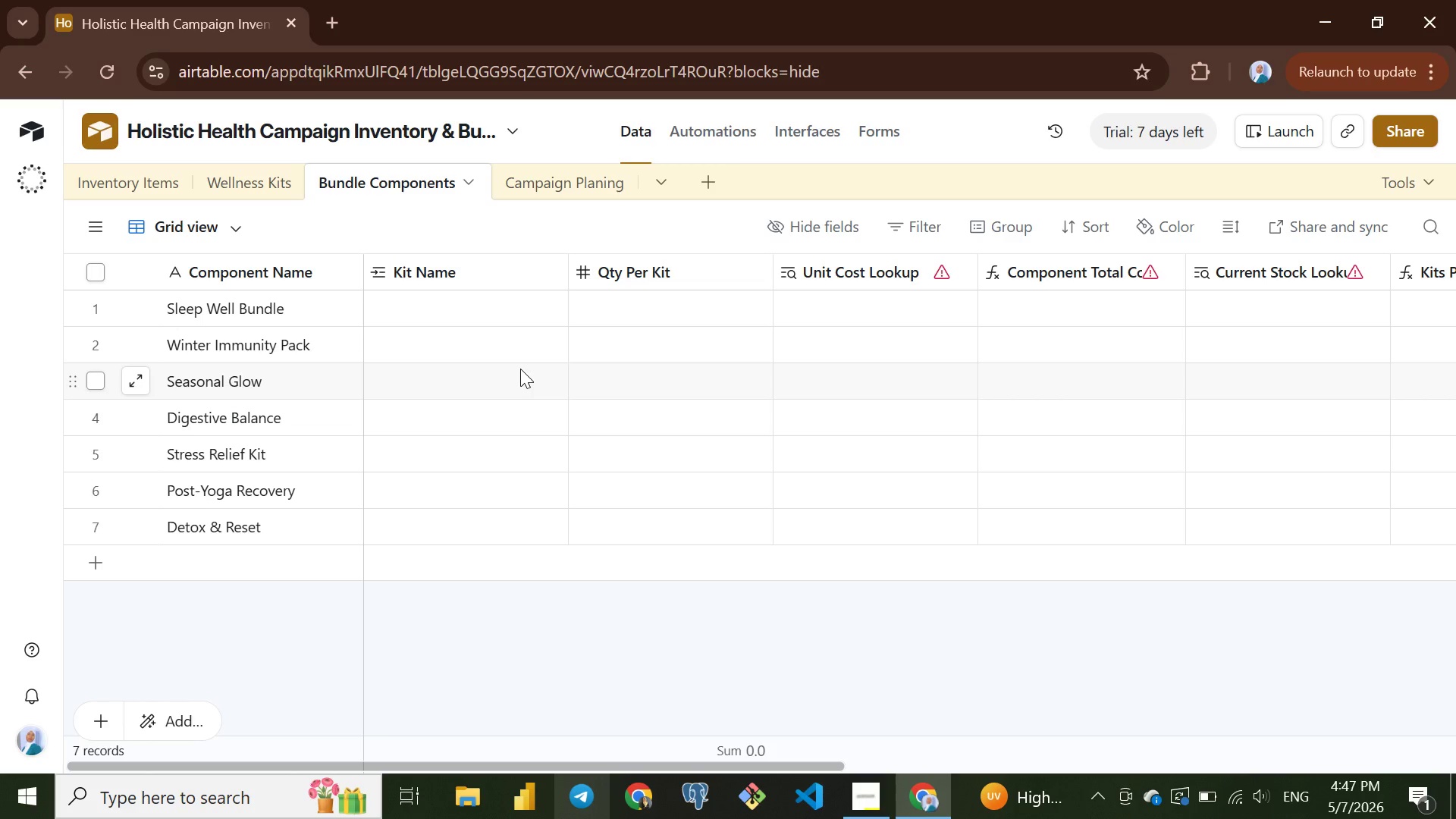 
key(Control+Z)
 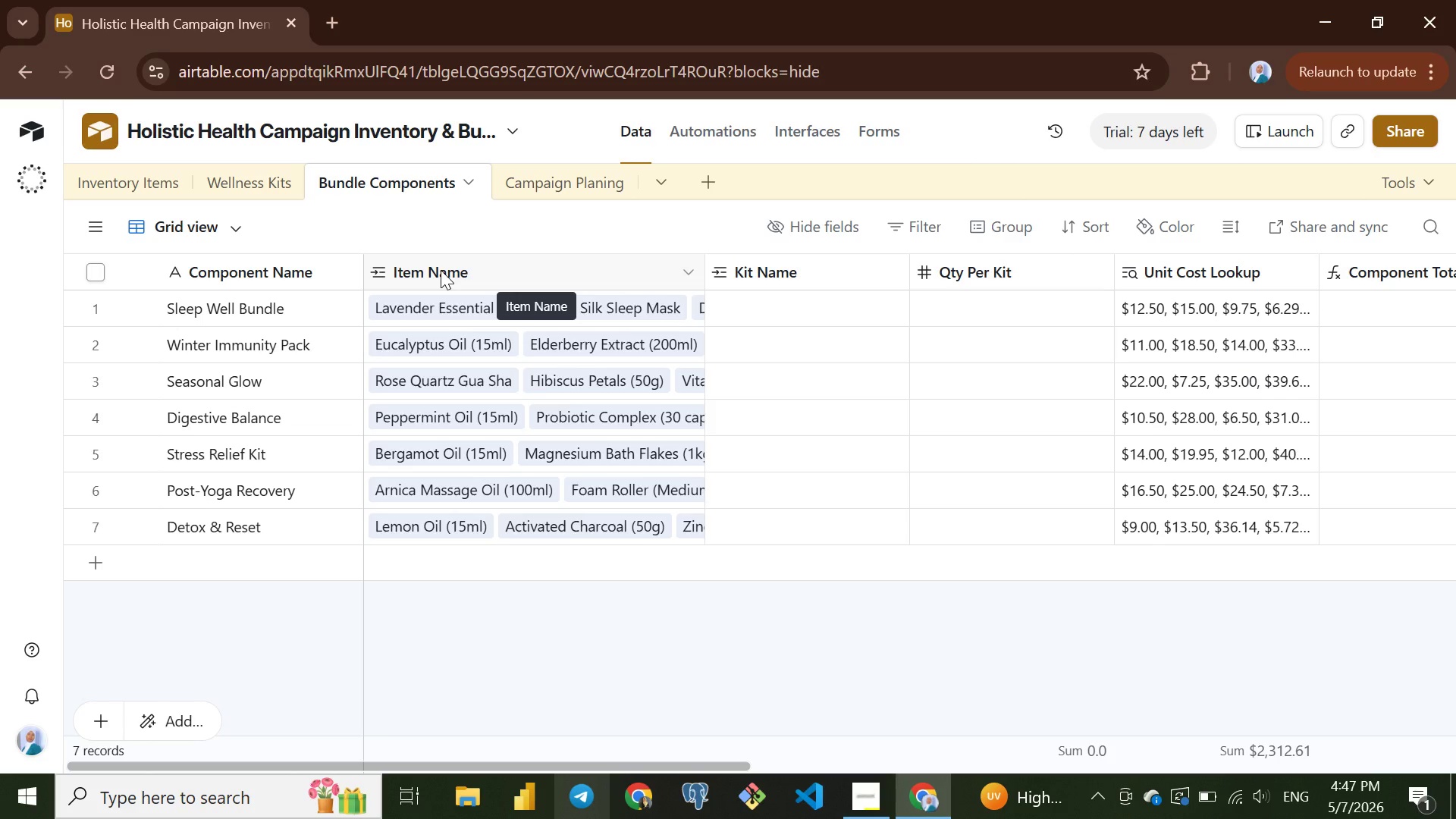 
wait(14.38)
 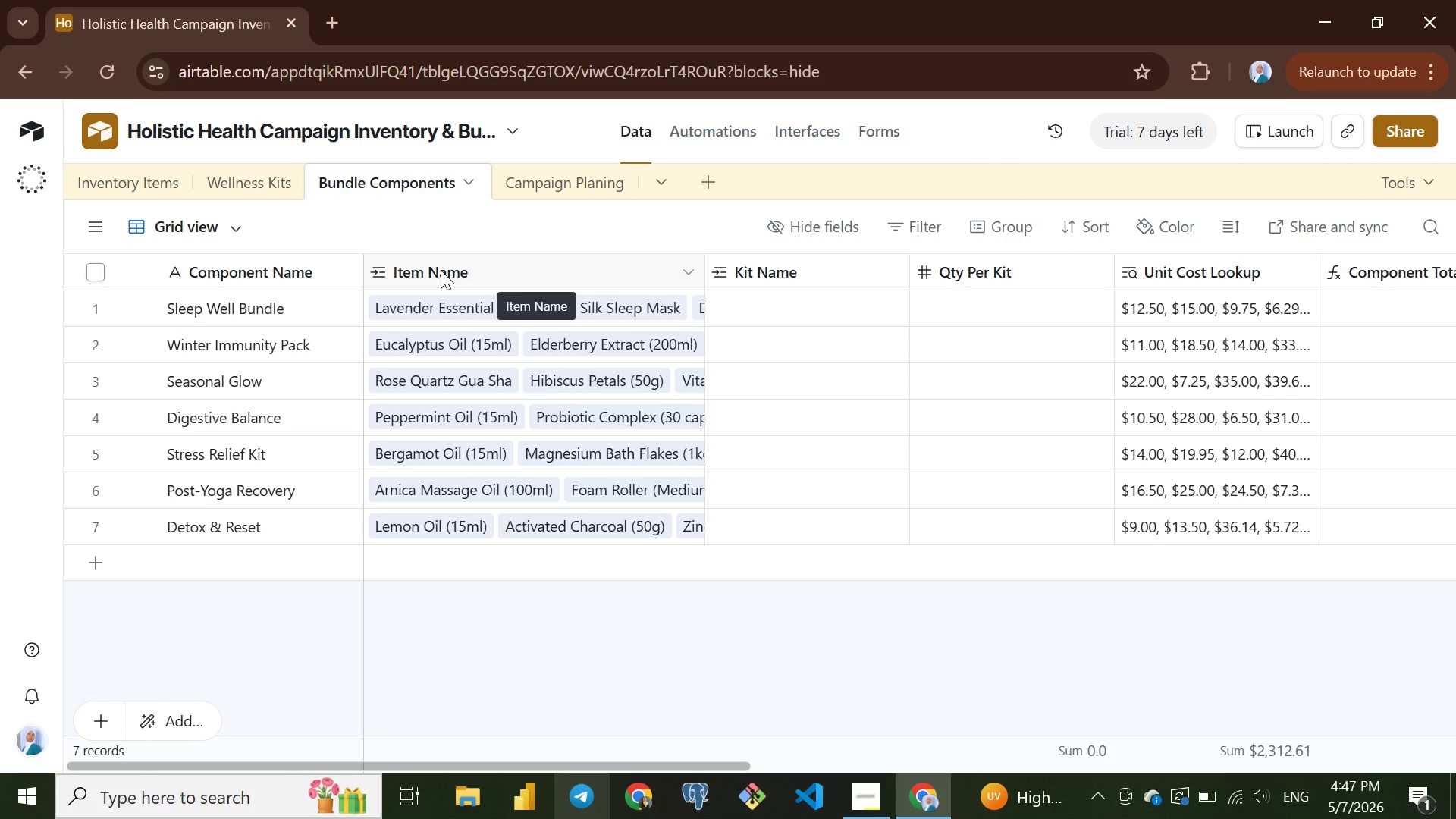 
left_click([441, 270])
 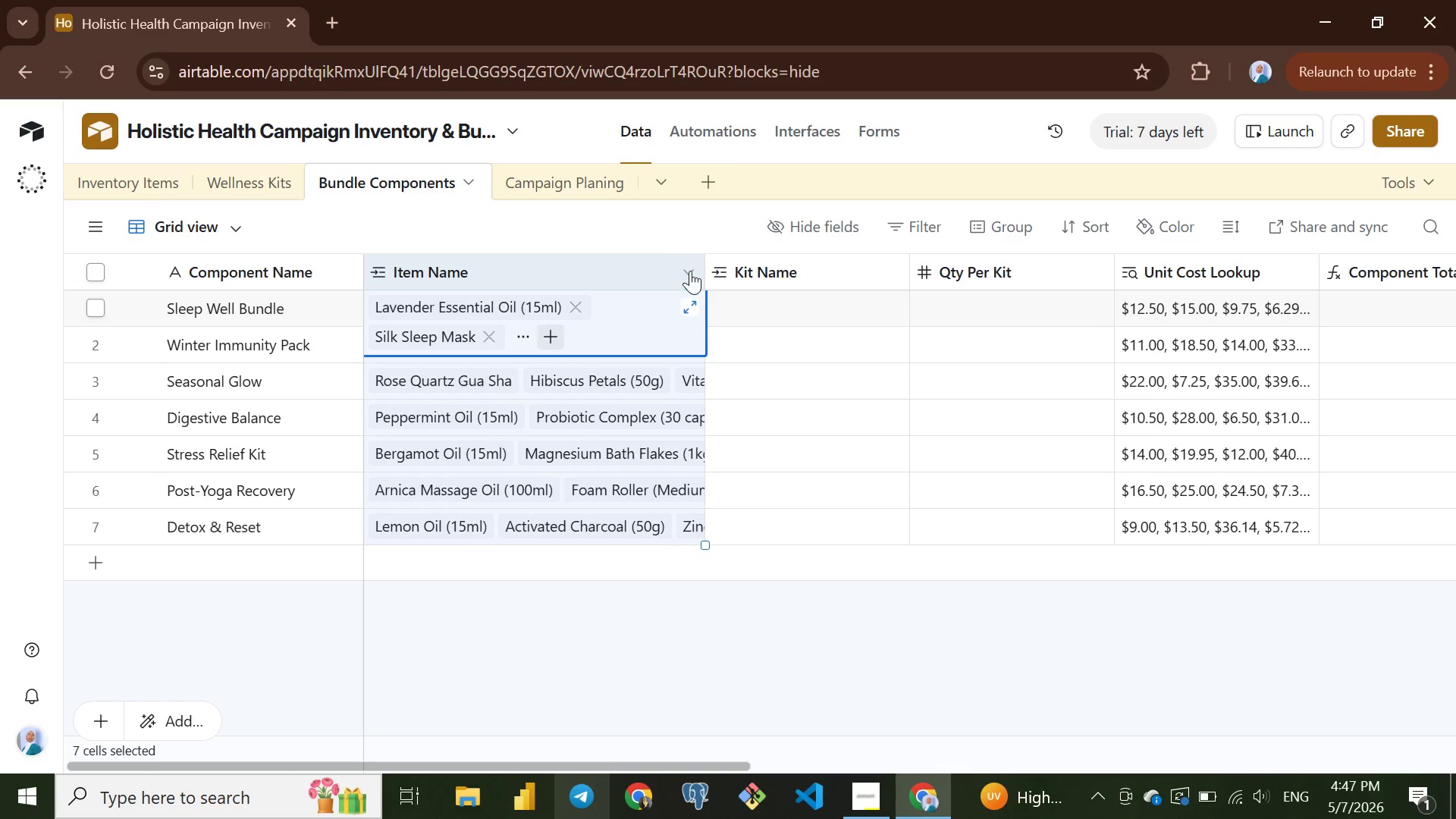 
left_click([690, 271])
 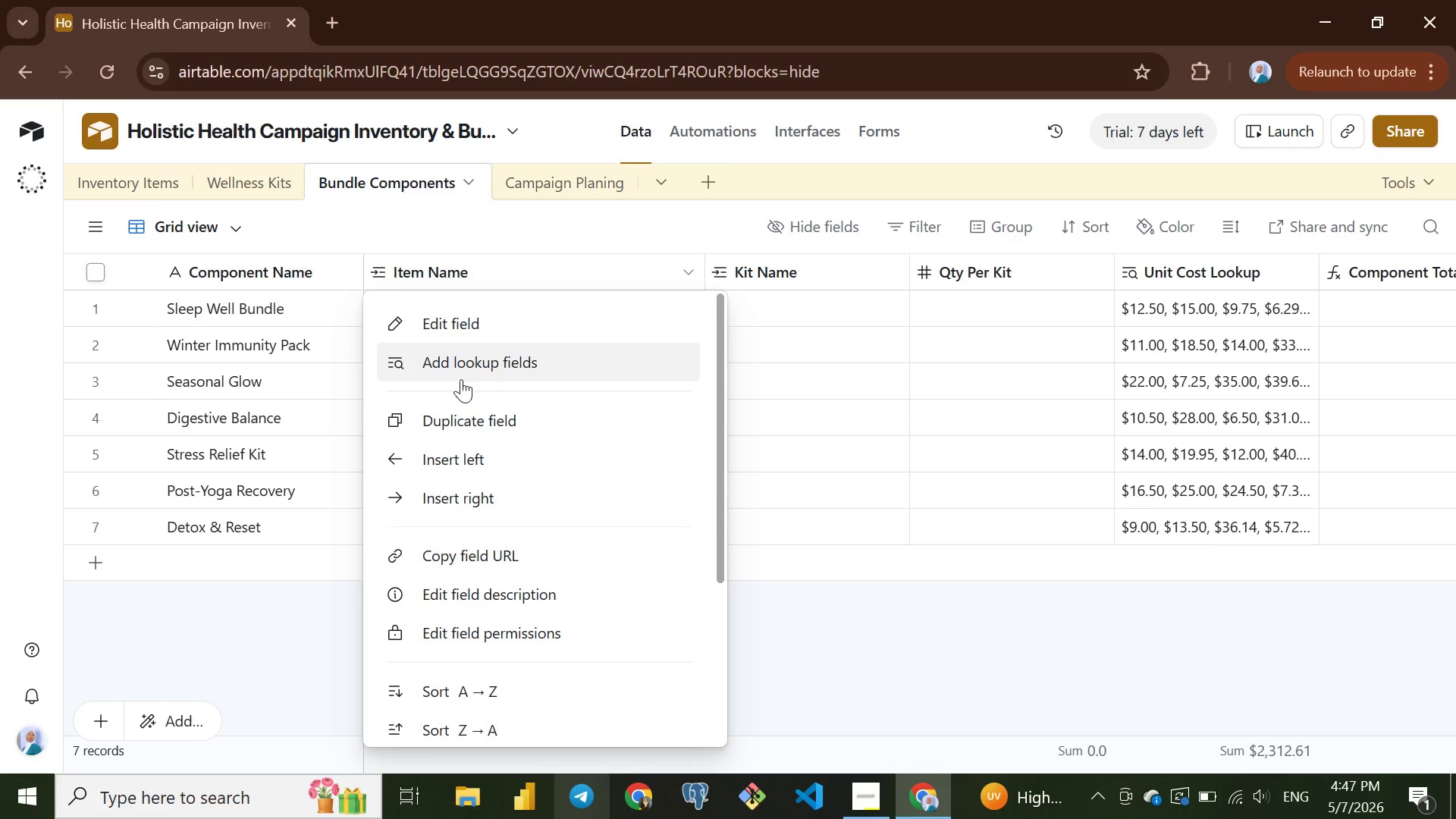 
mouse_move([454, 340])
 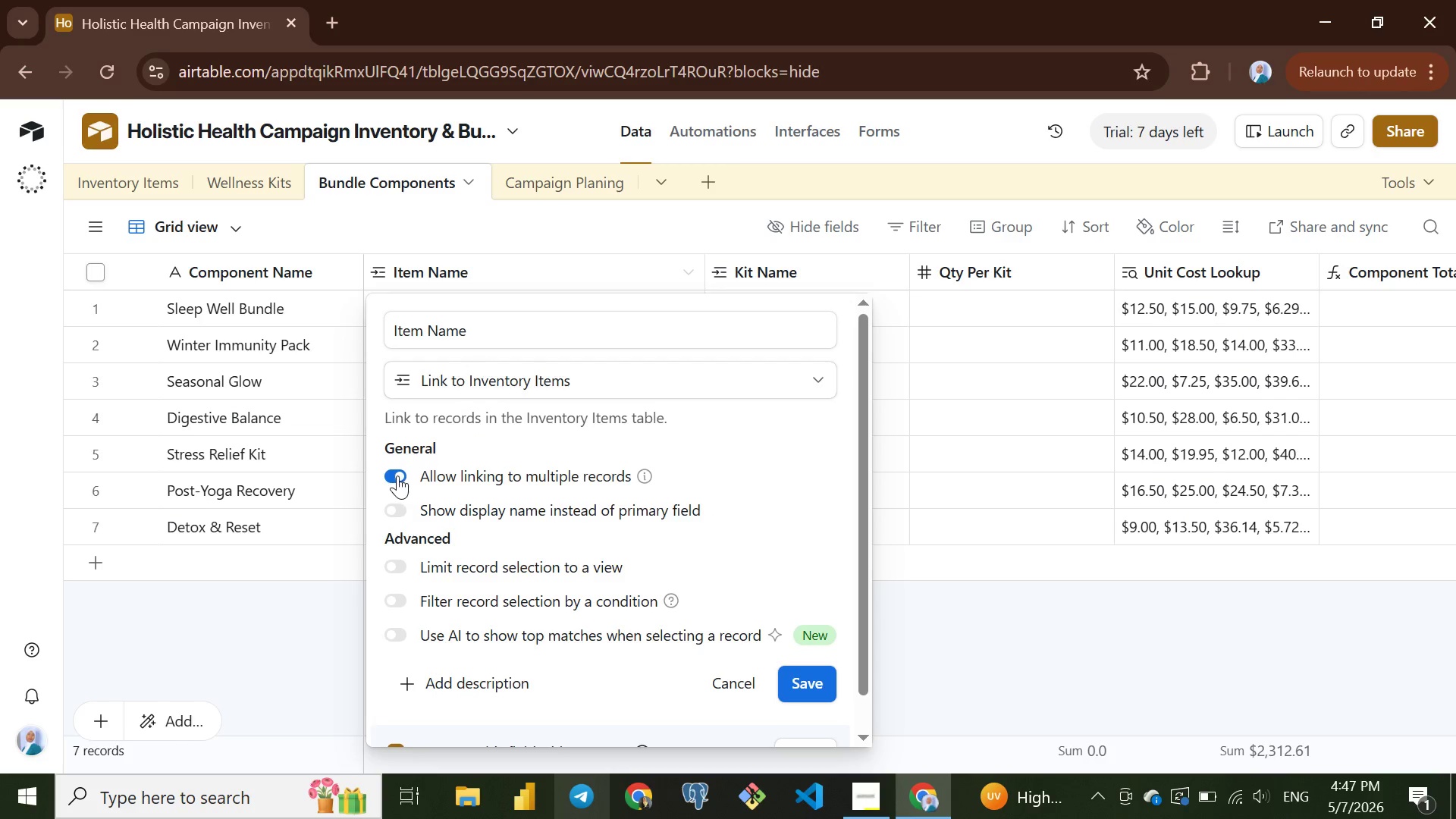 
left_click([397, 475])
 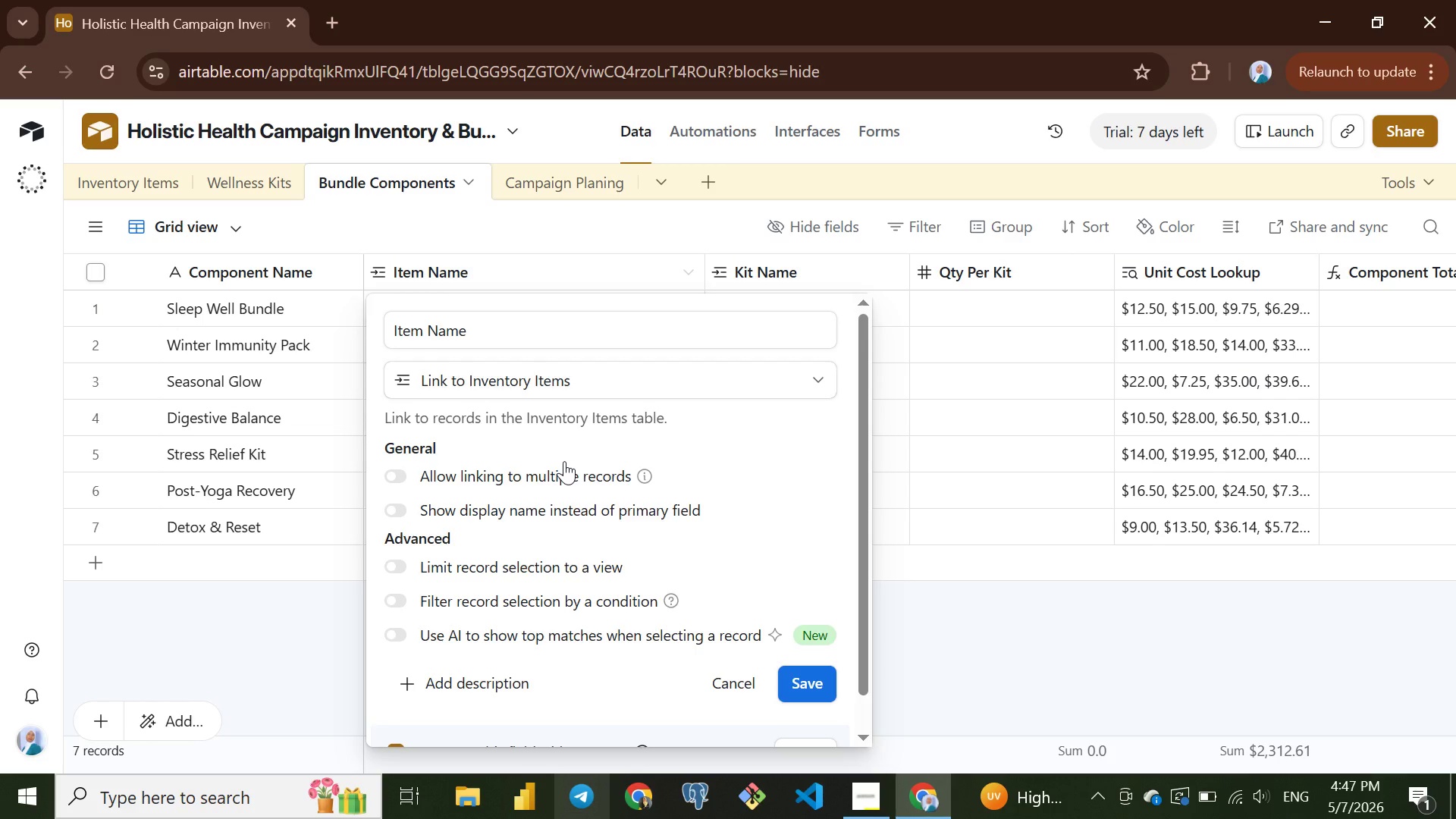 
wait(12.19)
 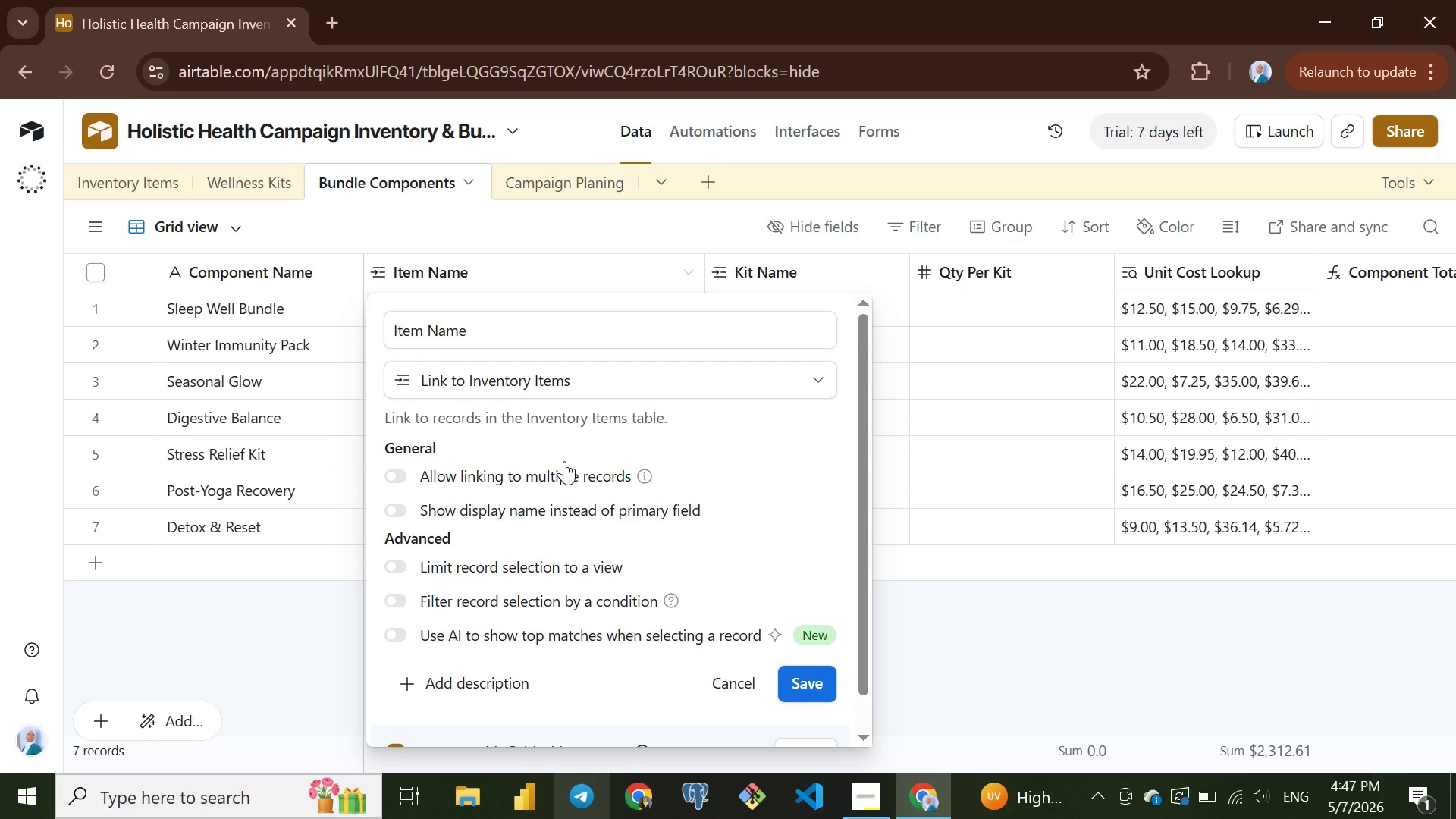 
left_click([802, 690])
 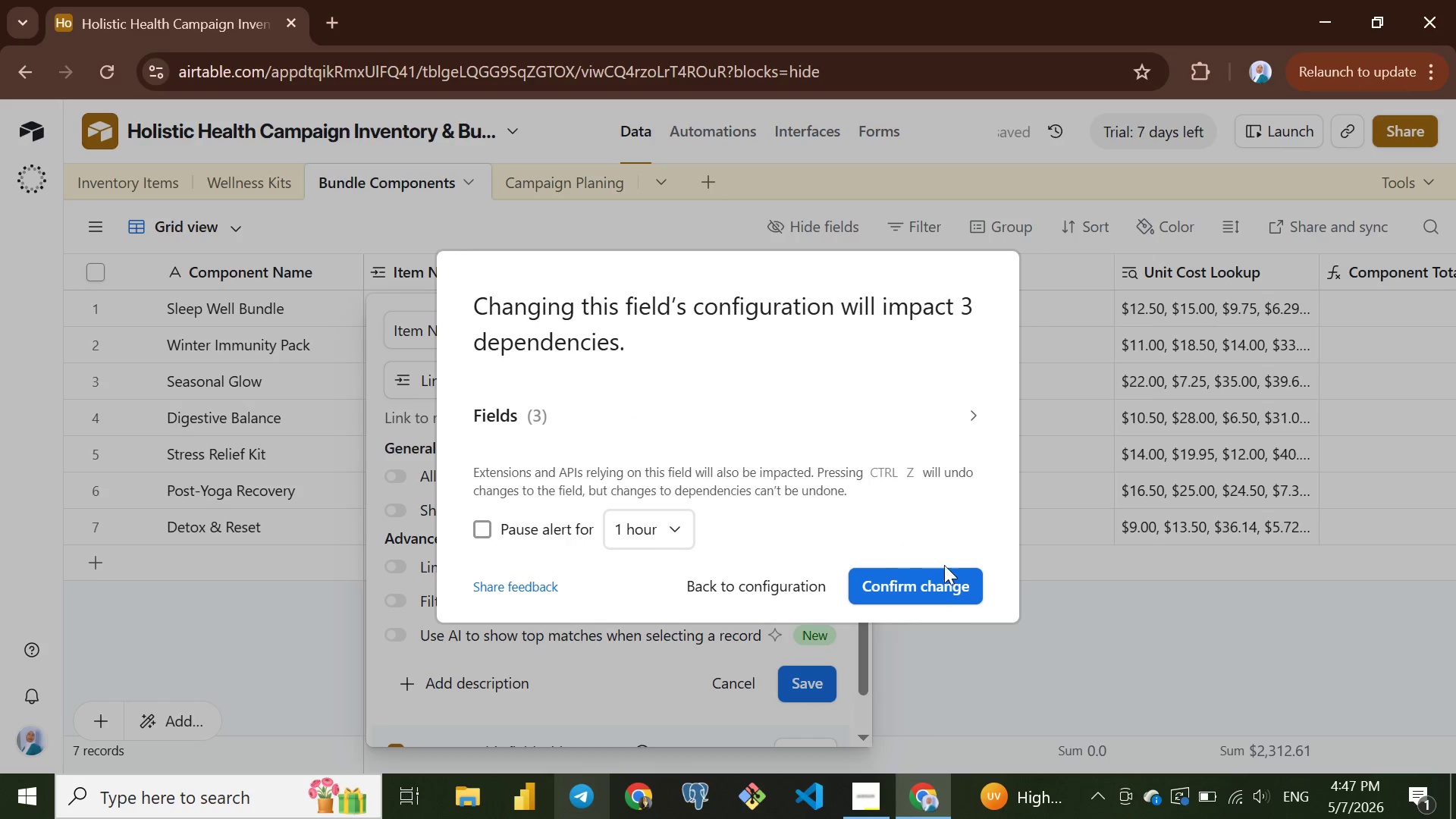 
left_click([920, 584])
 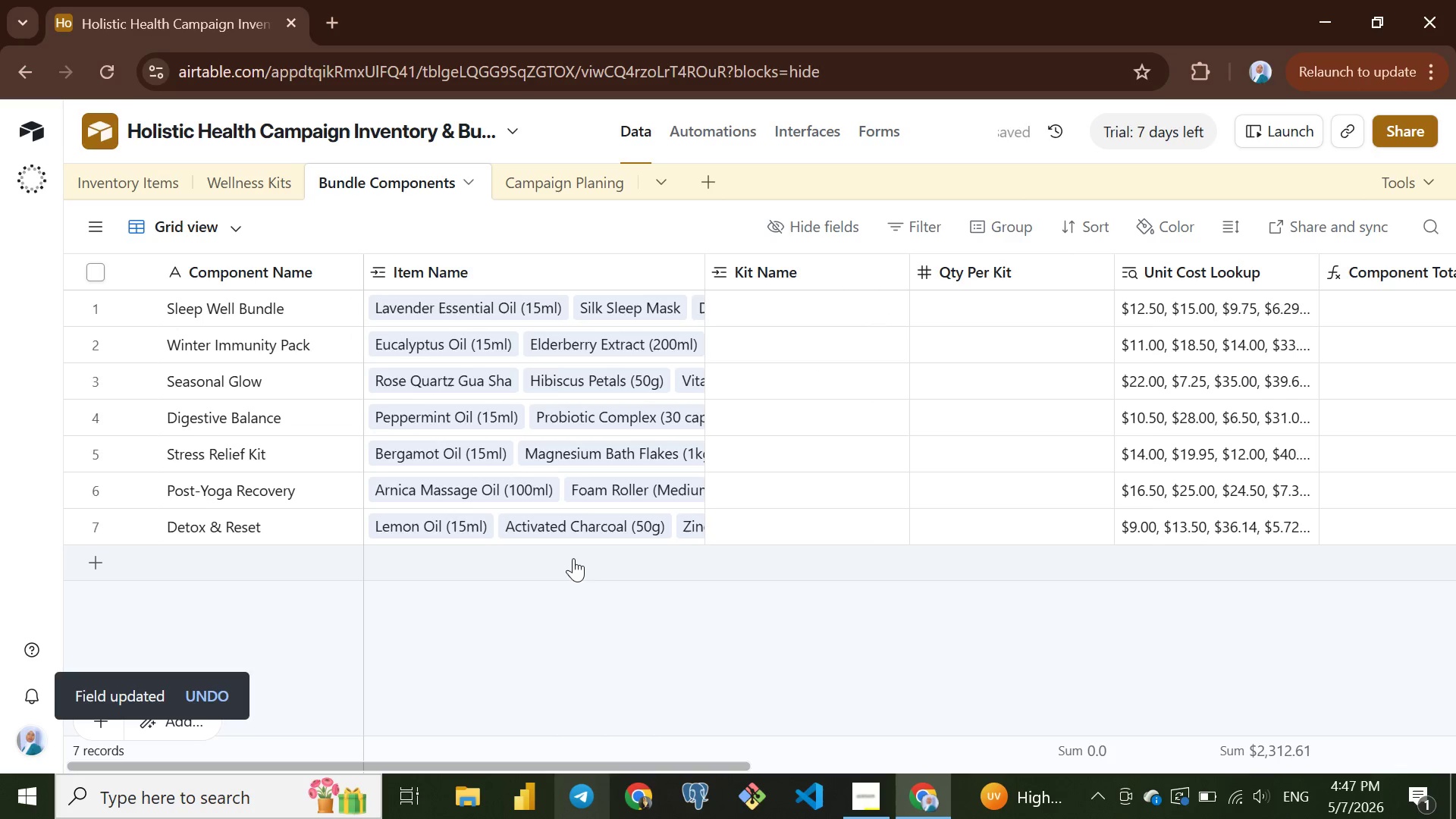 
scroll: coordinate [582, 519], scroll_direction: none, amount: 0.0
 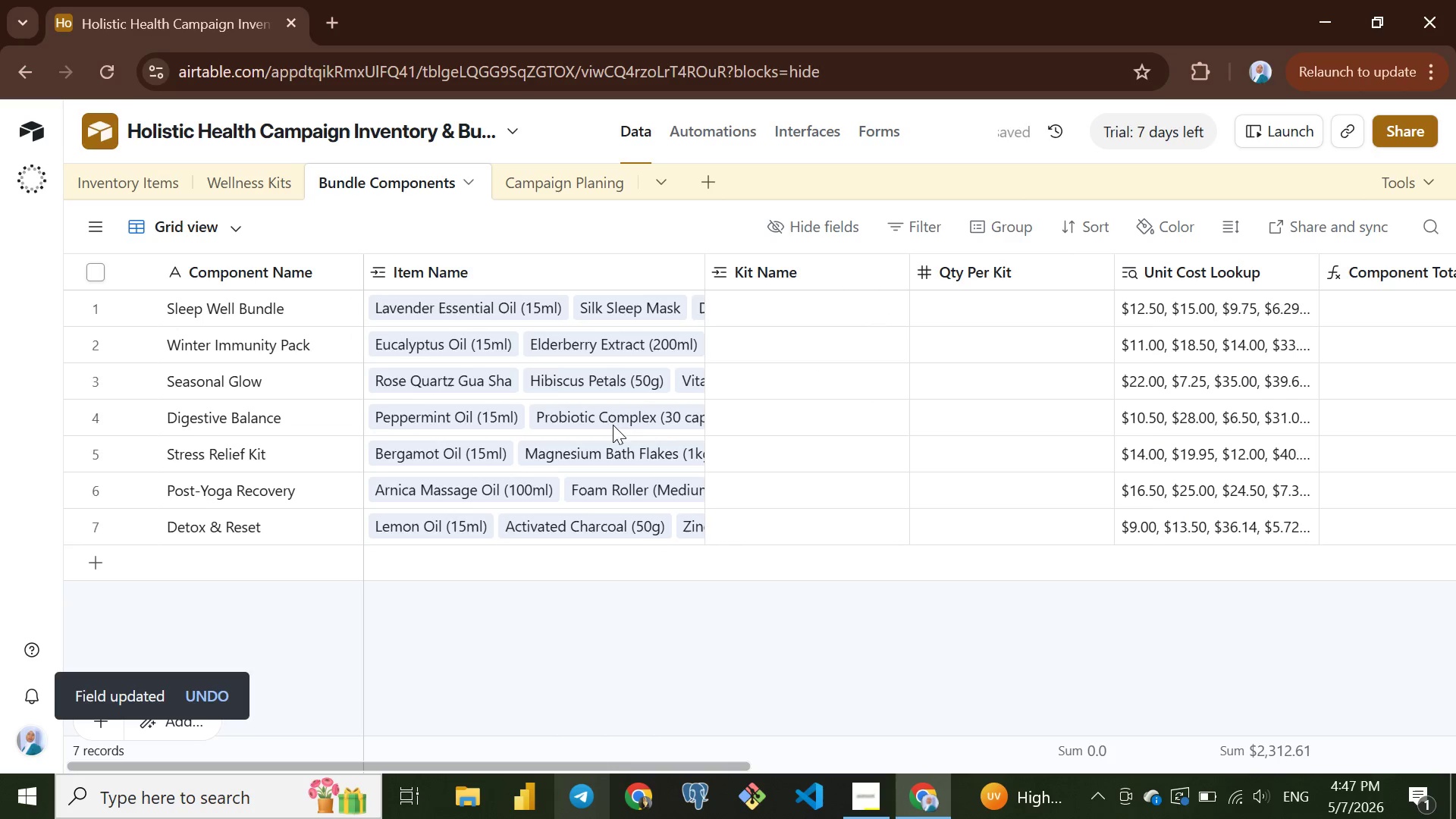 
scroll: coordinate [585, 417], scroll_direction: up, amount: 2.0
 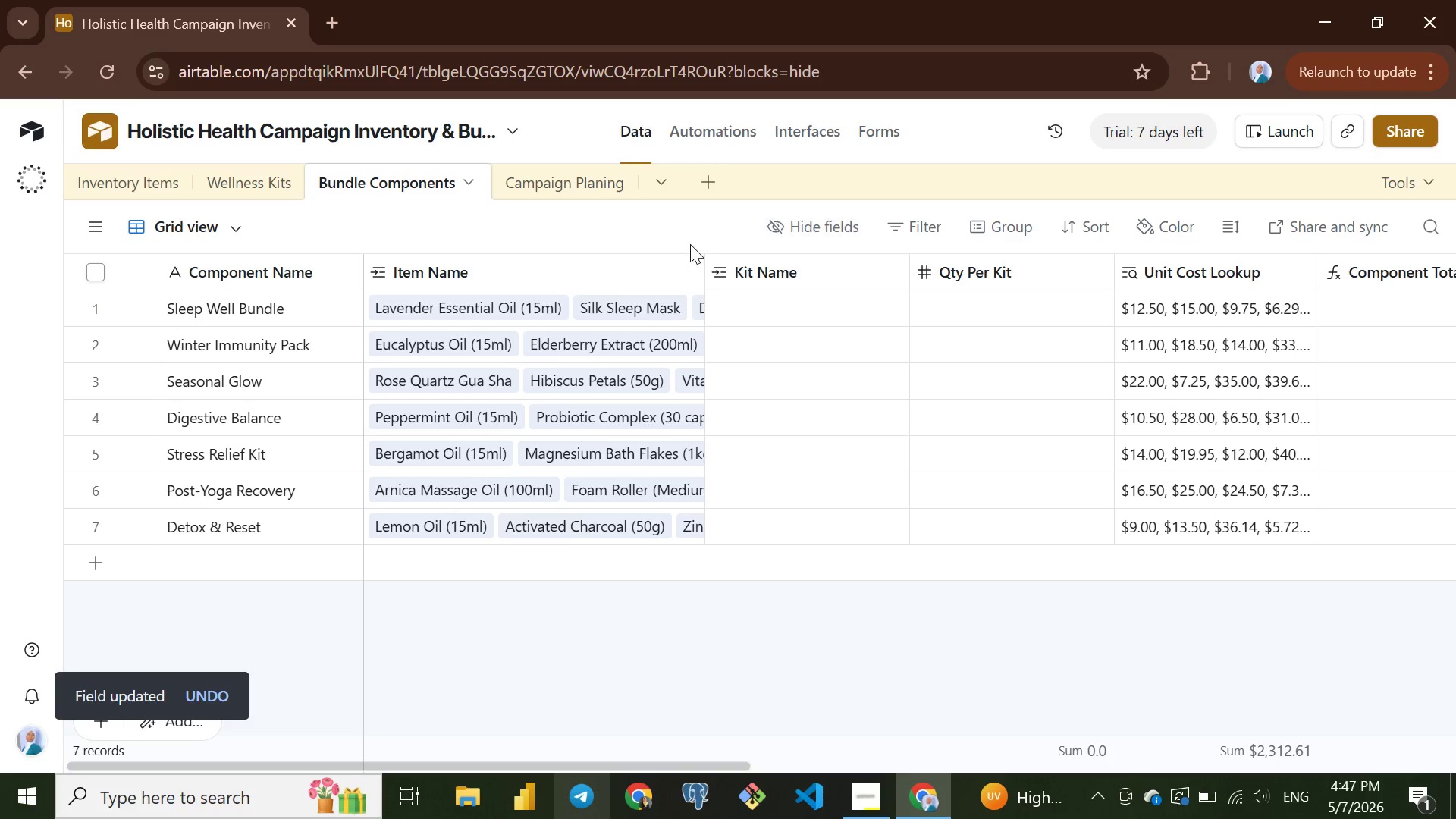 
left_click([716, 277])
 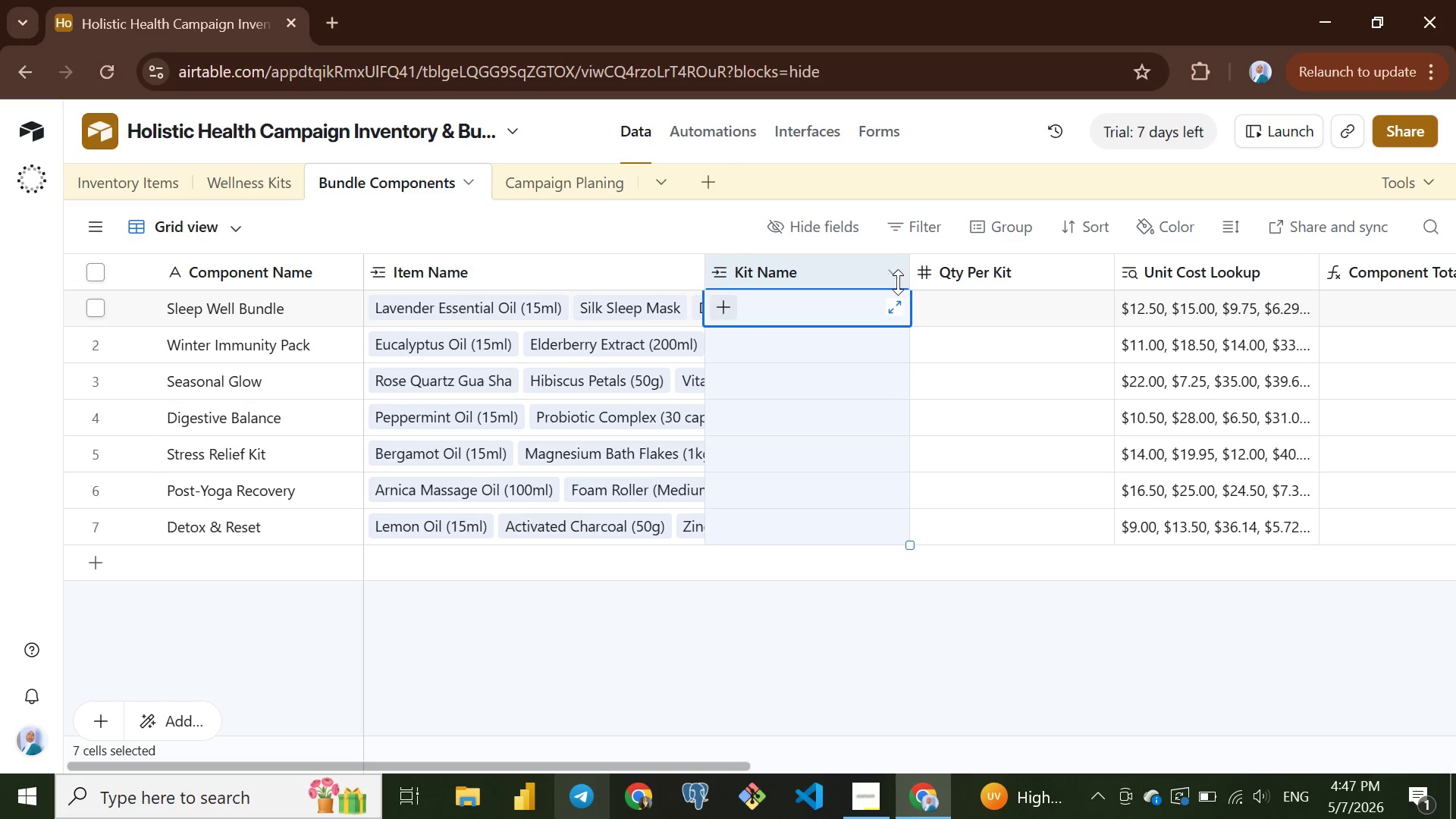 
left_click([902, 279])
 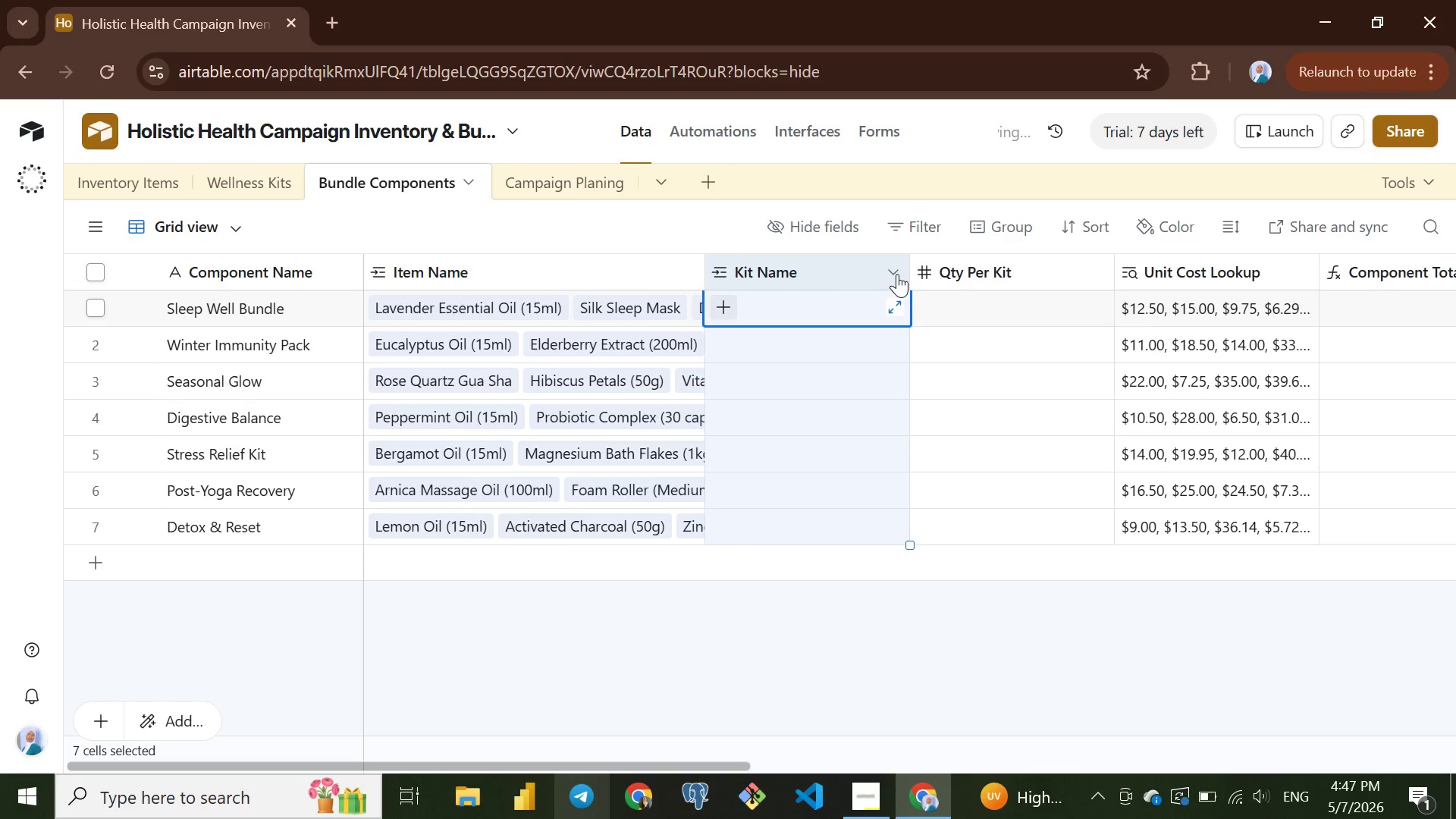 
left_click([897, 274])
 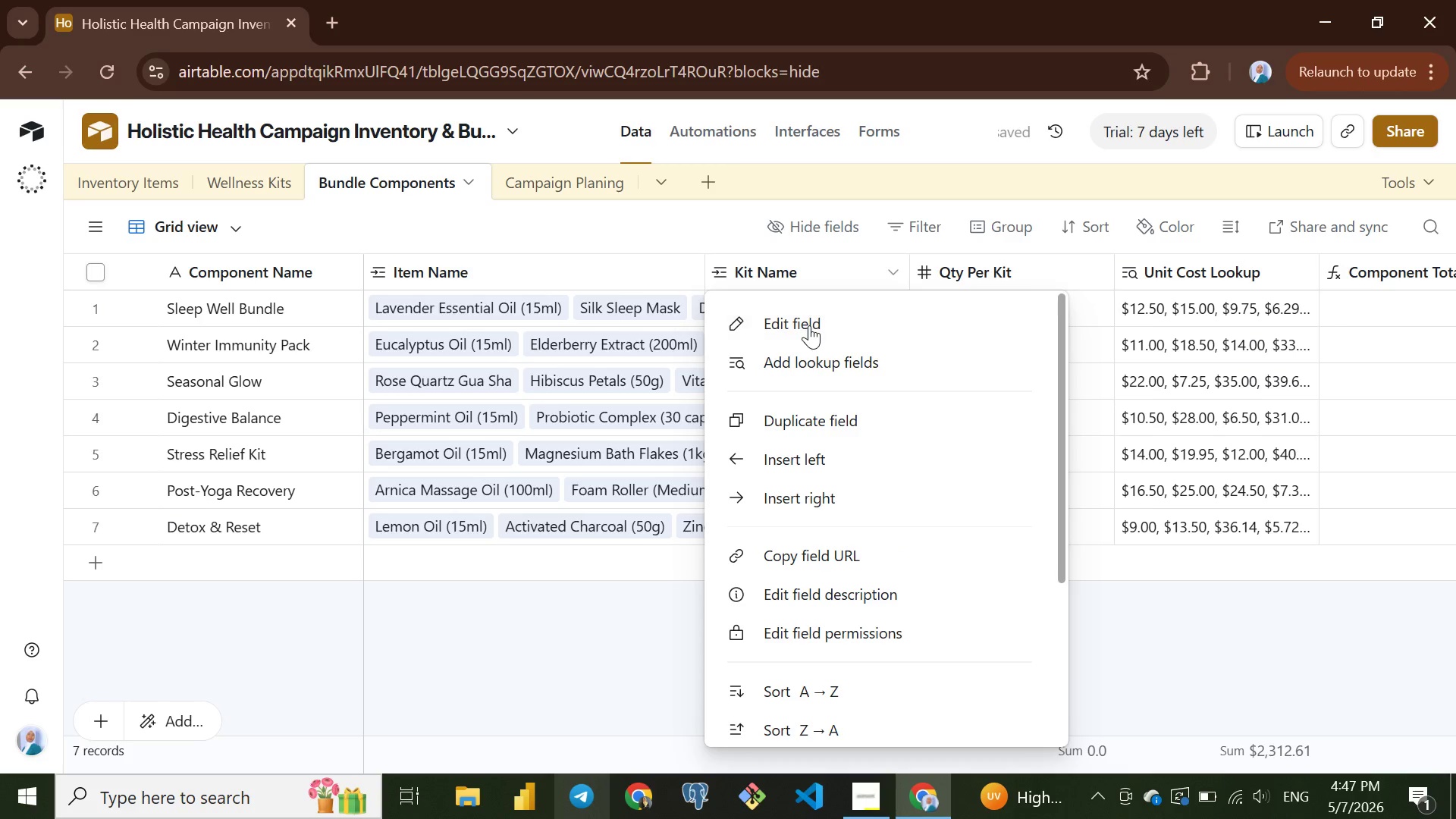 
left_click([809, 325])
 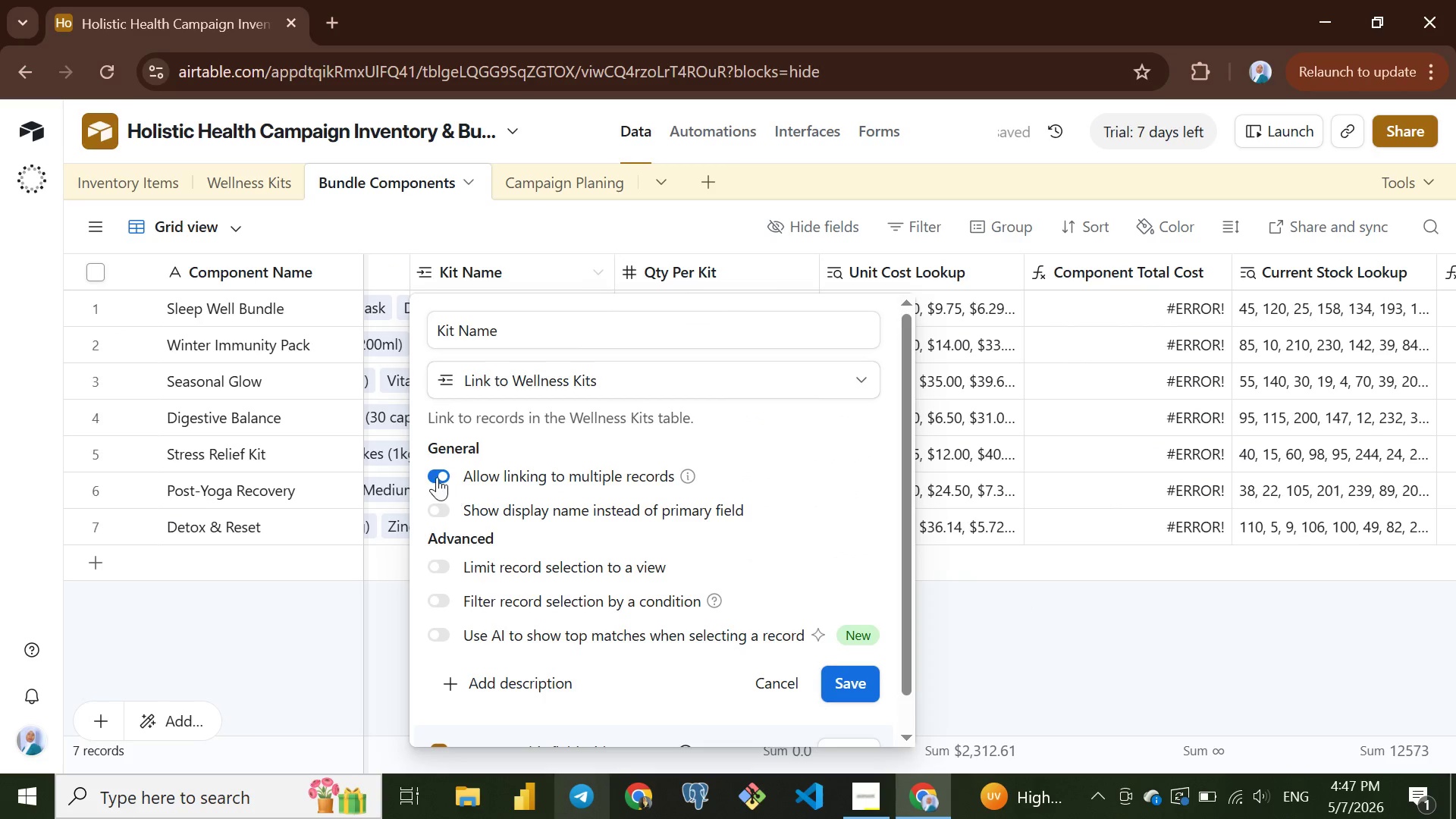 
left_click([437, 477])
 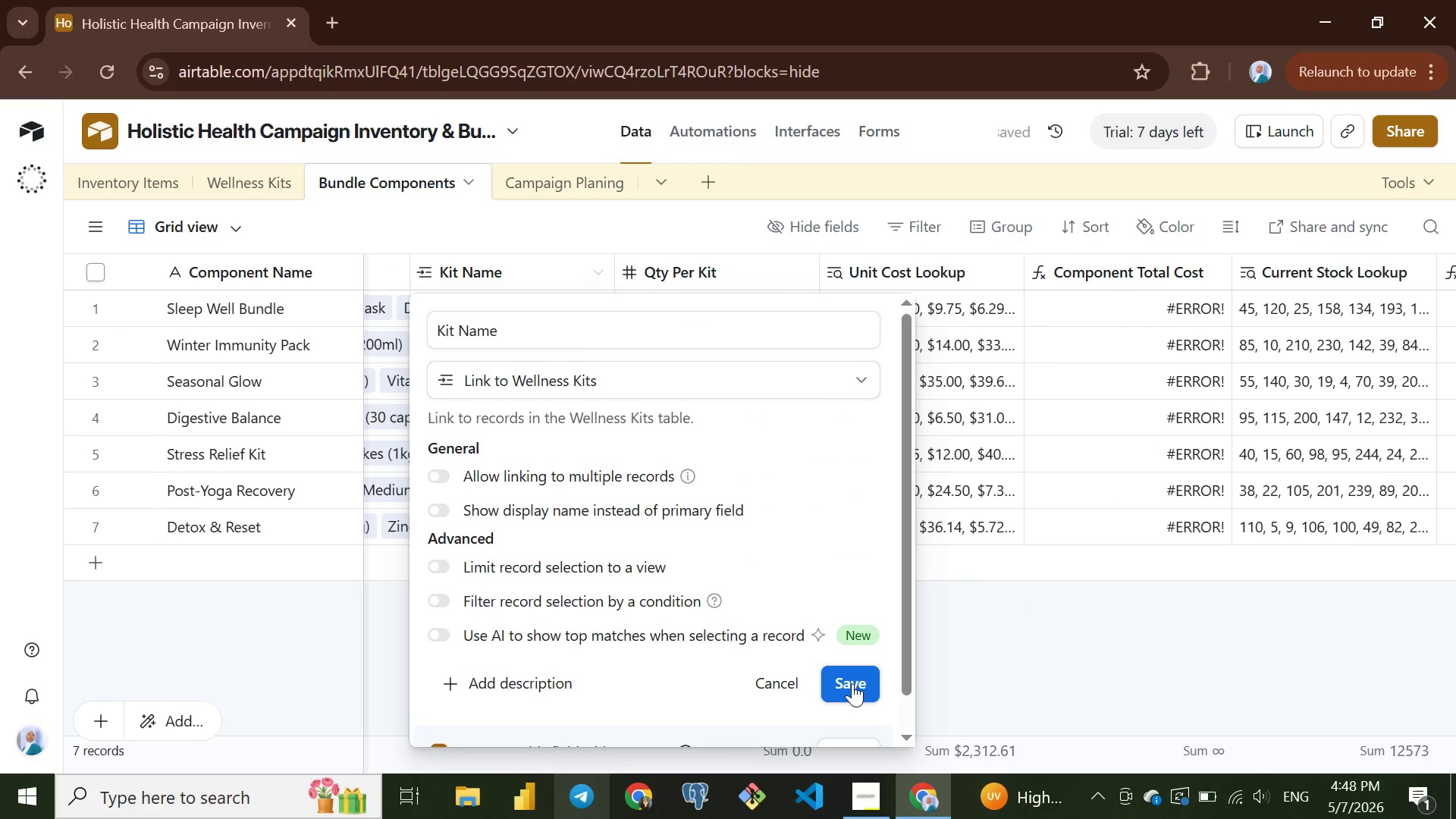 
left_click([852, 682])
 